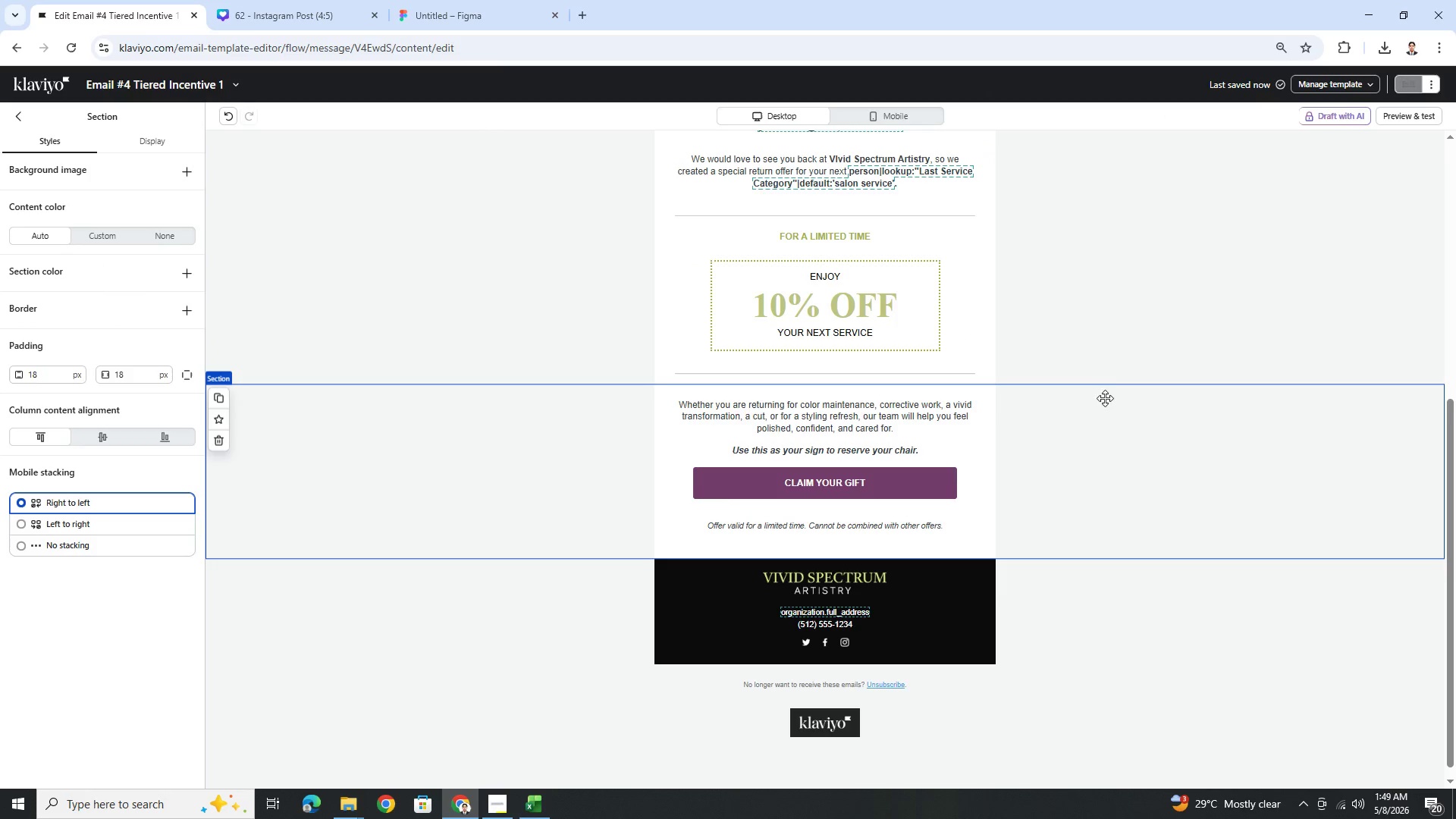 
scroll: coordinate [1103, 370], scroll_direction: up, amount: 2.0
 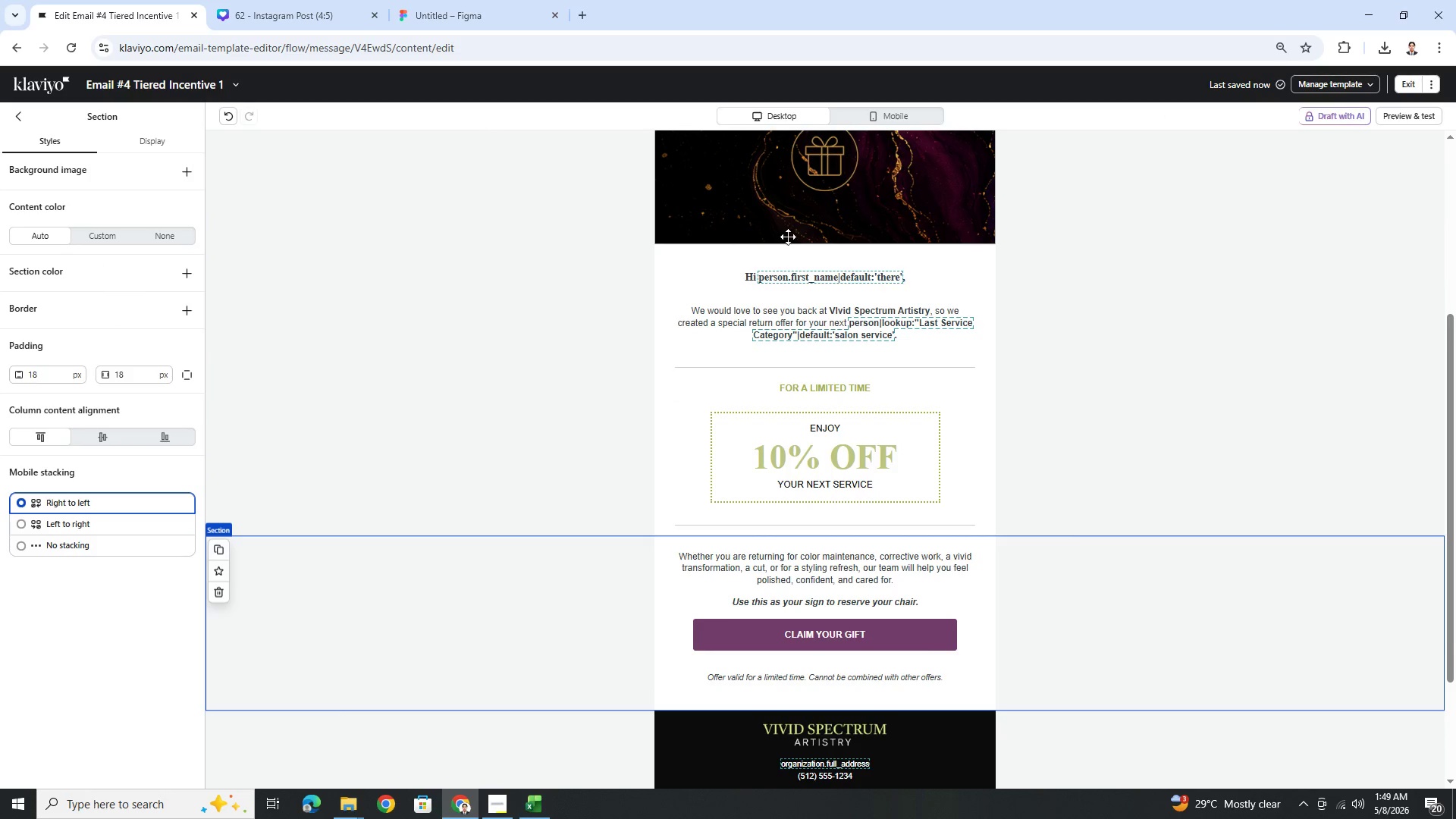 
left_click([816, 292])
 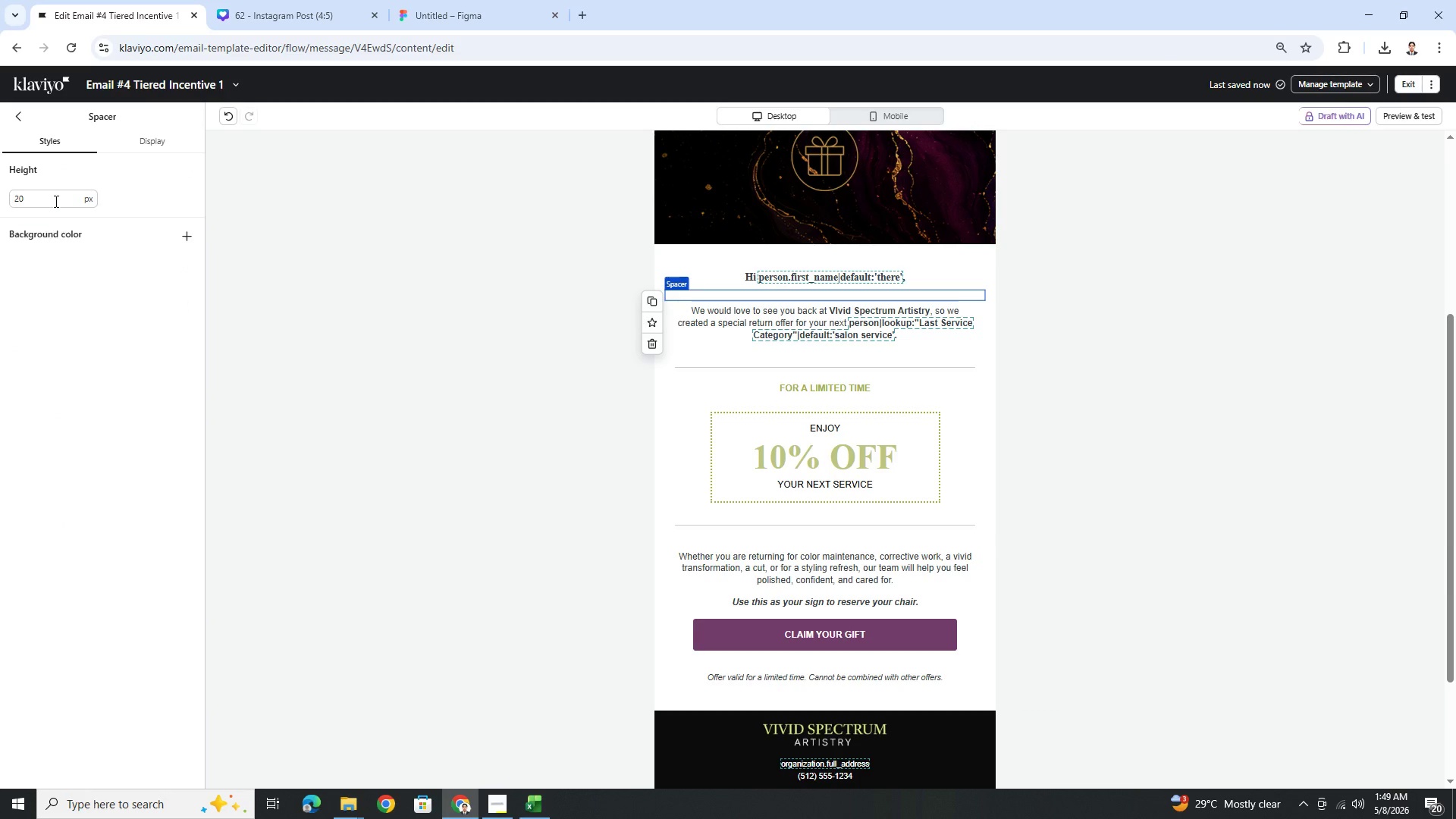 
double_click([55, 199])
 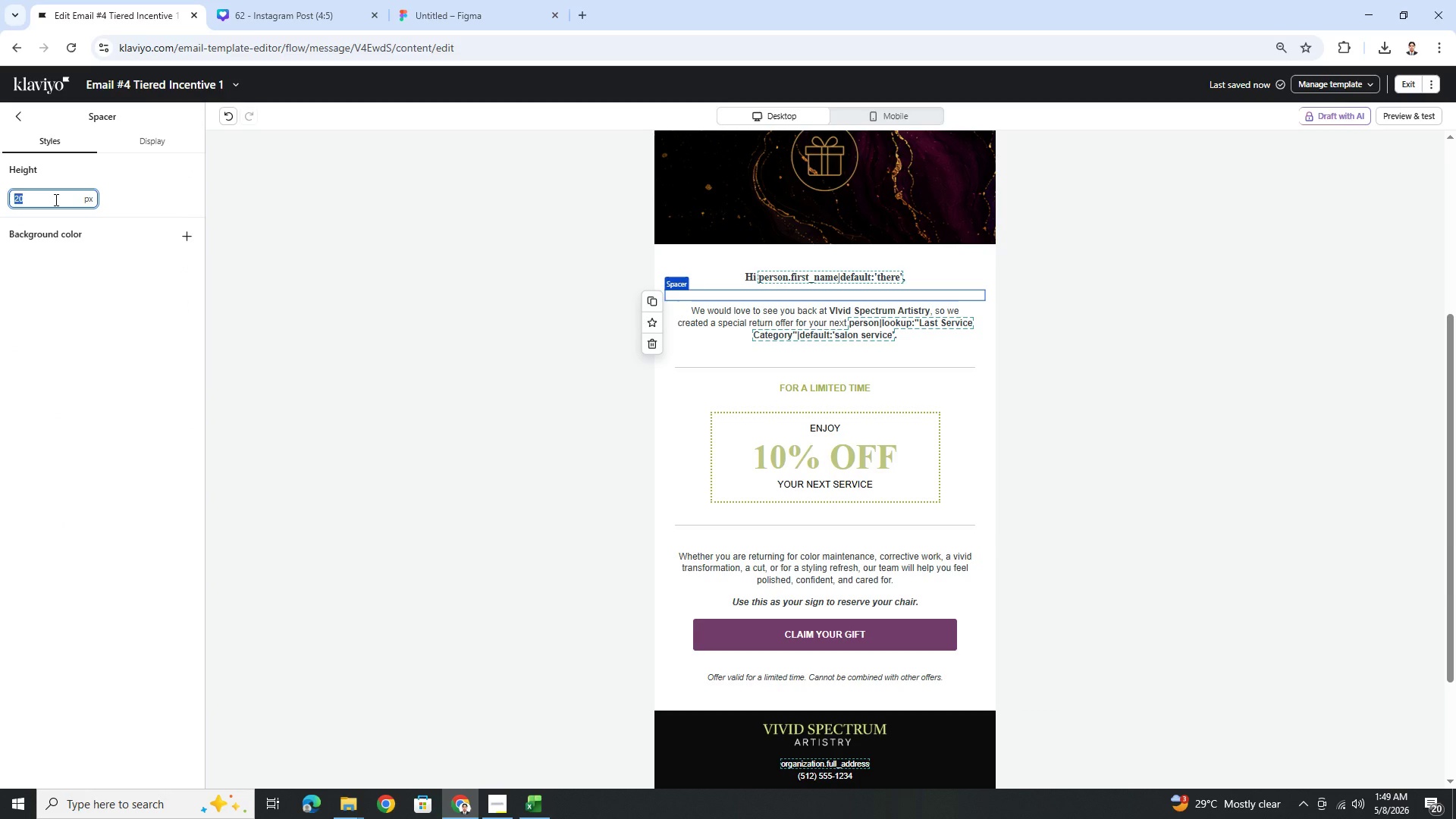 
key(Numpad1)
 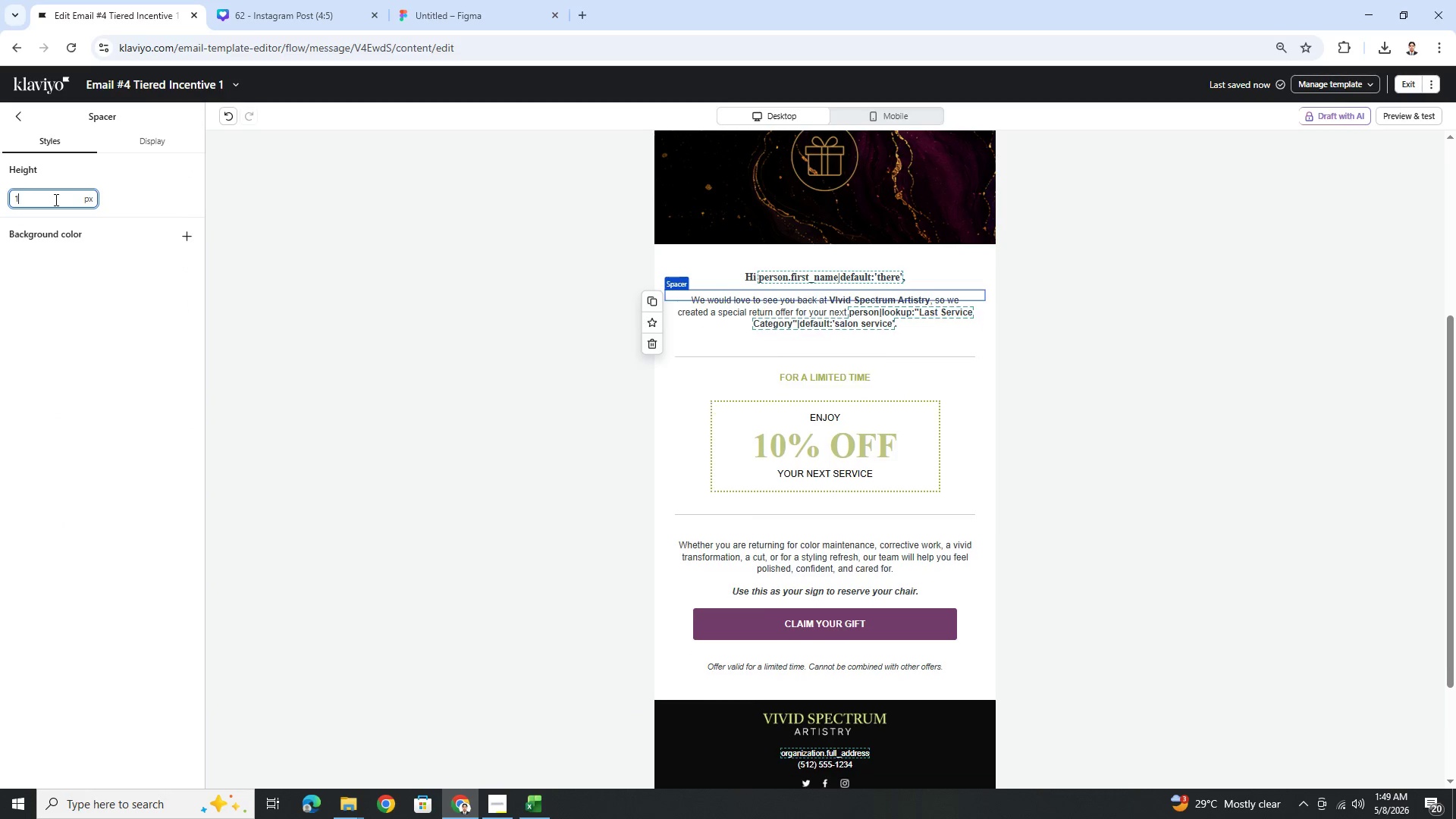 
key(Numpad0)
 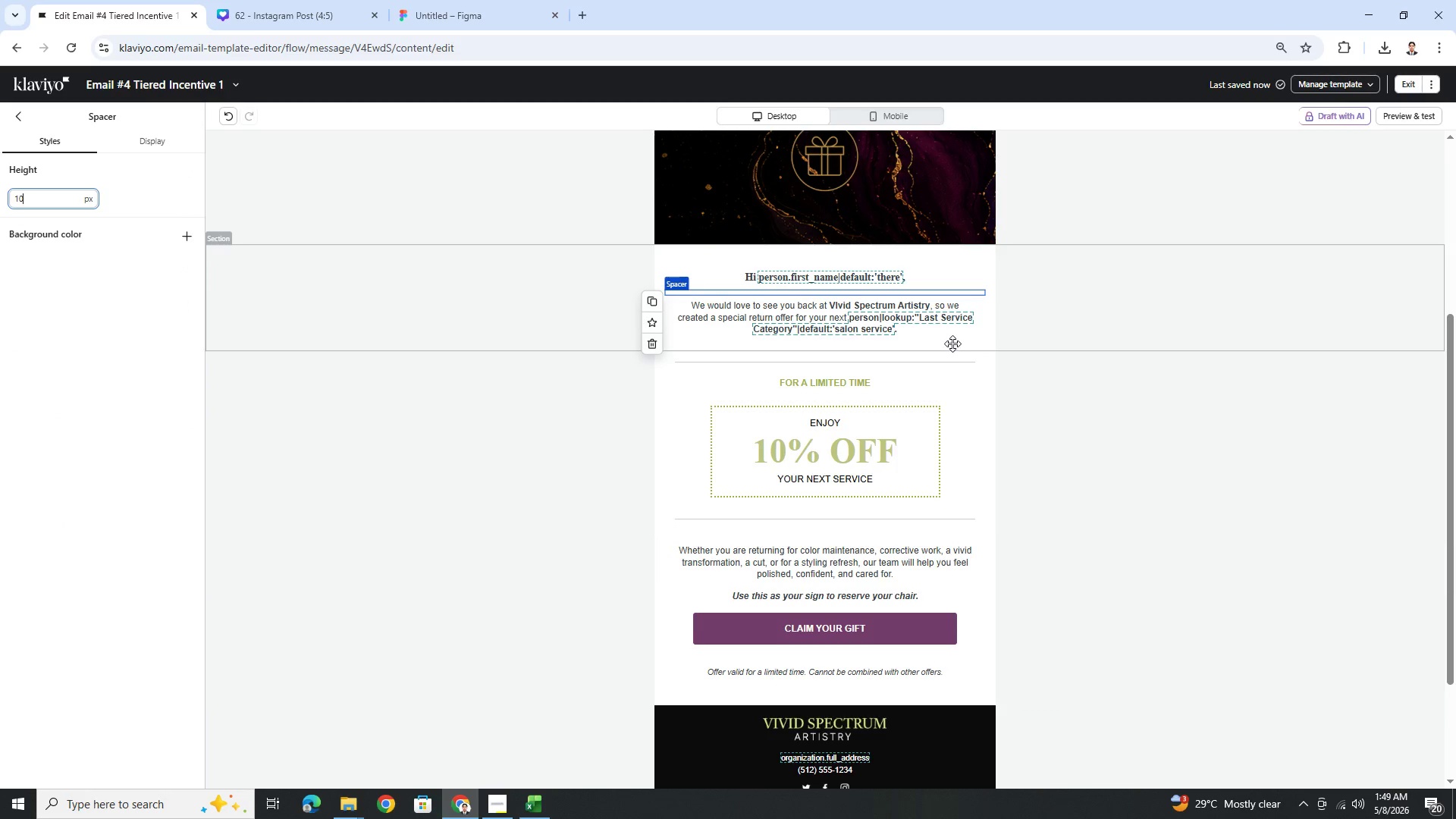 
left_click([1056, 330])
 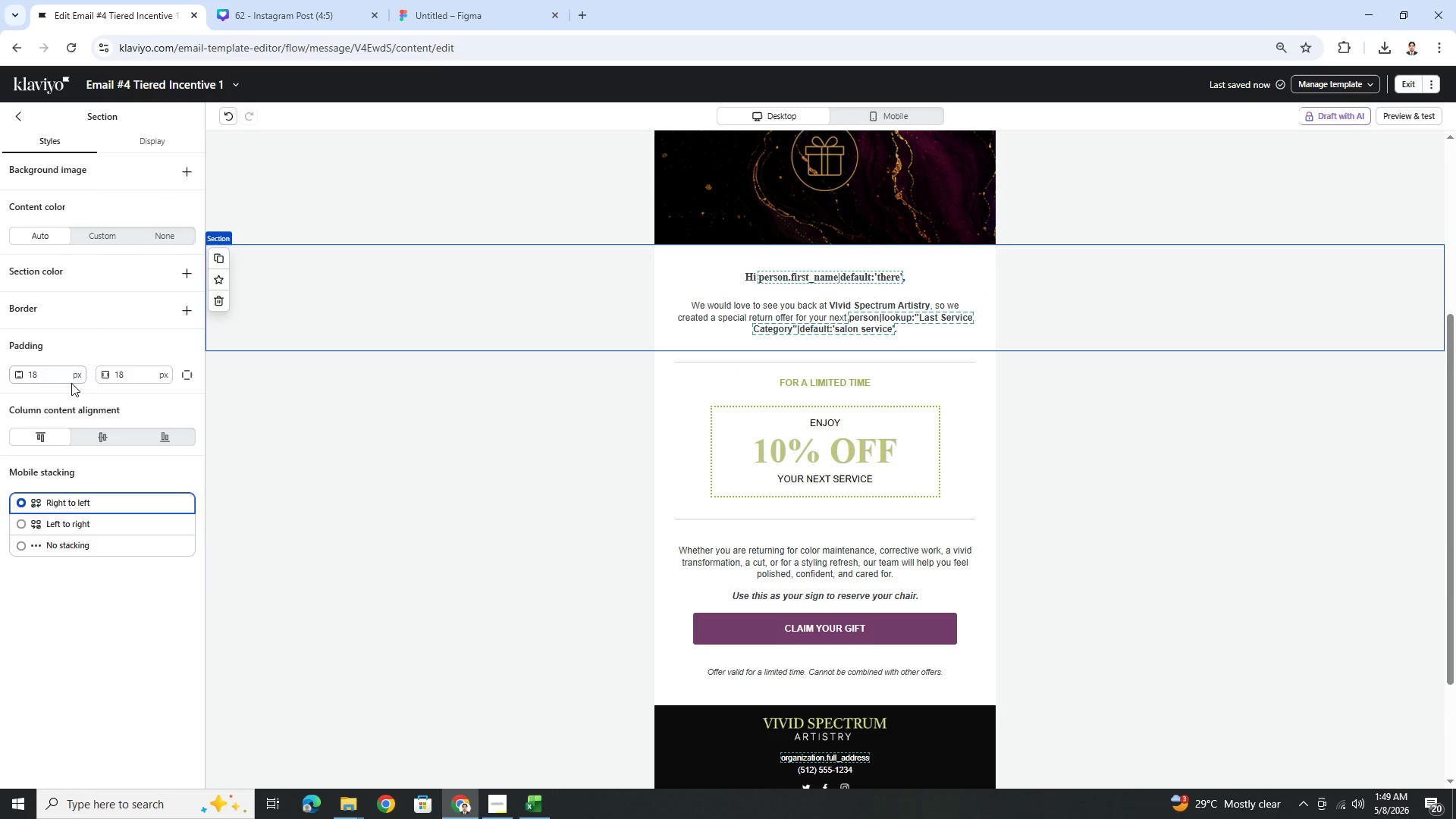 
double_click([61, 377])
 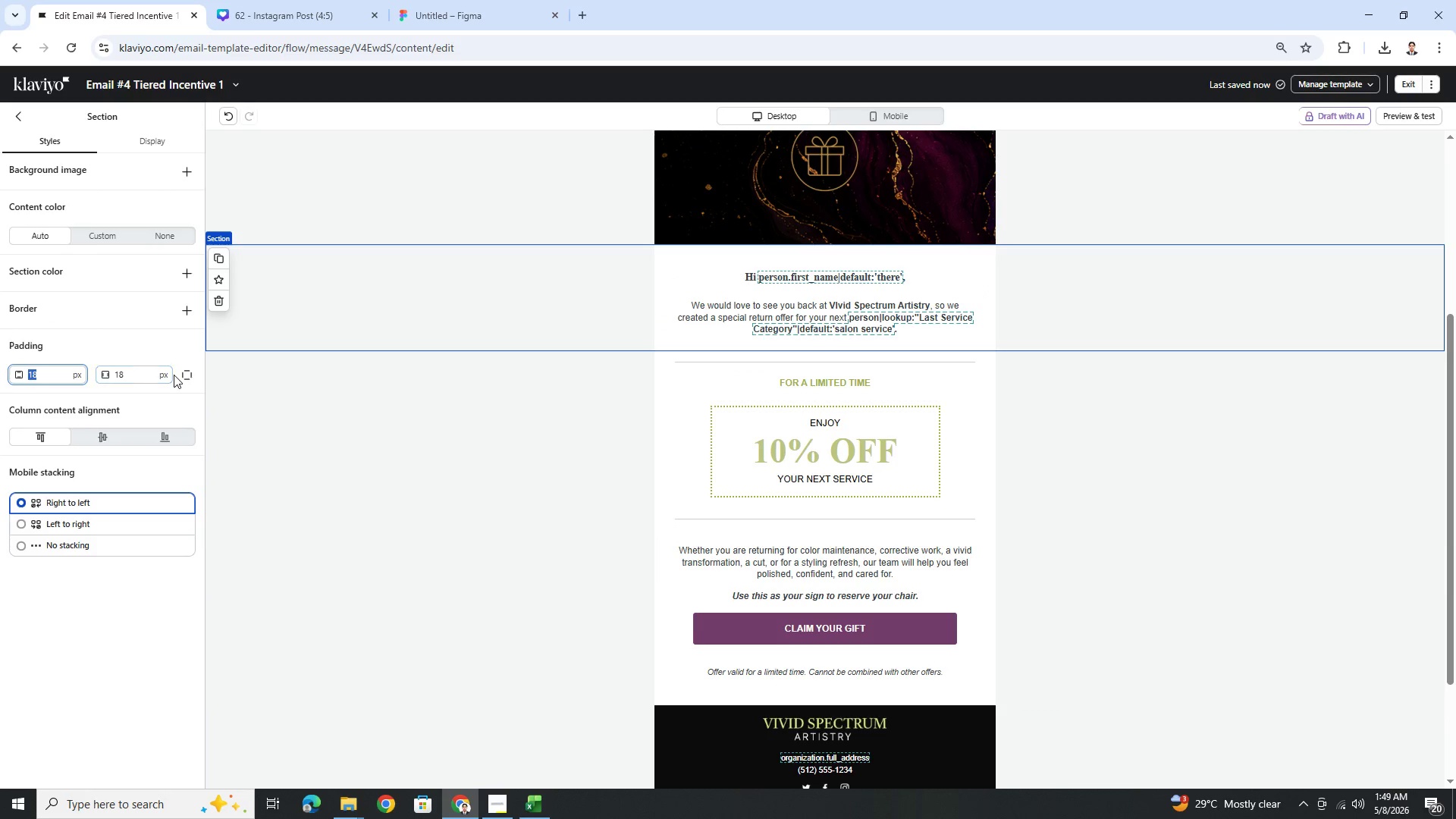 
left_click([179, 374])
 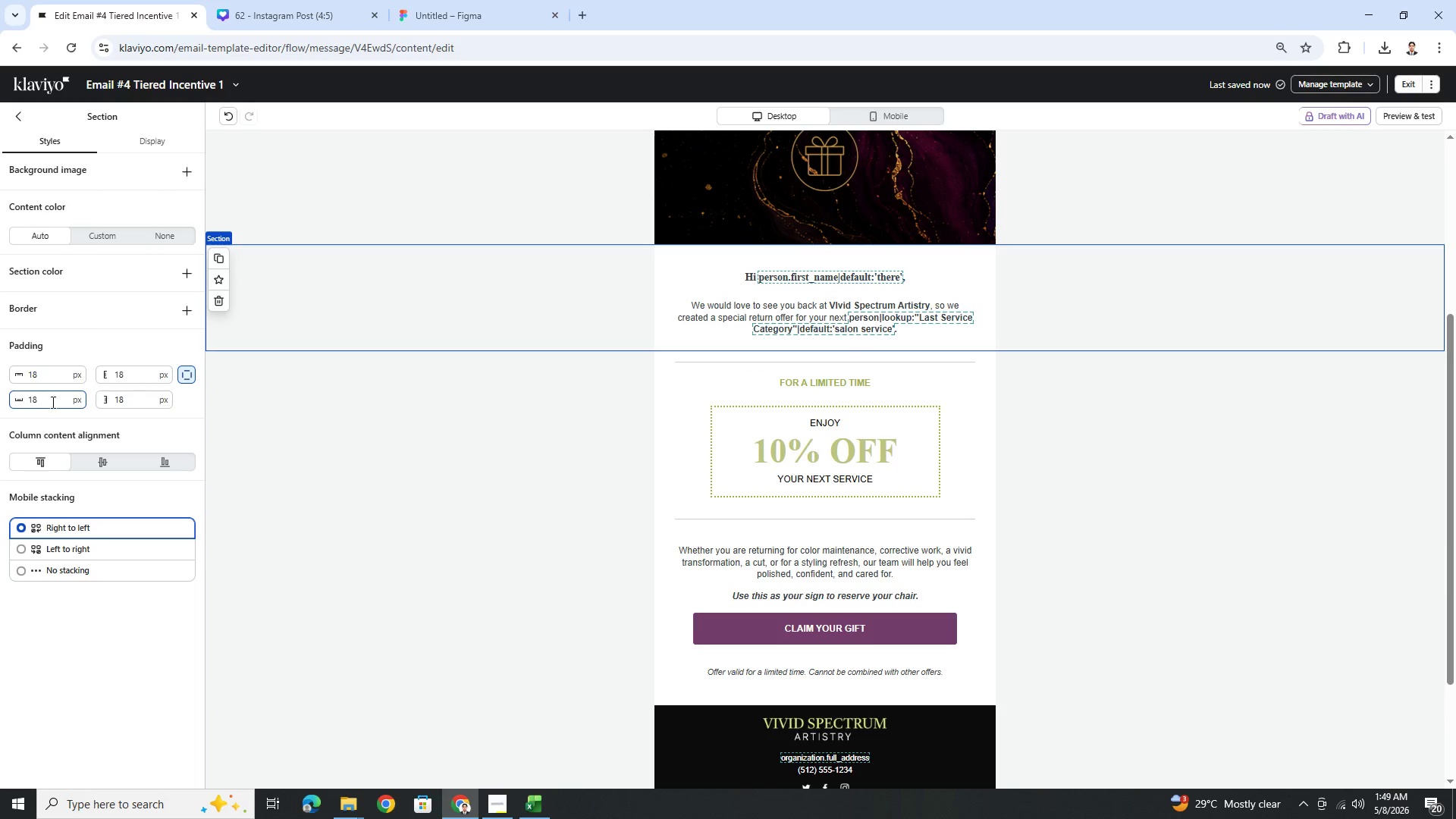 
double_click([55, 400])
 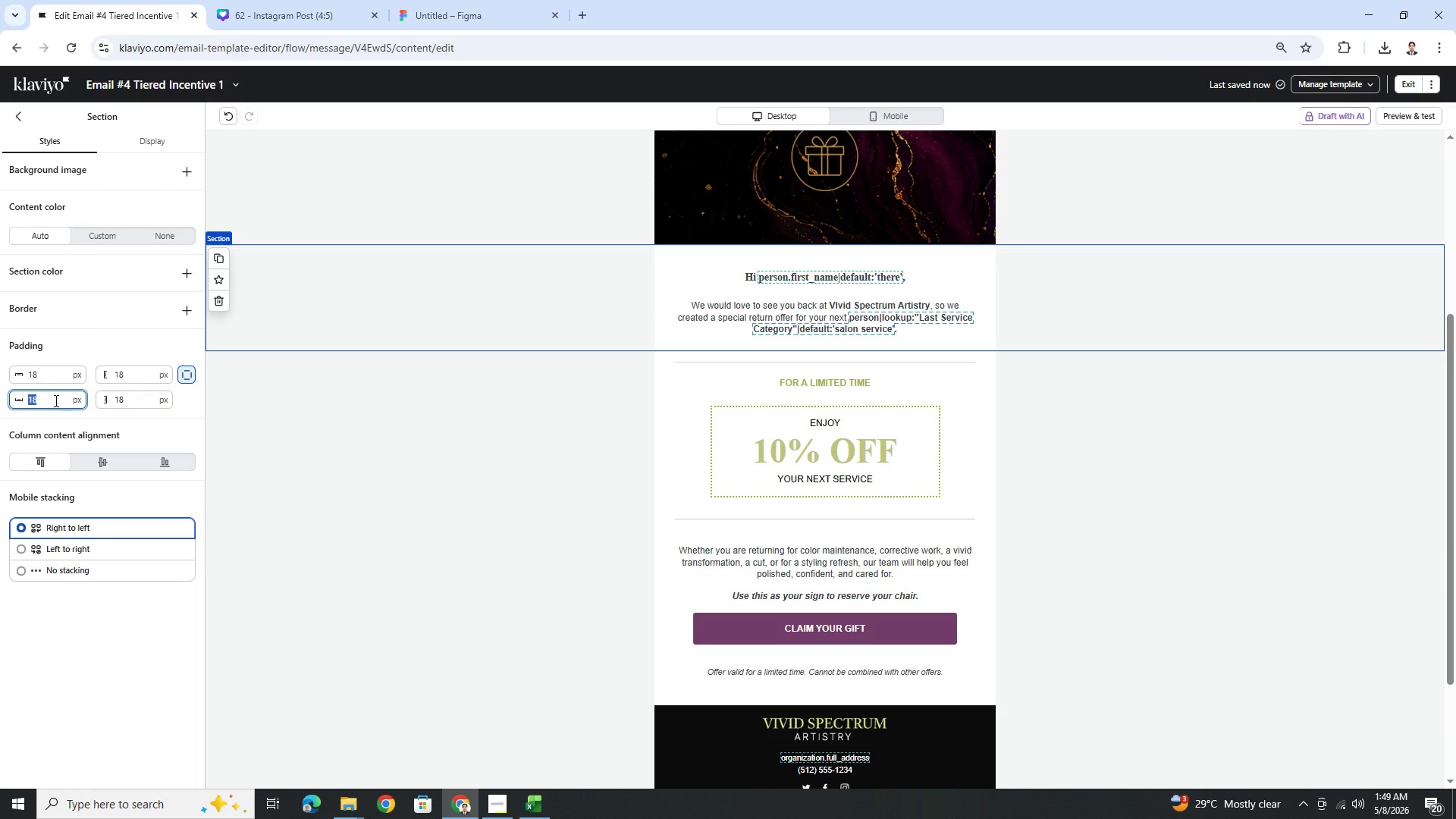 
key(Numpad0)
 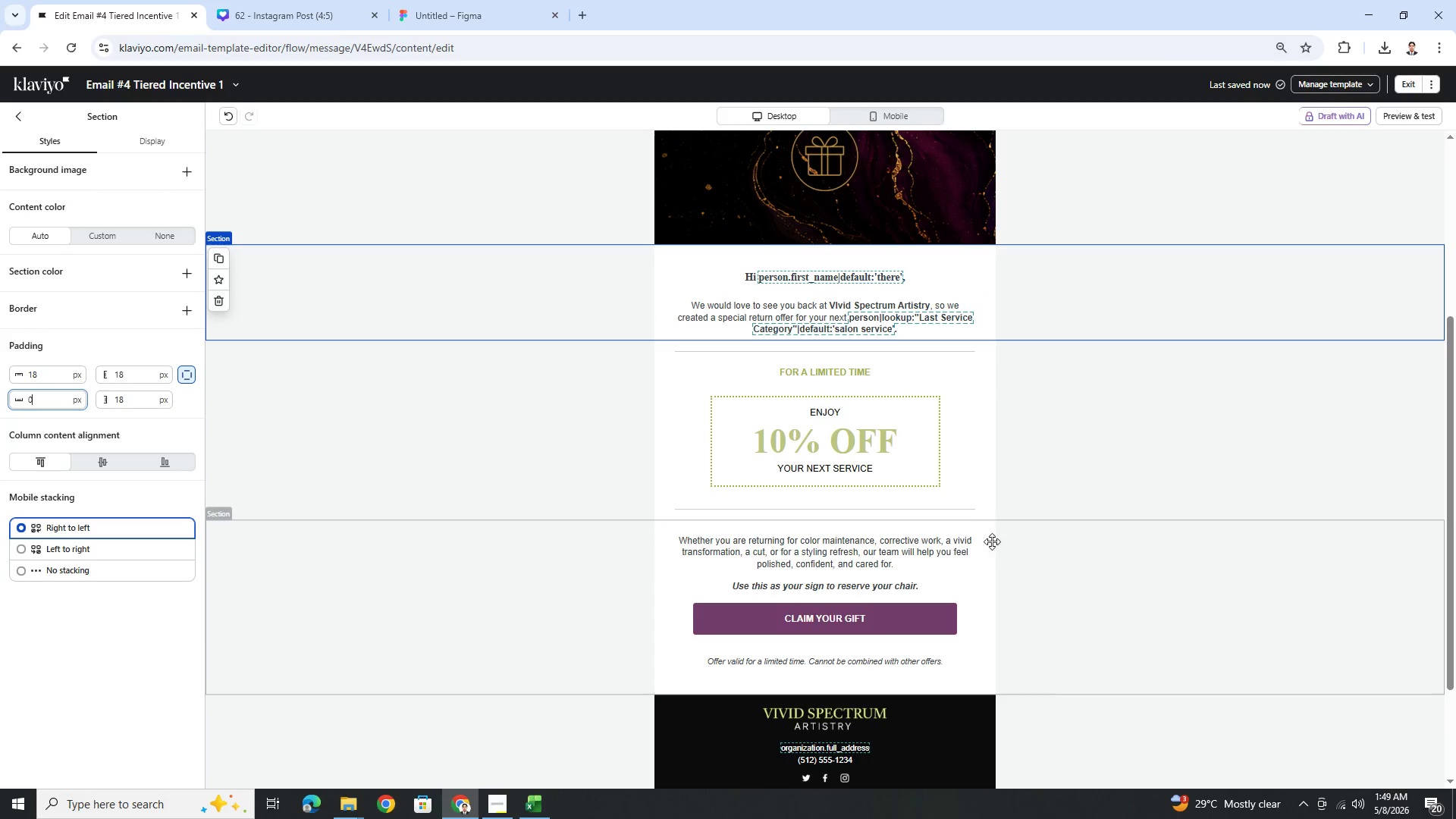 
left_click([1003, 554])
 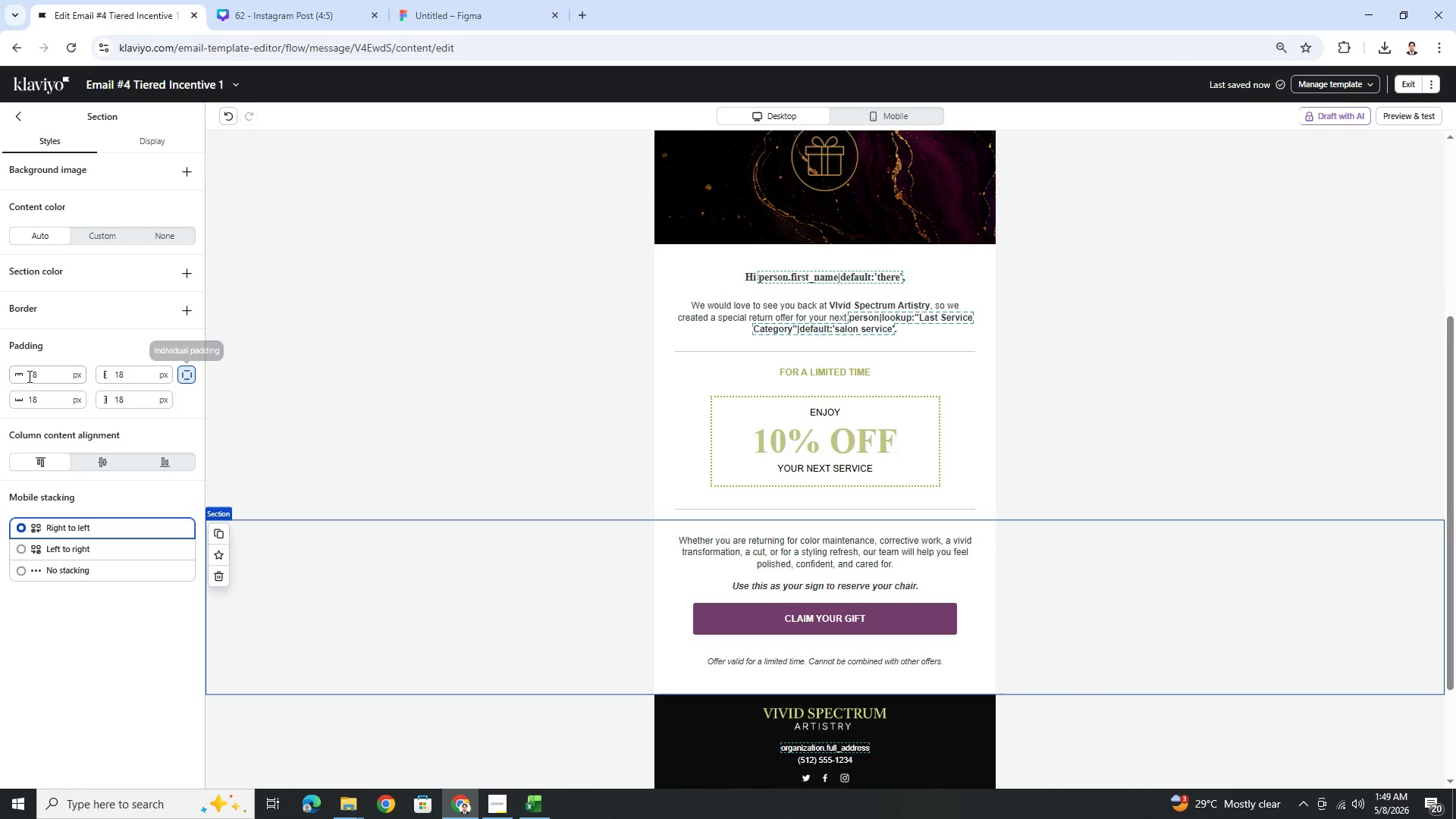 
double_click([44, 378])
 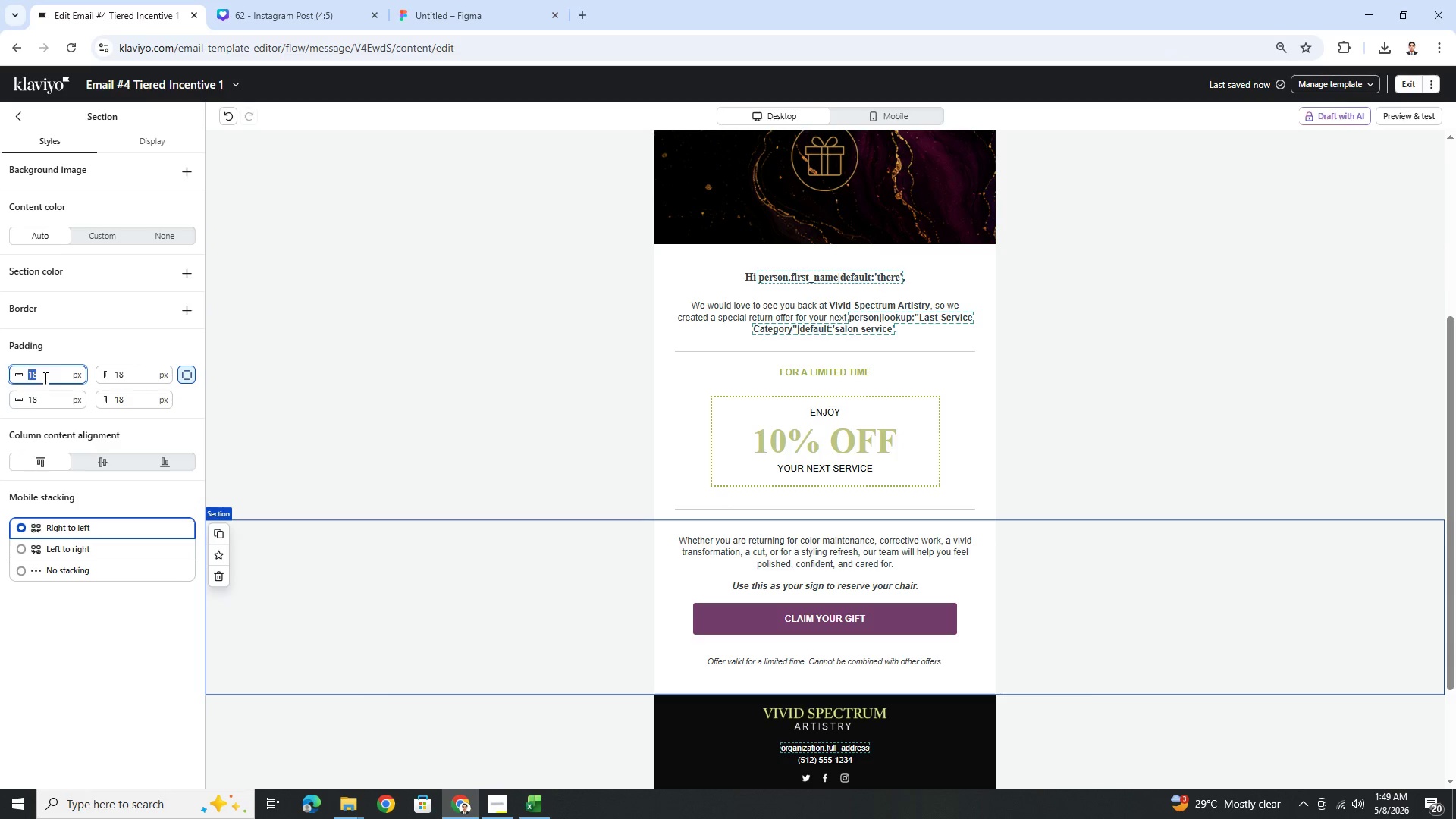 
key(Numpad0)
 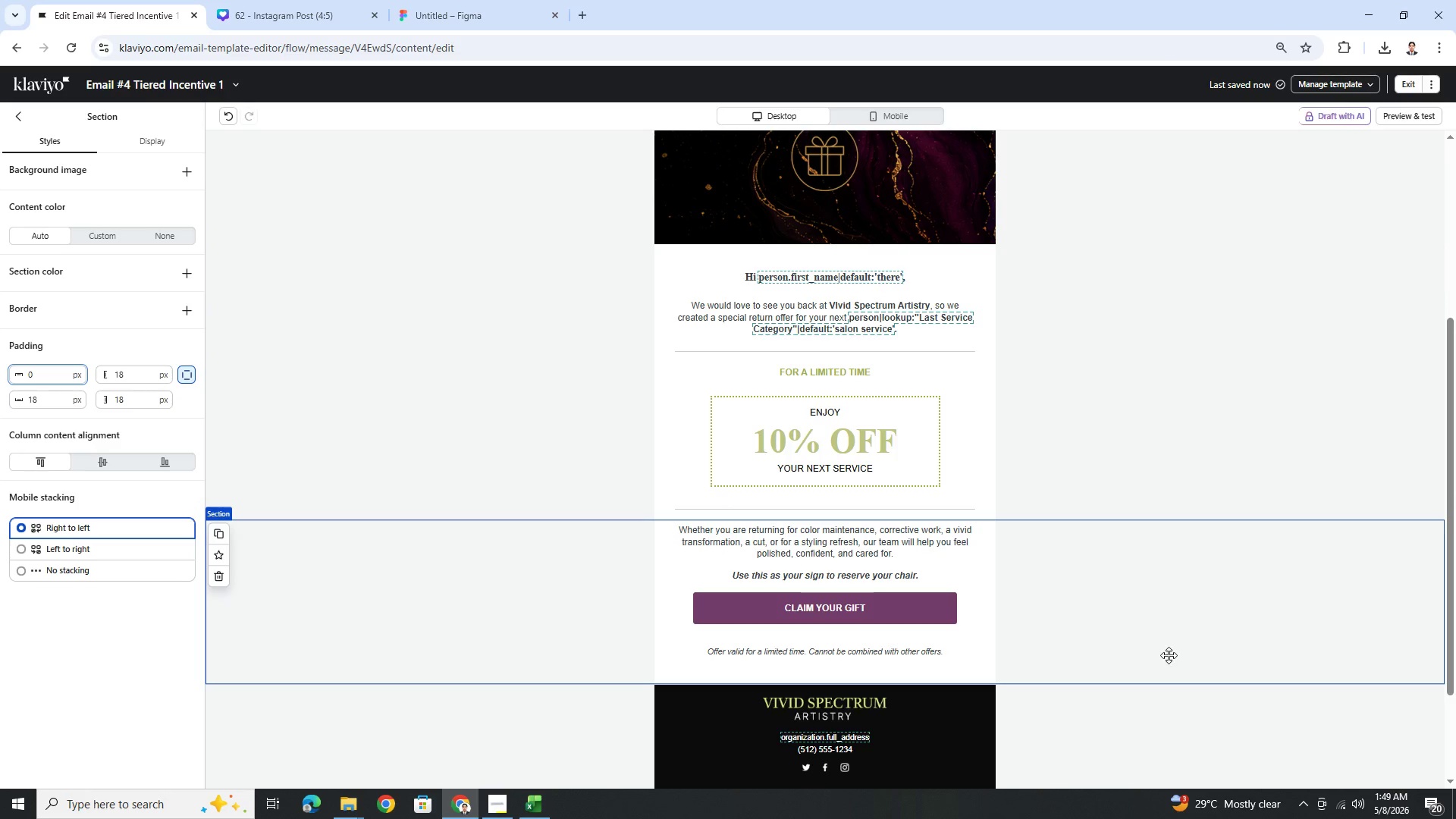 
left_click([1164, 682])
 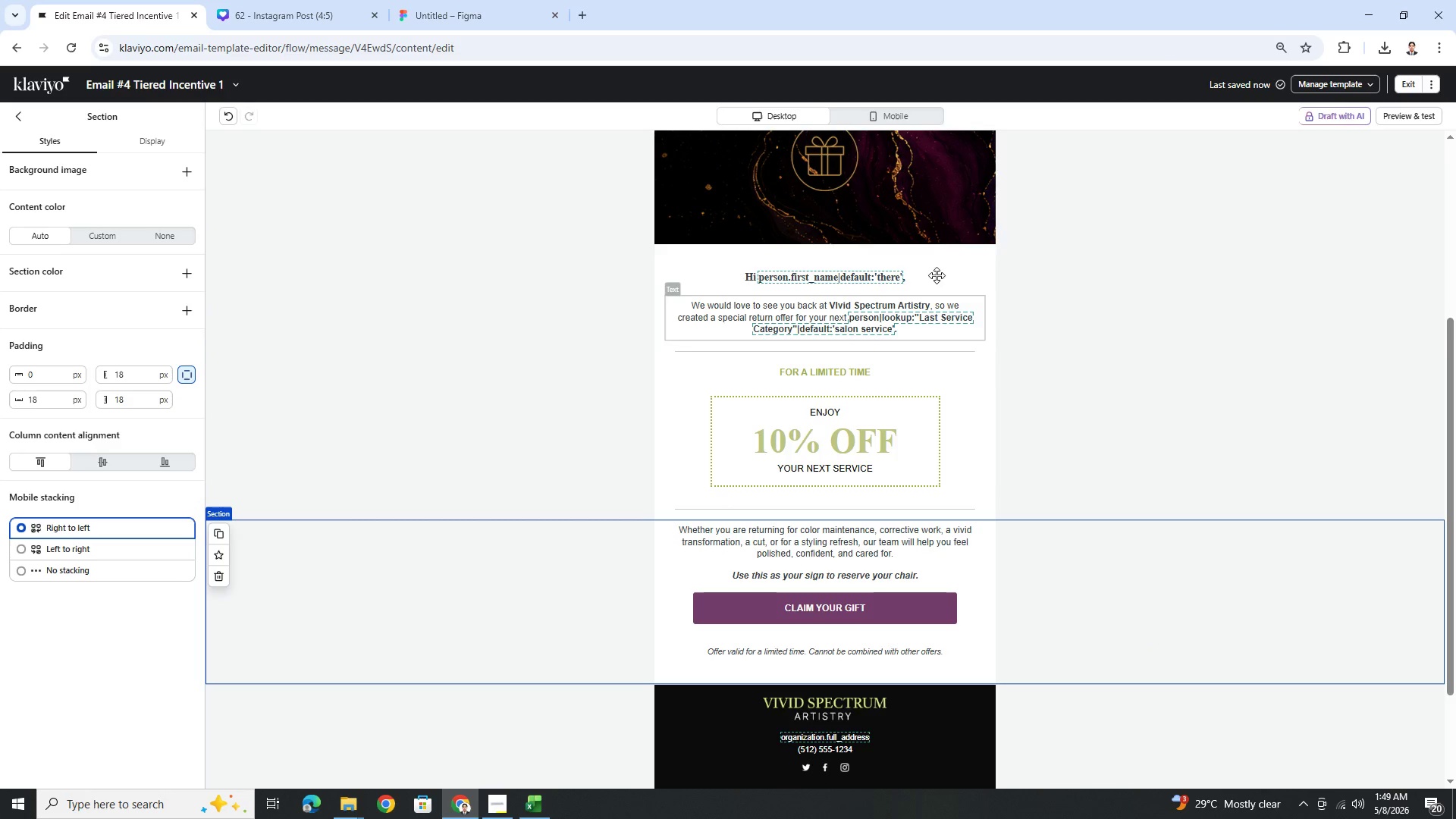 
left_click([879, 111])
 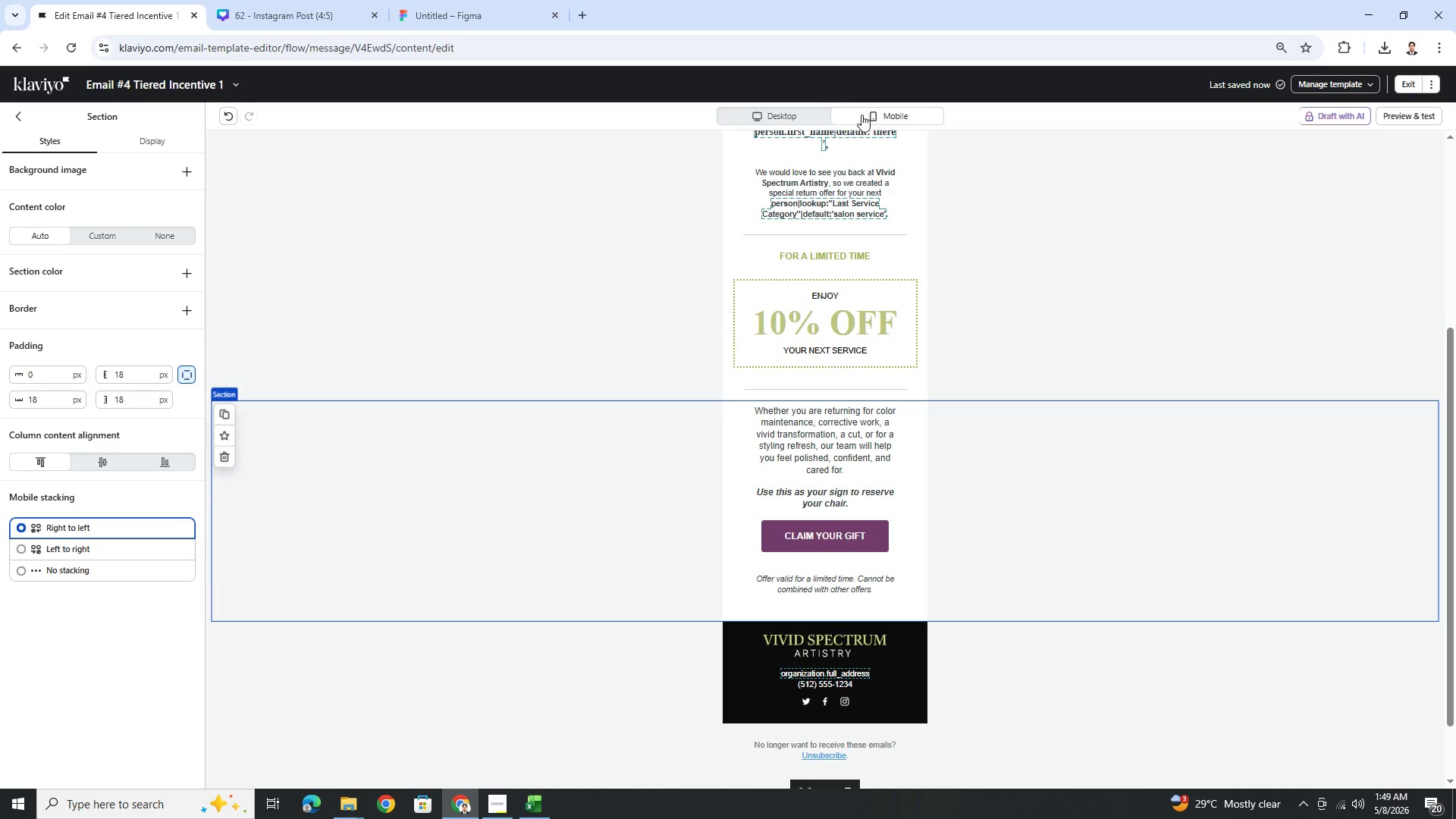 
left_click([814, 116])
 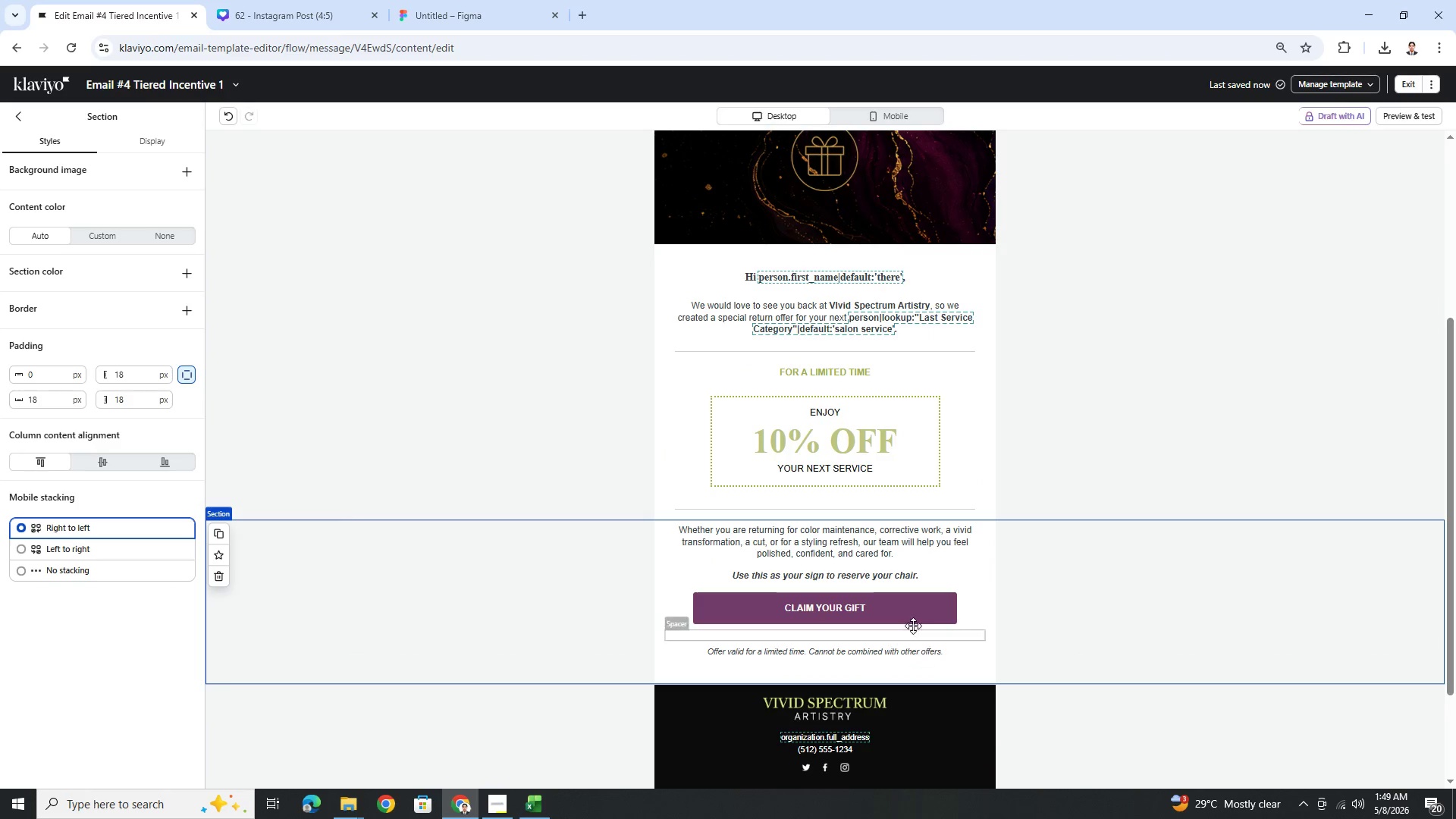 
left_click([913, 617])
 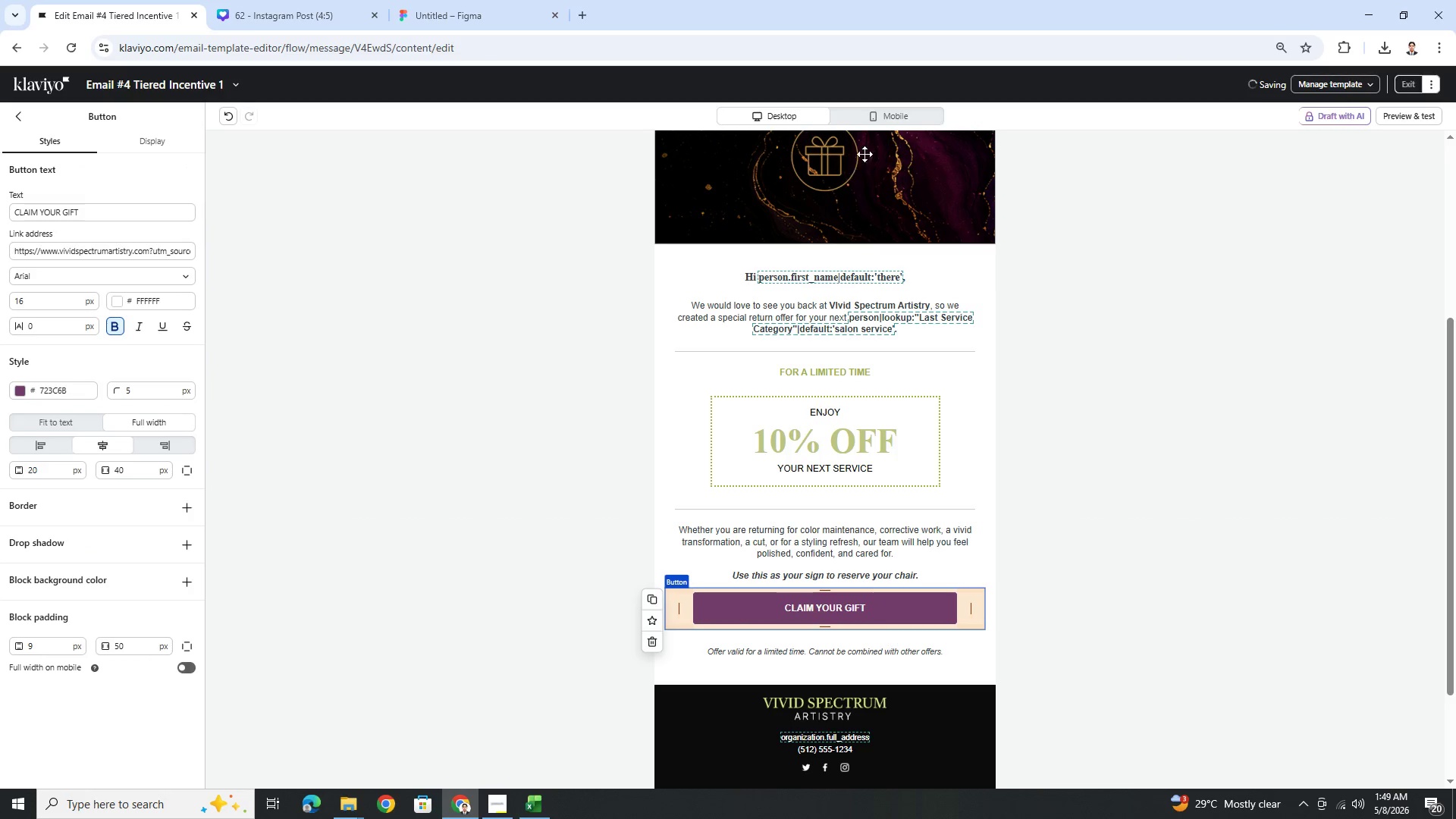 
left_click([879, 114])
 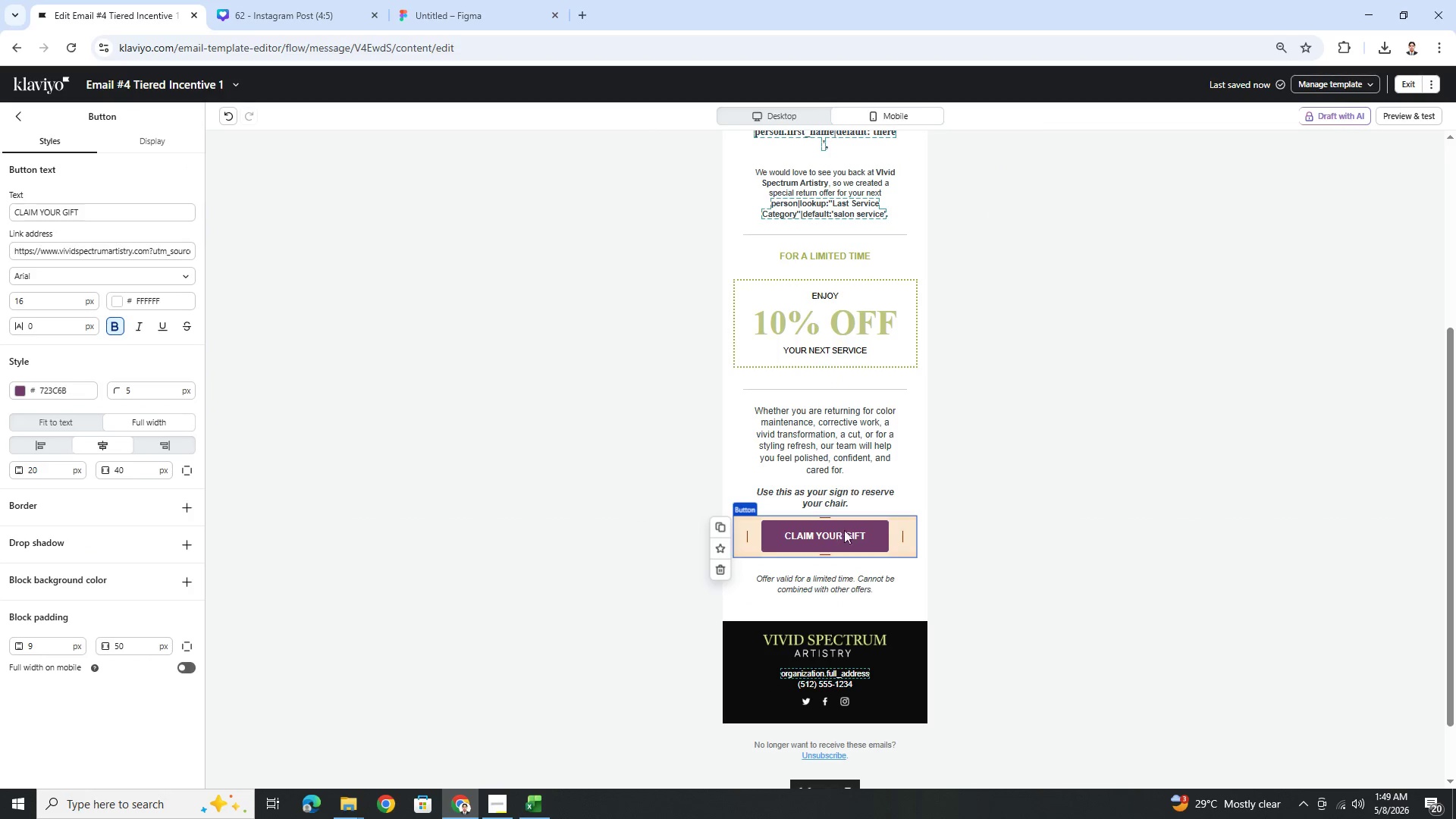 
left_click([855, 529])
 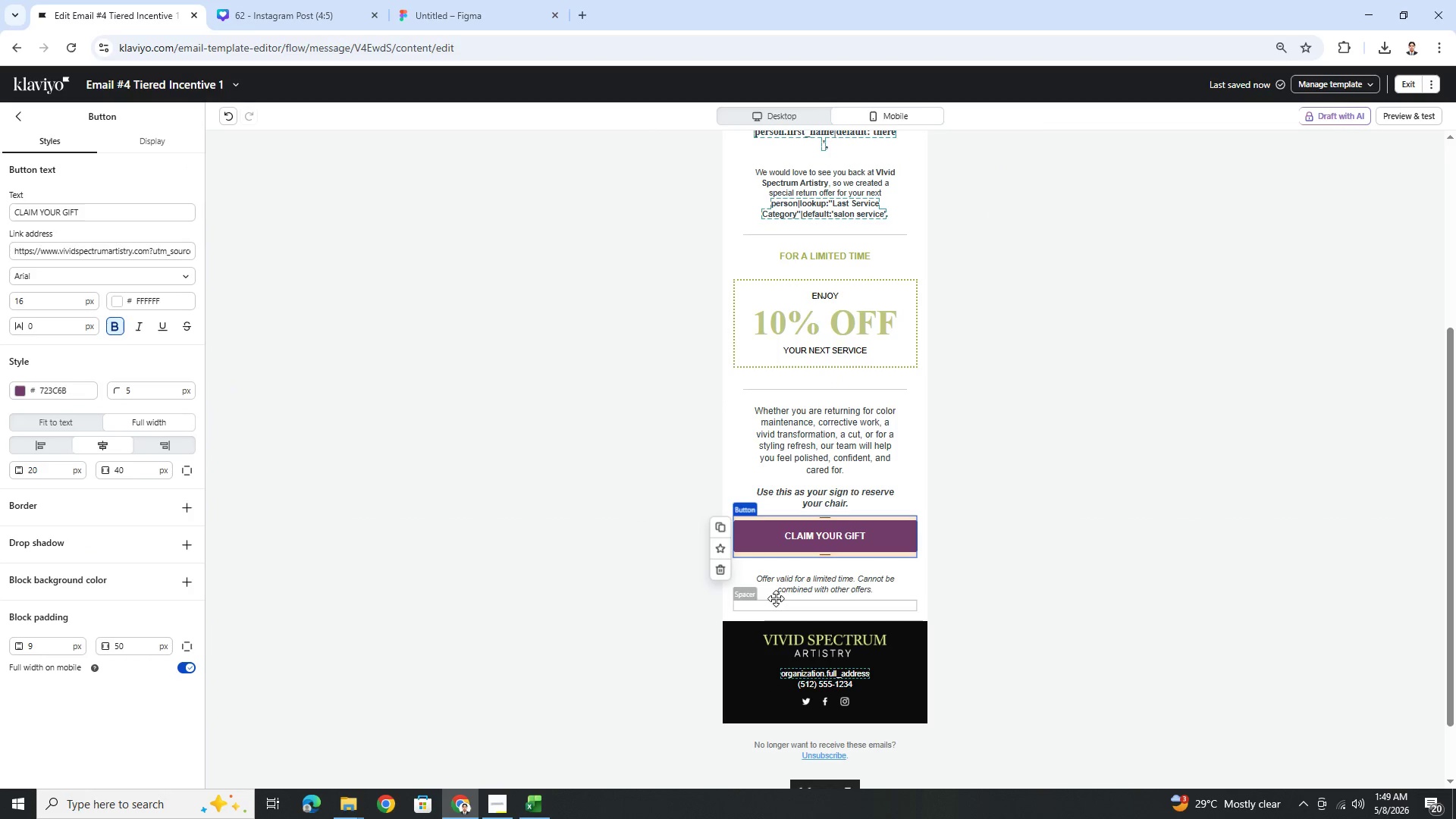 
left_click([815, 563])
 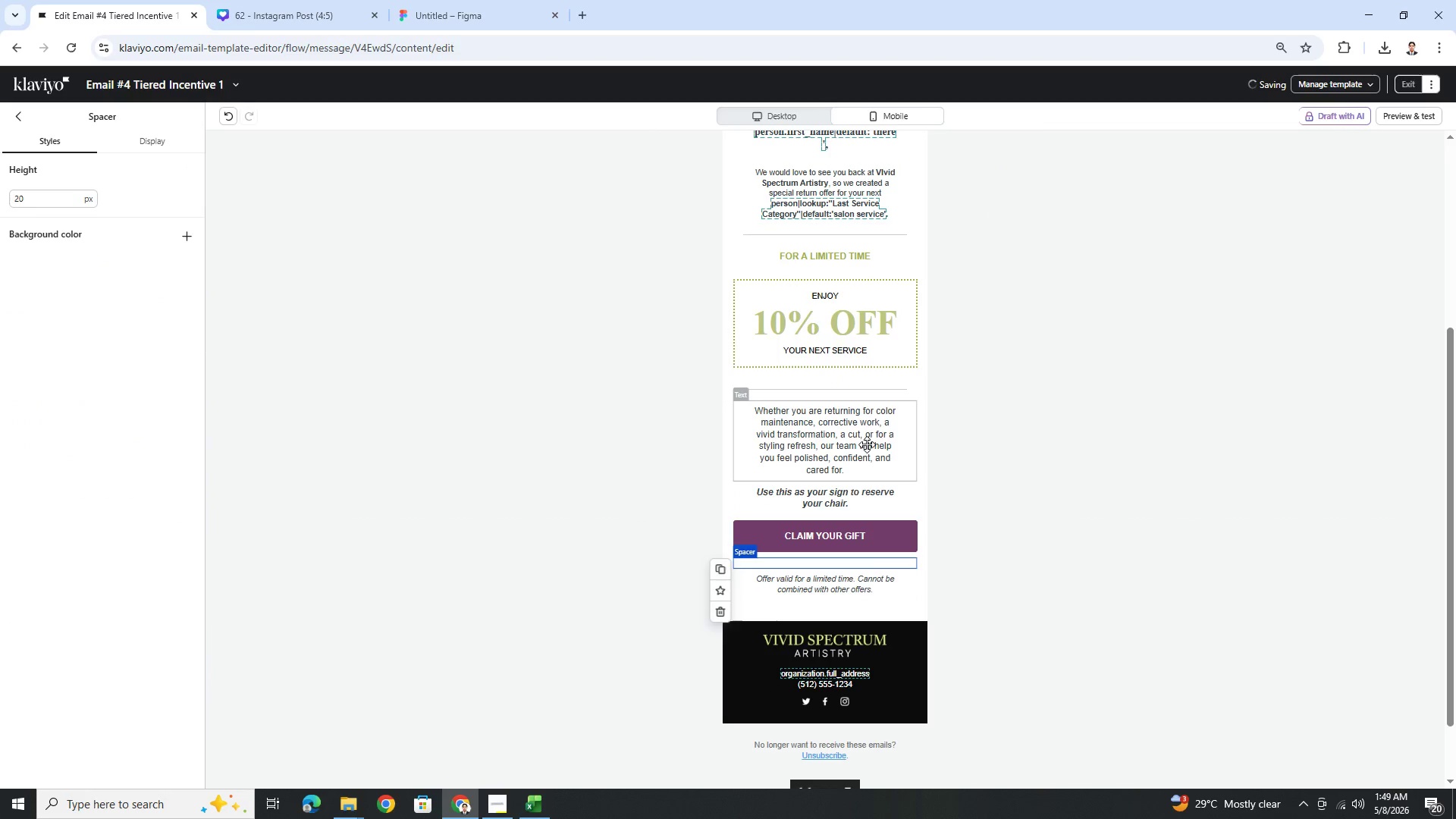 
double_click([865, 438])
 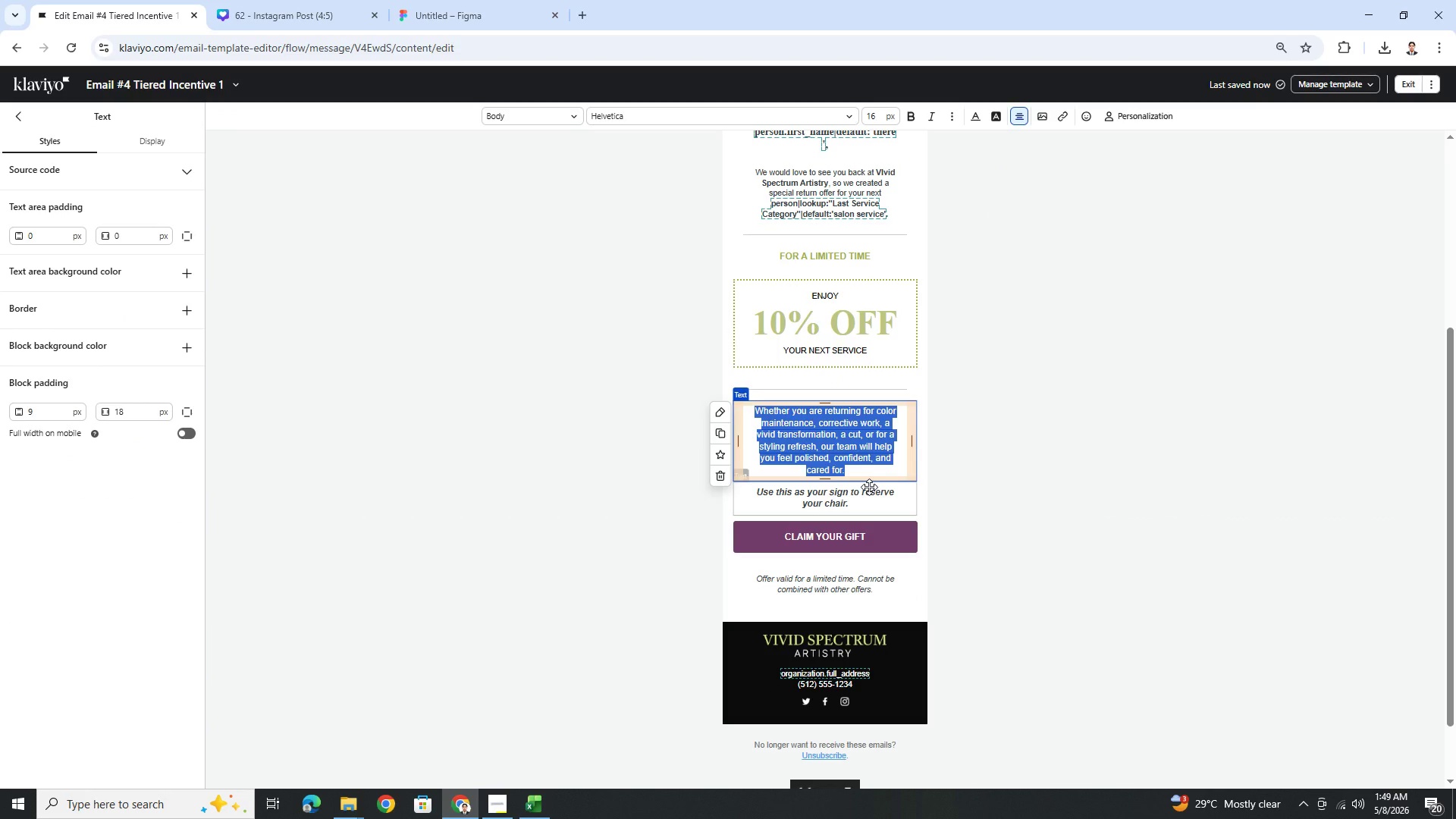 
double_click([847, 189])
 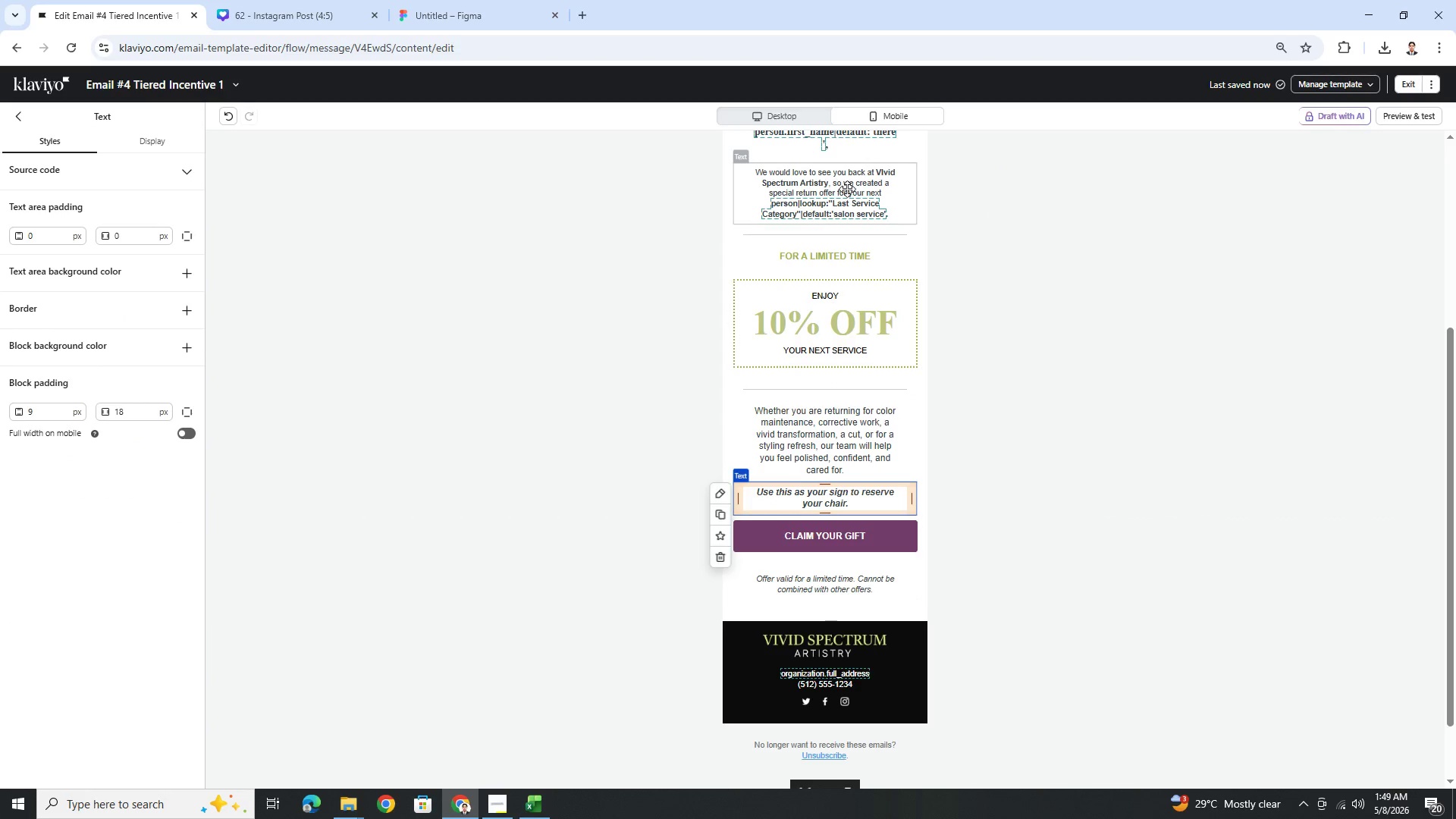 
triple_click([847, 189])
 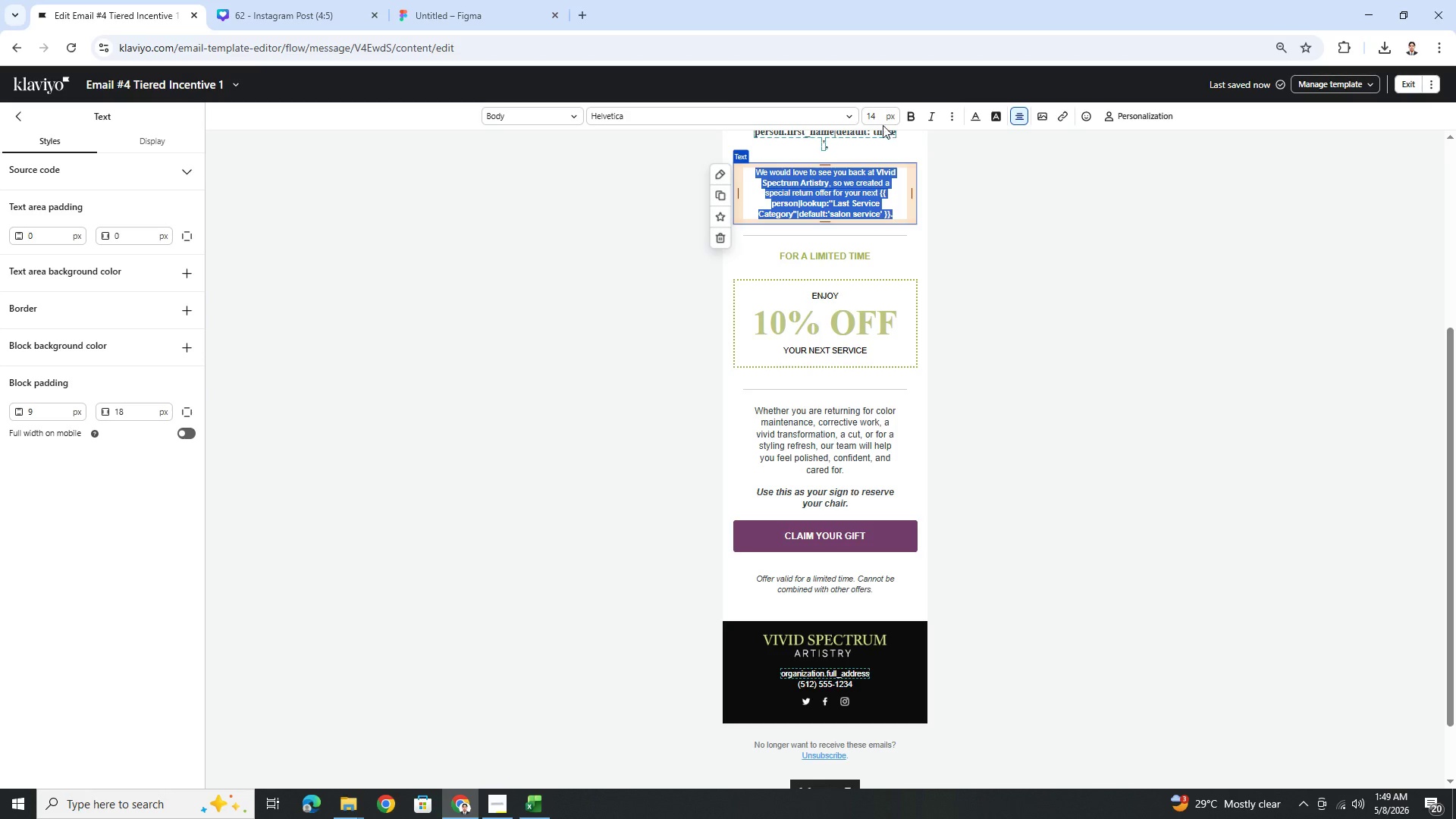 
double_click([874, 115])
 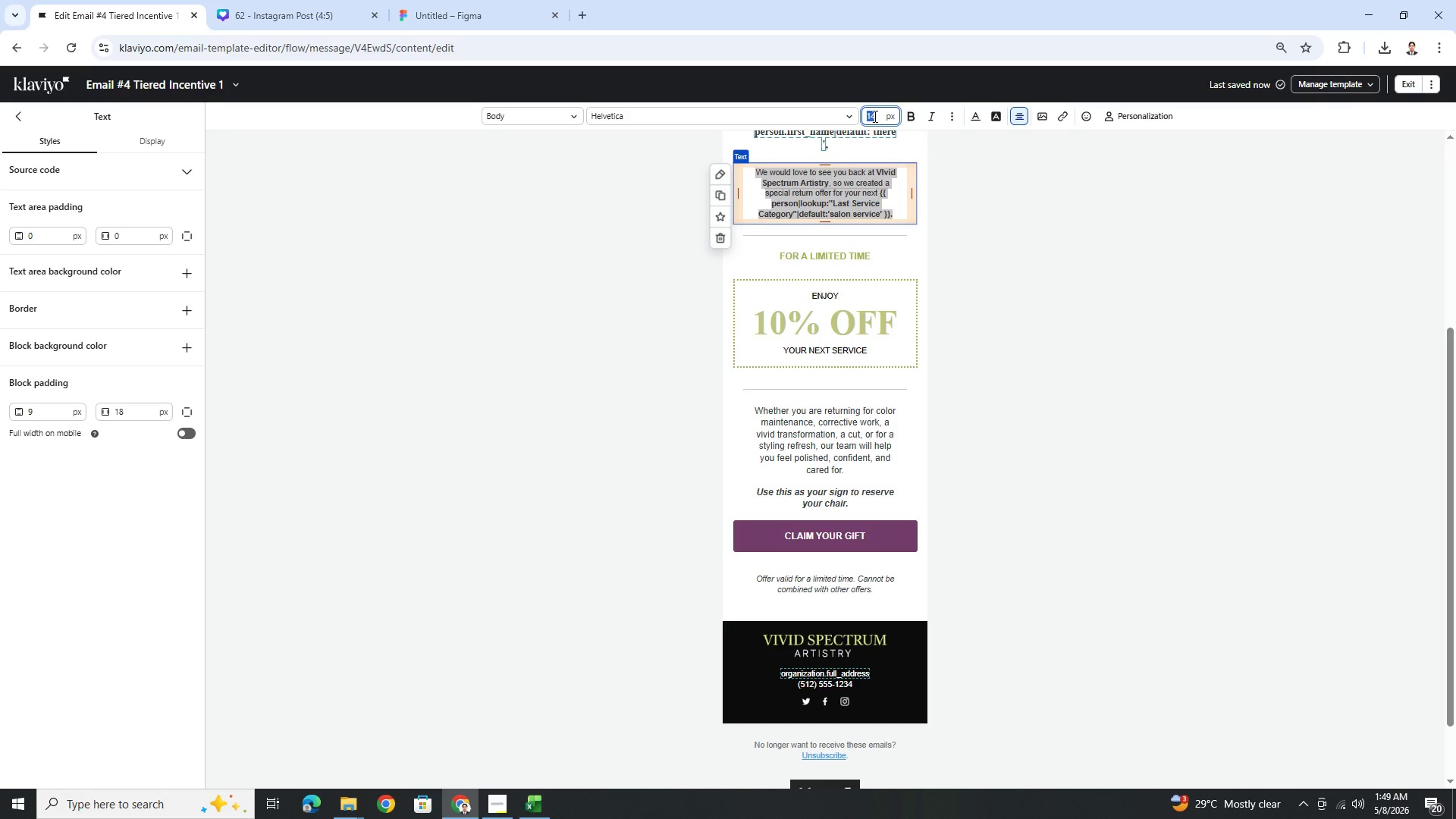 
key(Numpad1)
 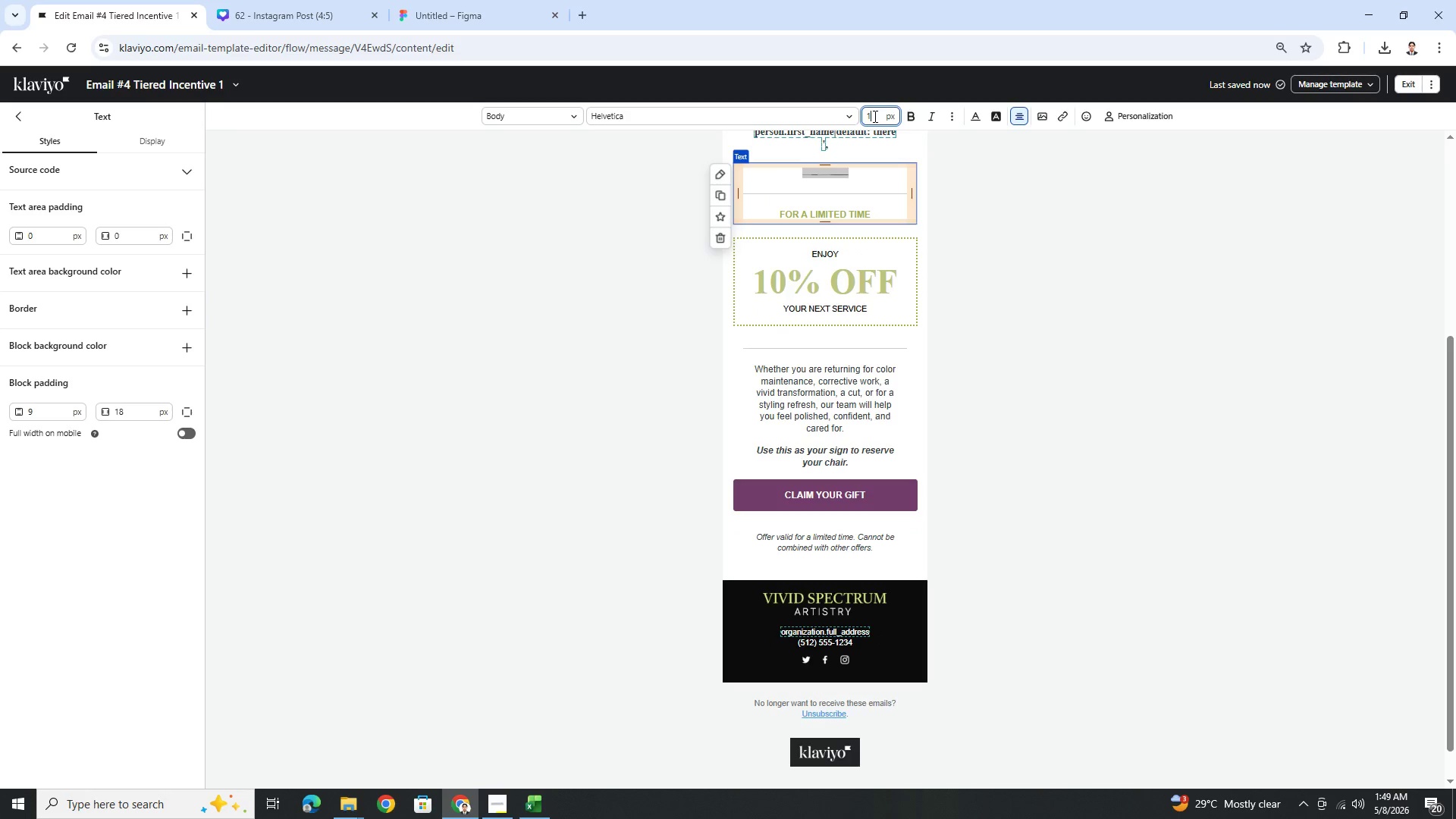 
key(Numpad6)
 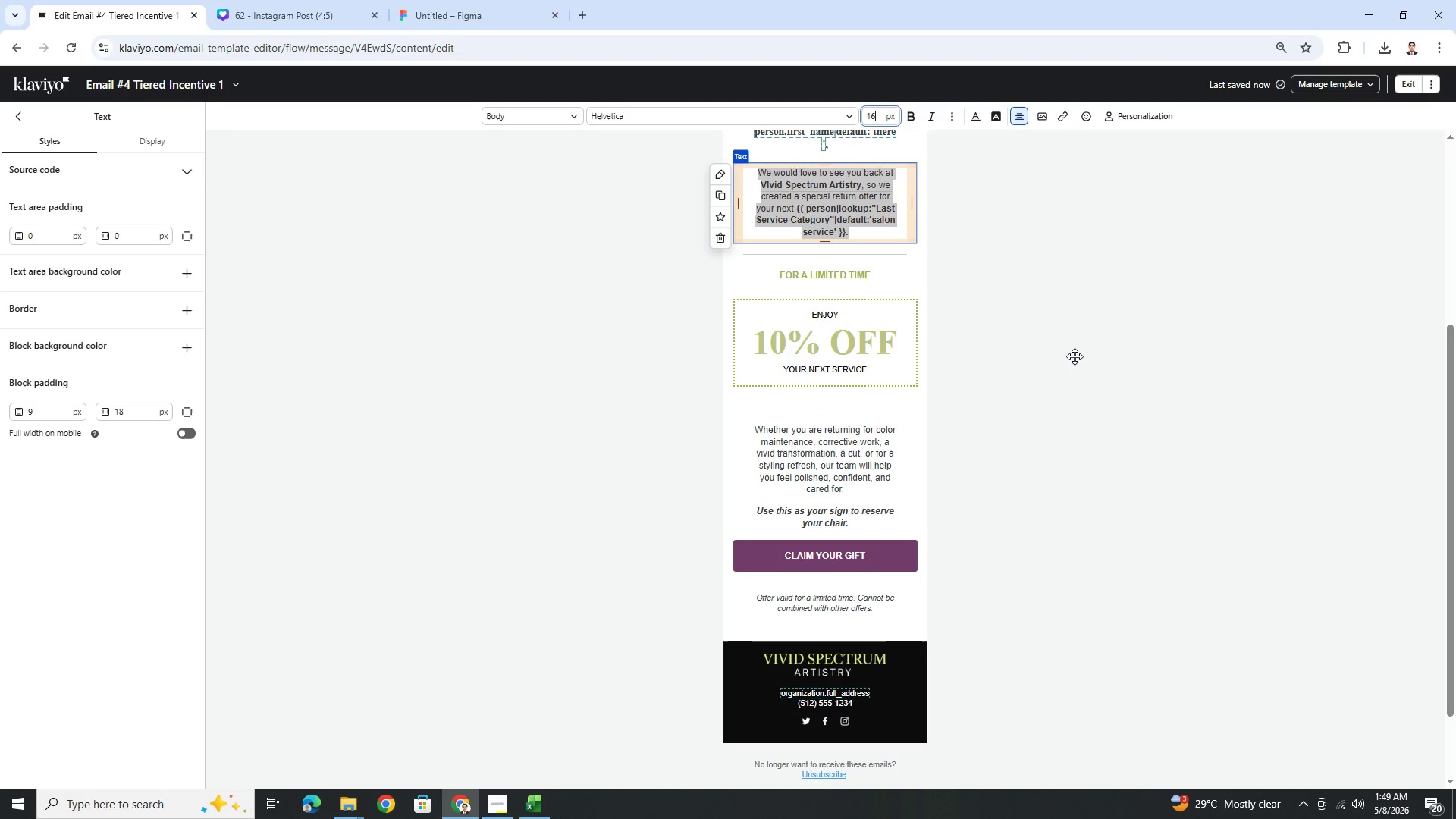 
left_click([1075, 356])
 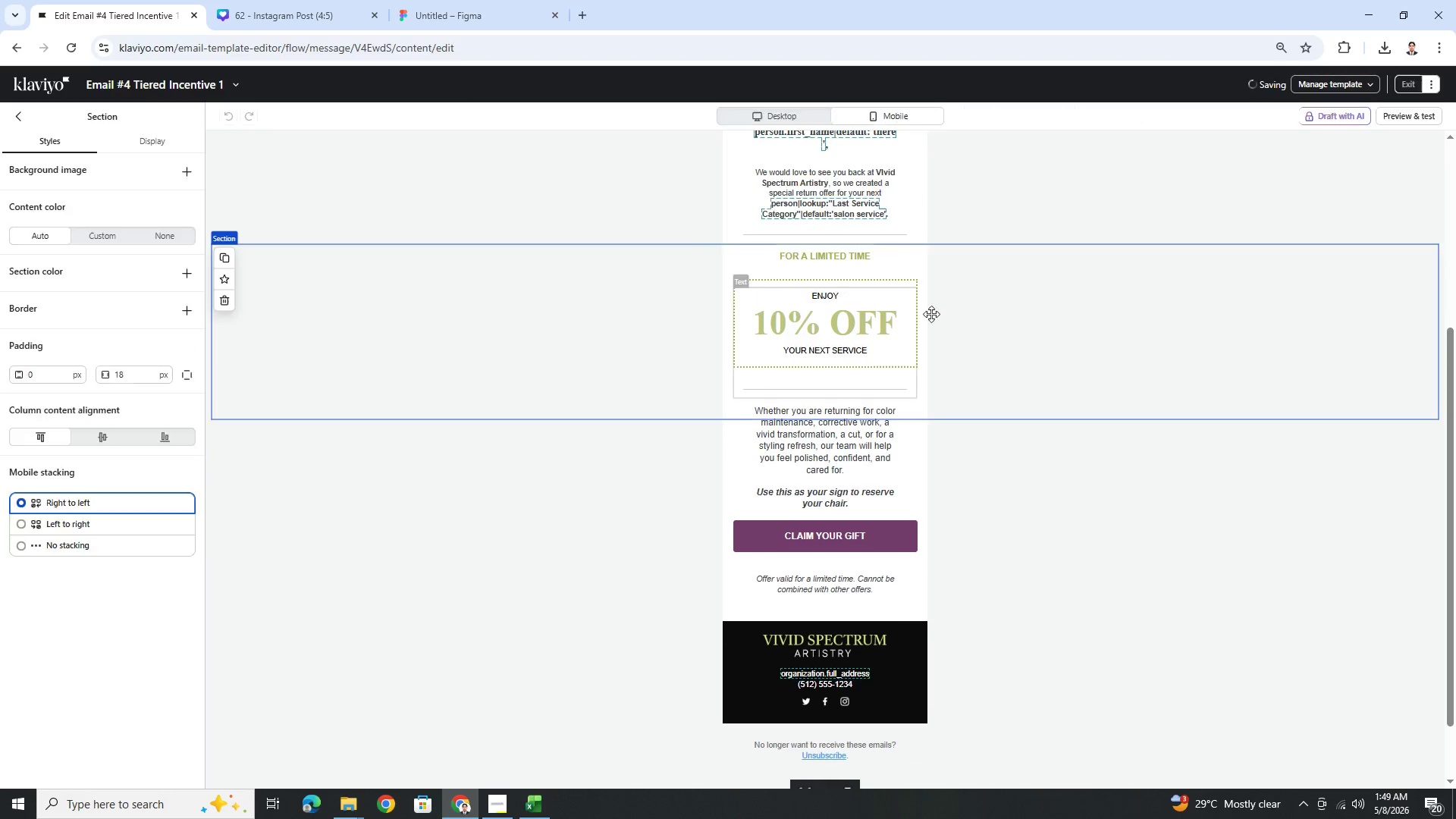 
scroll: coordinate [1012, 370], scroll_direction: up, amount: 2.0
 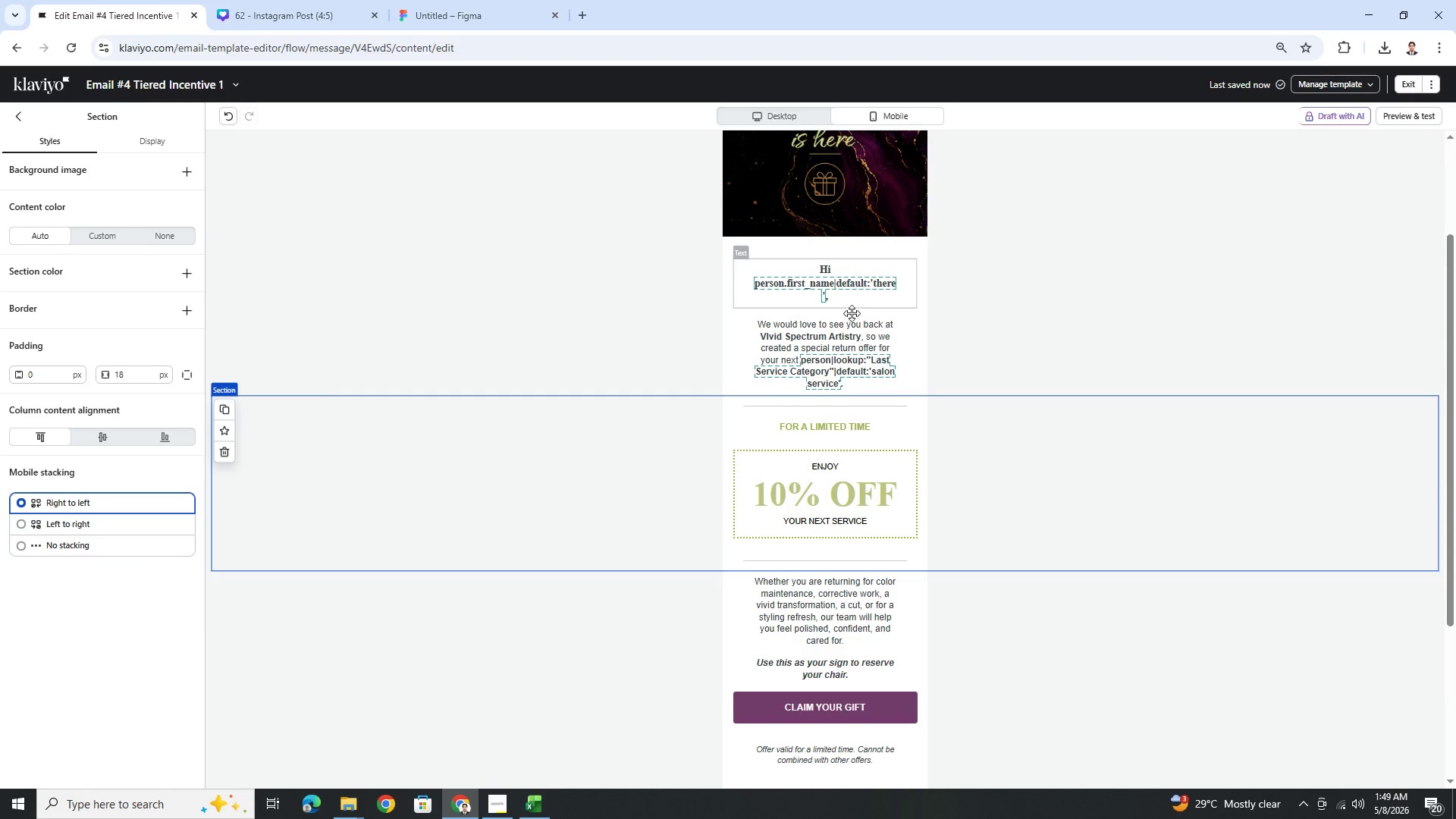 
left_click([848, 347])
 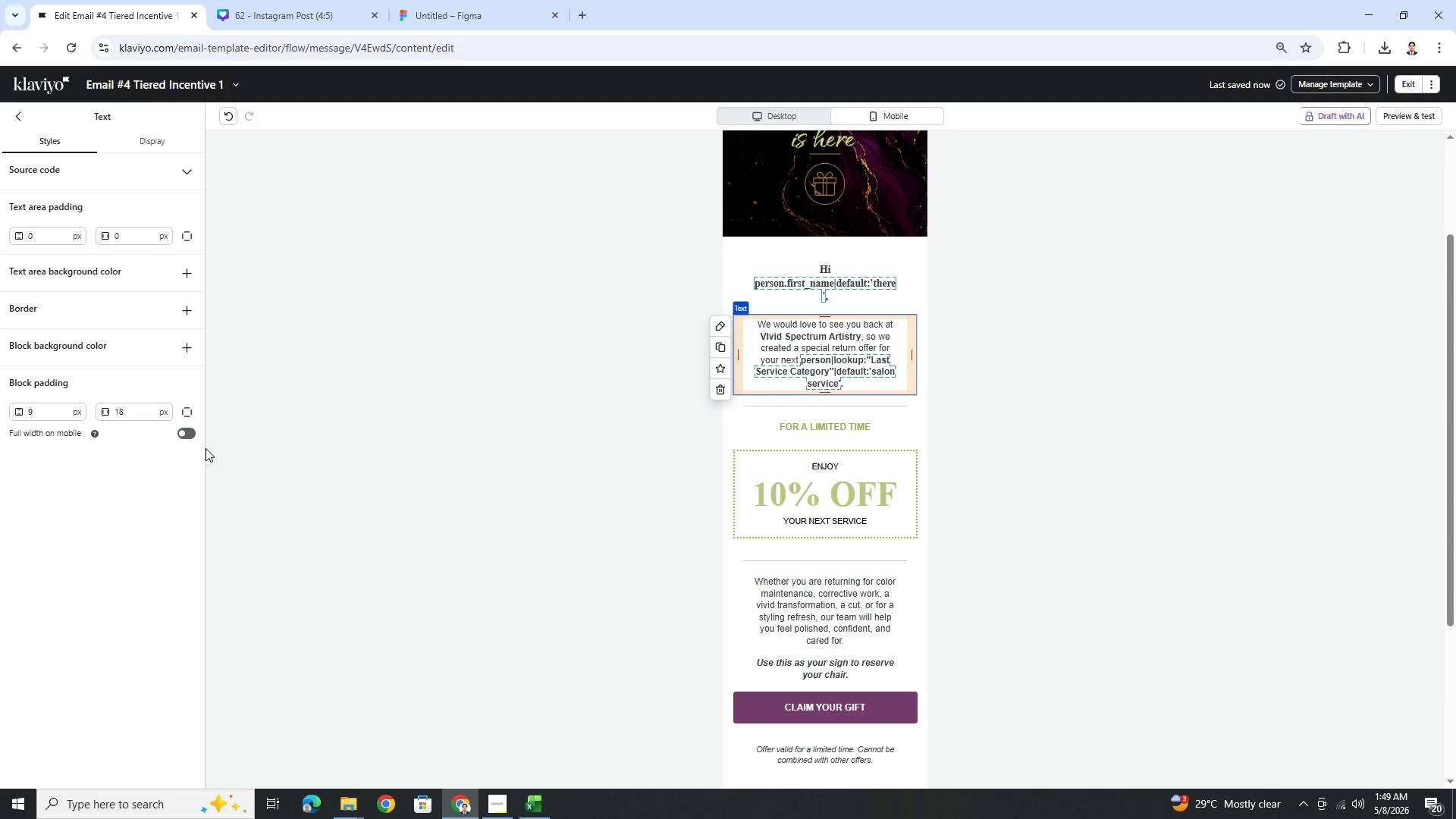 
left_click([193, 438])
 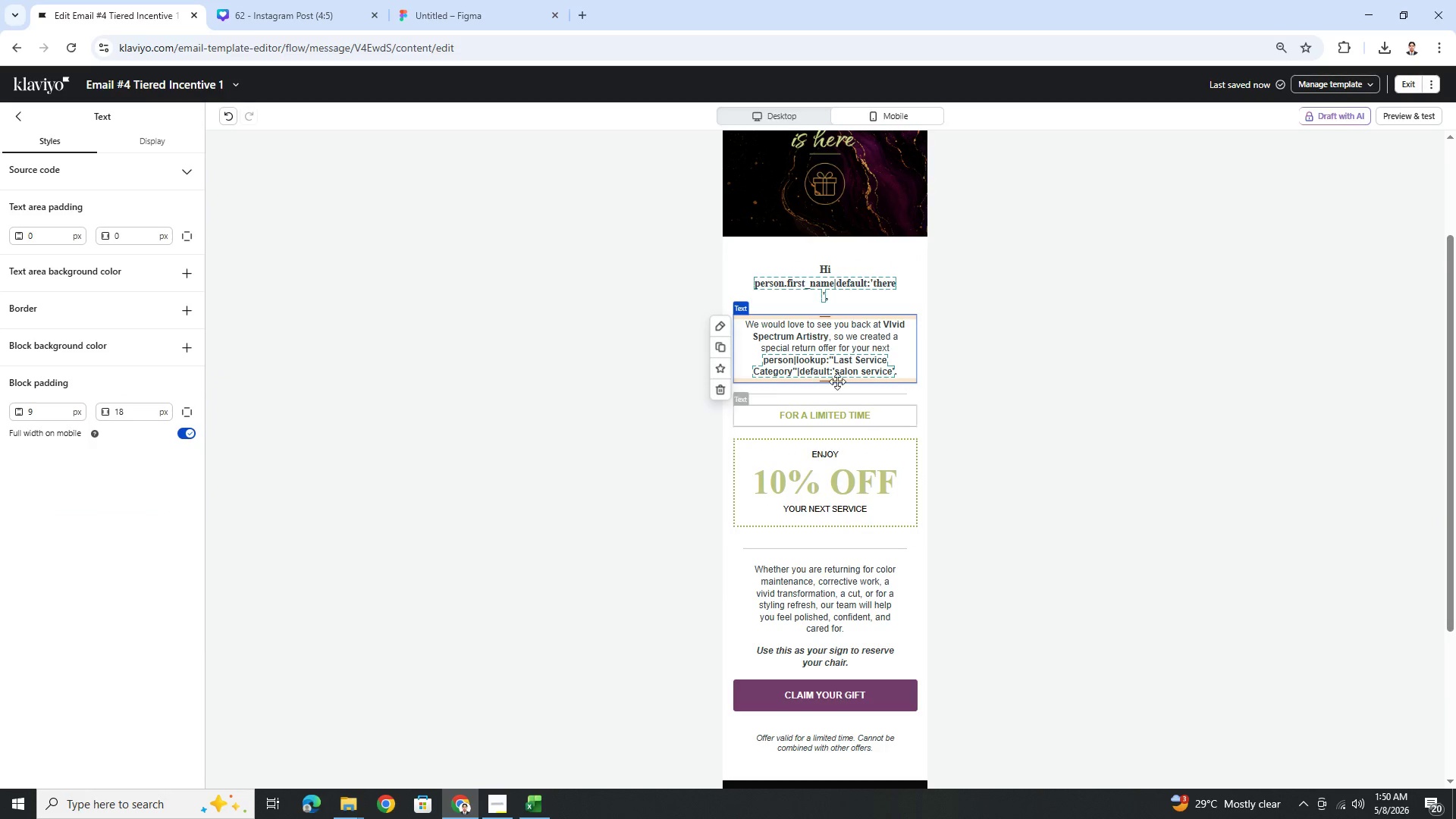 
left_click([846, 287])
 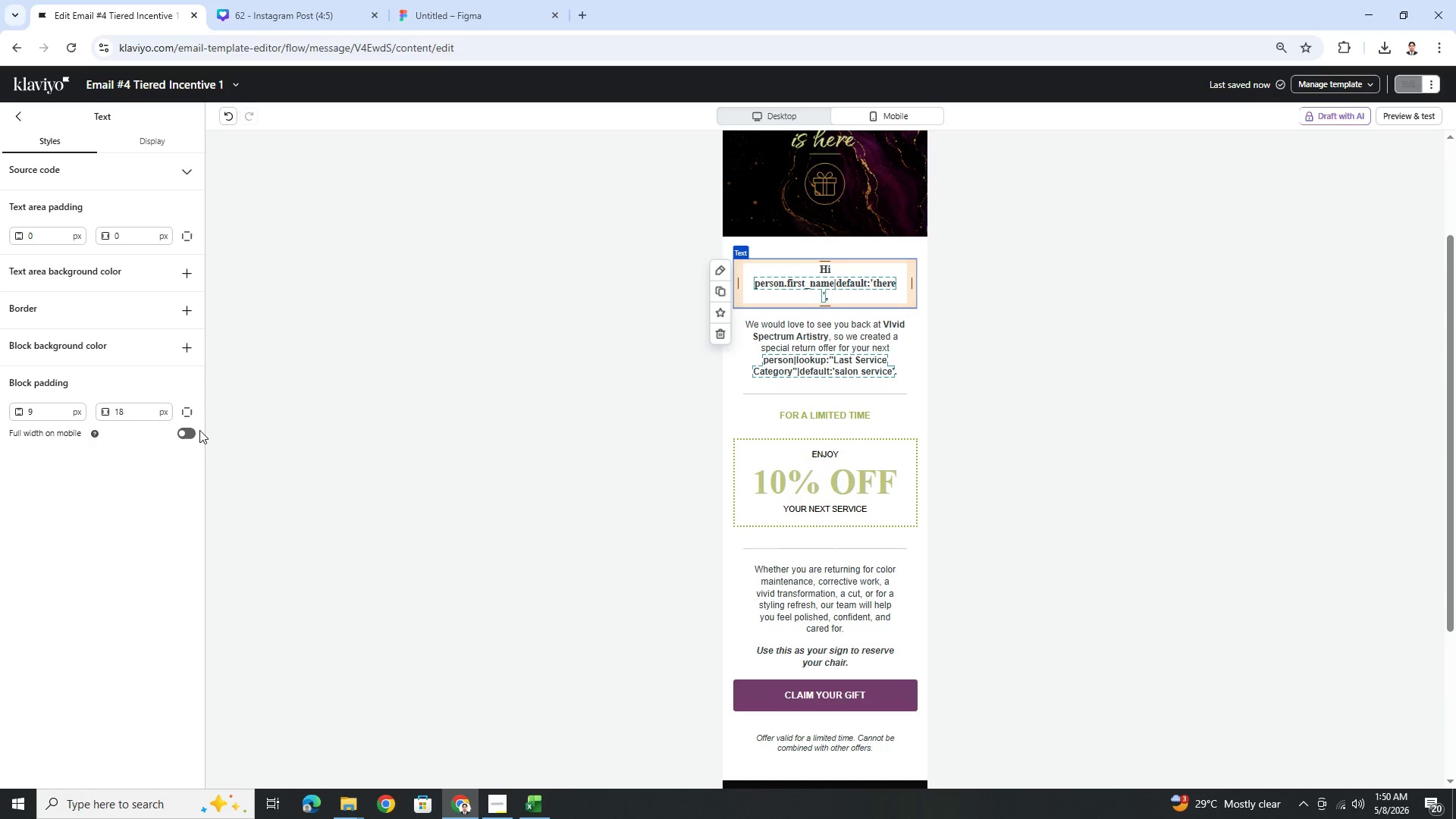 
left_click([190, 433])
 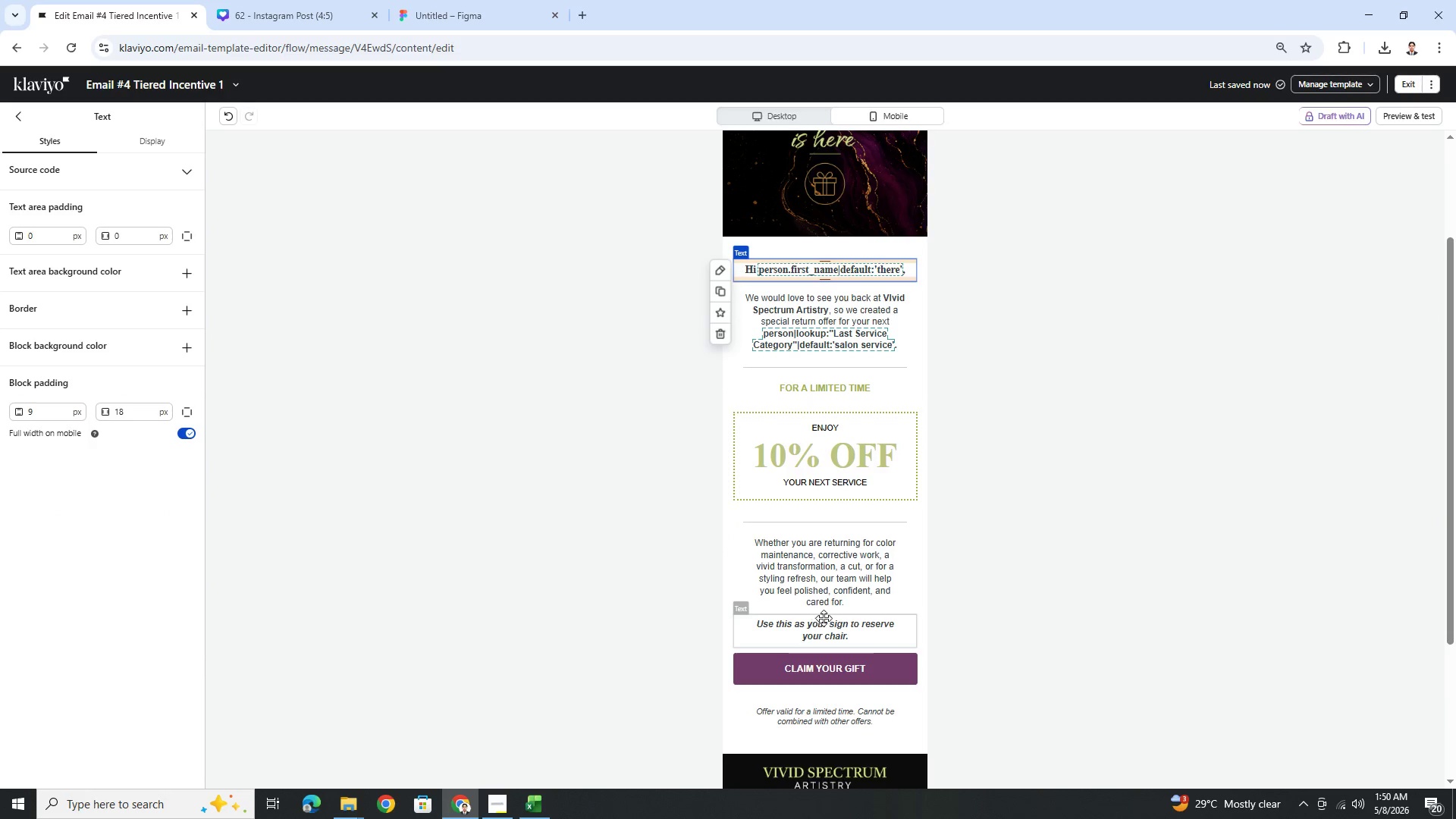 
left_click([828, 598])
 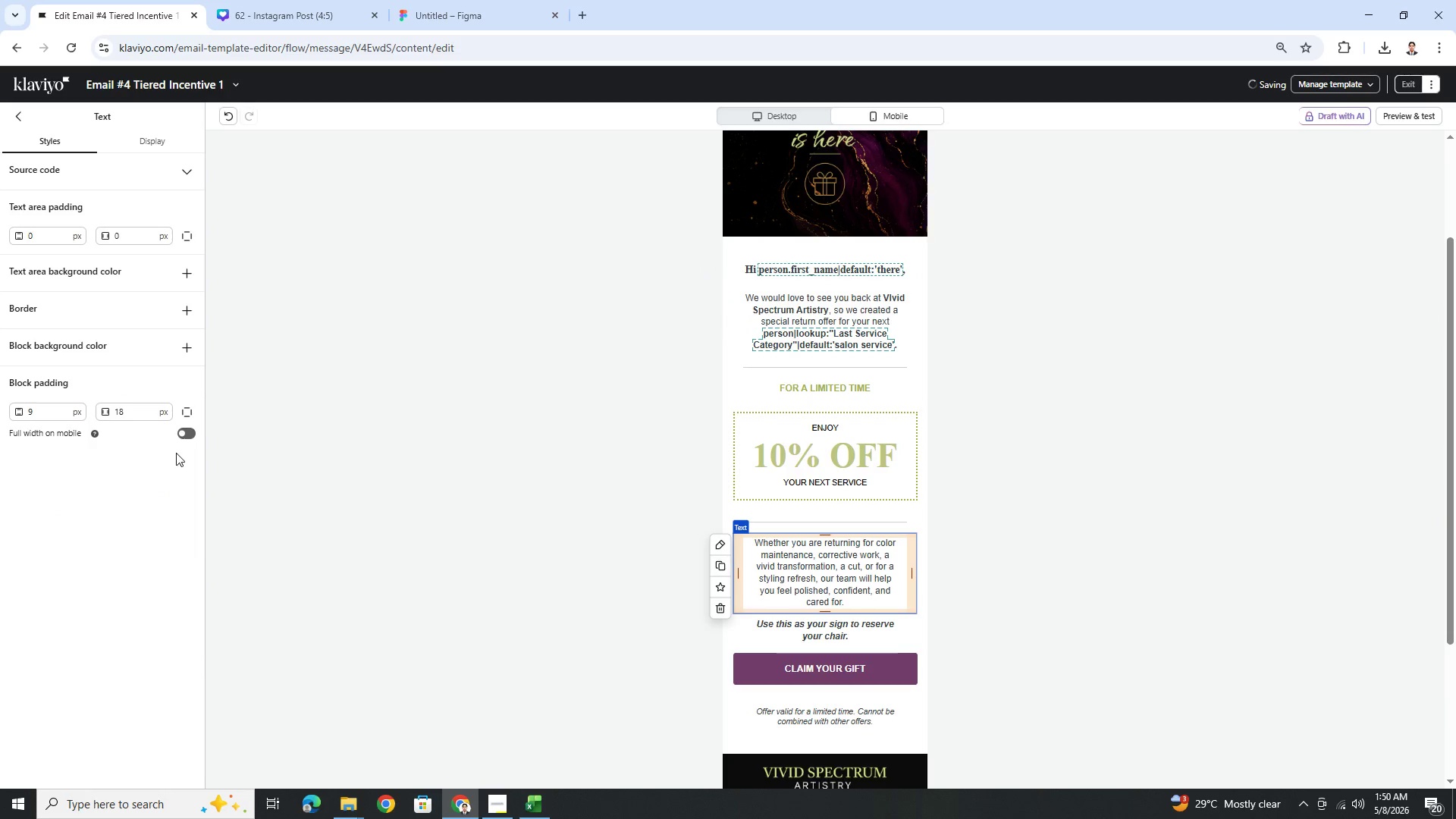 
left_click([186, 429])
 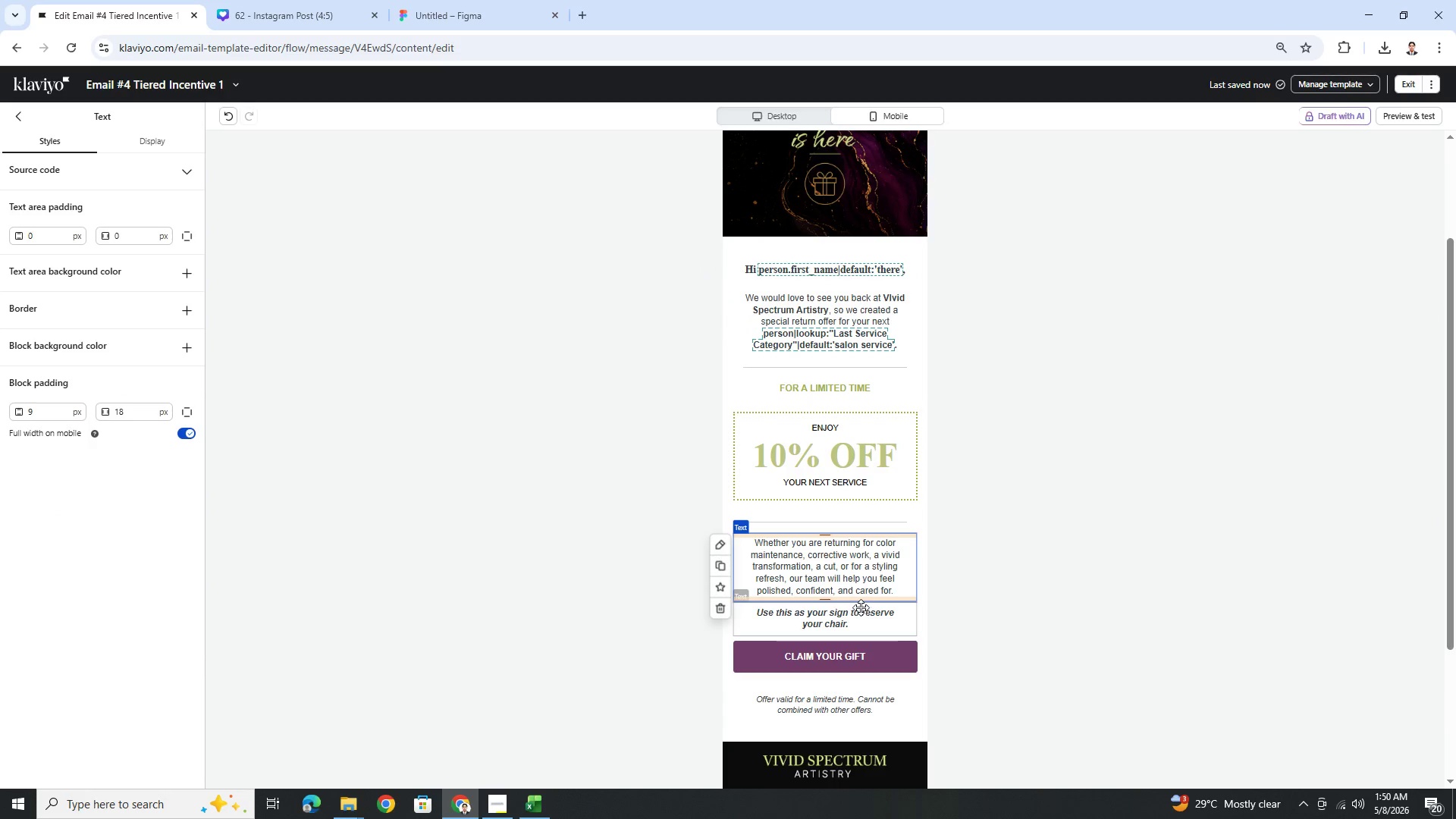 
left_click([855, 608])
 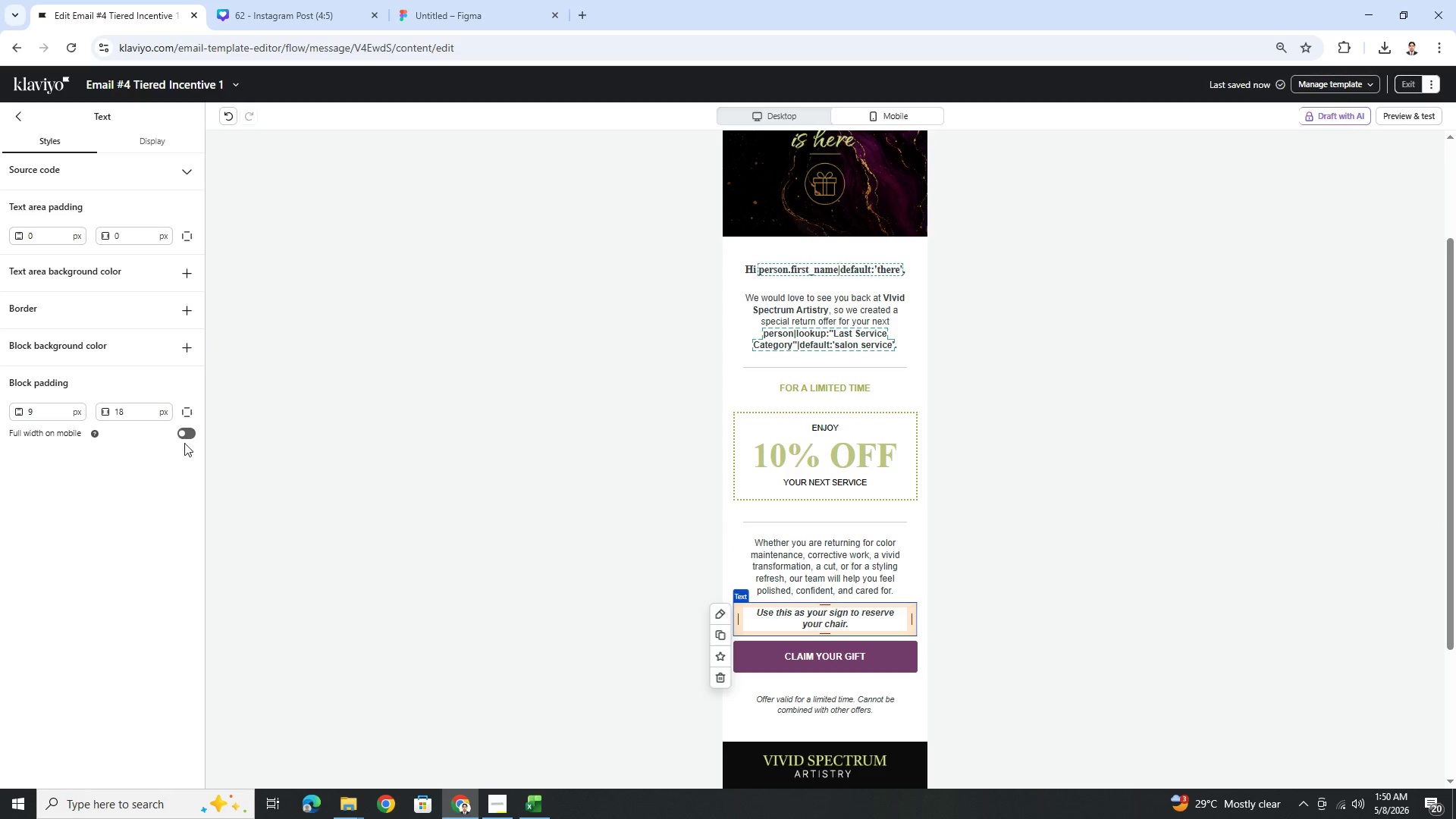 
left_click([193, 426])
 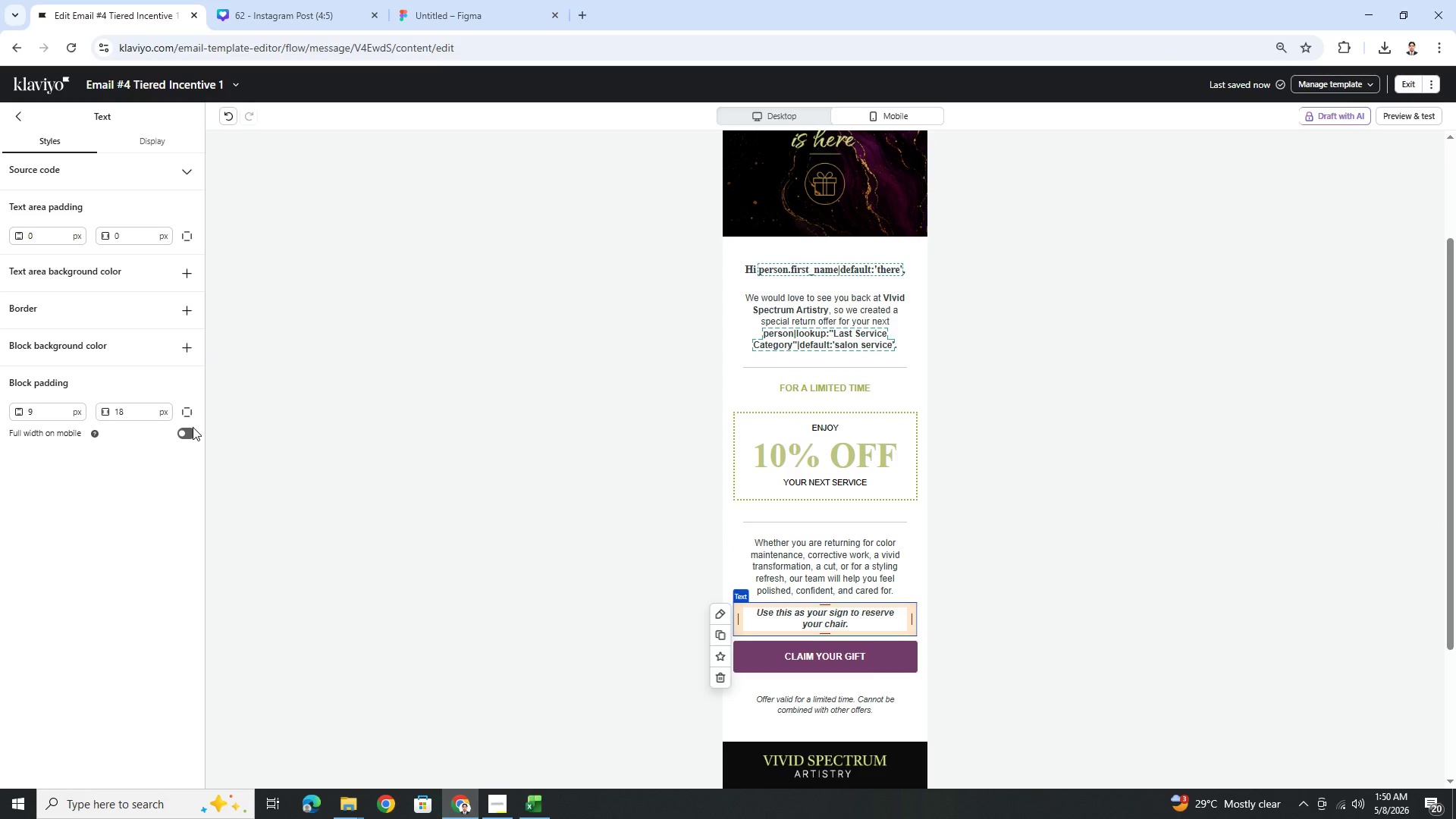 
left_click([193, 431])
 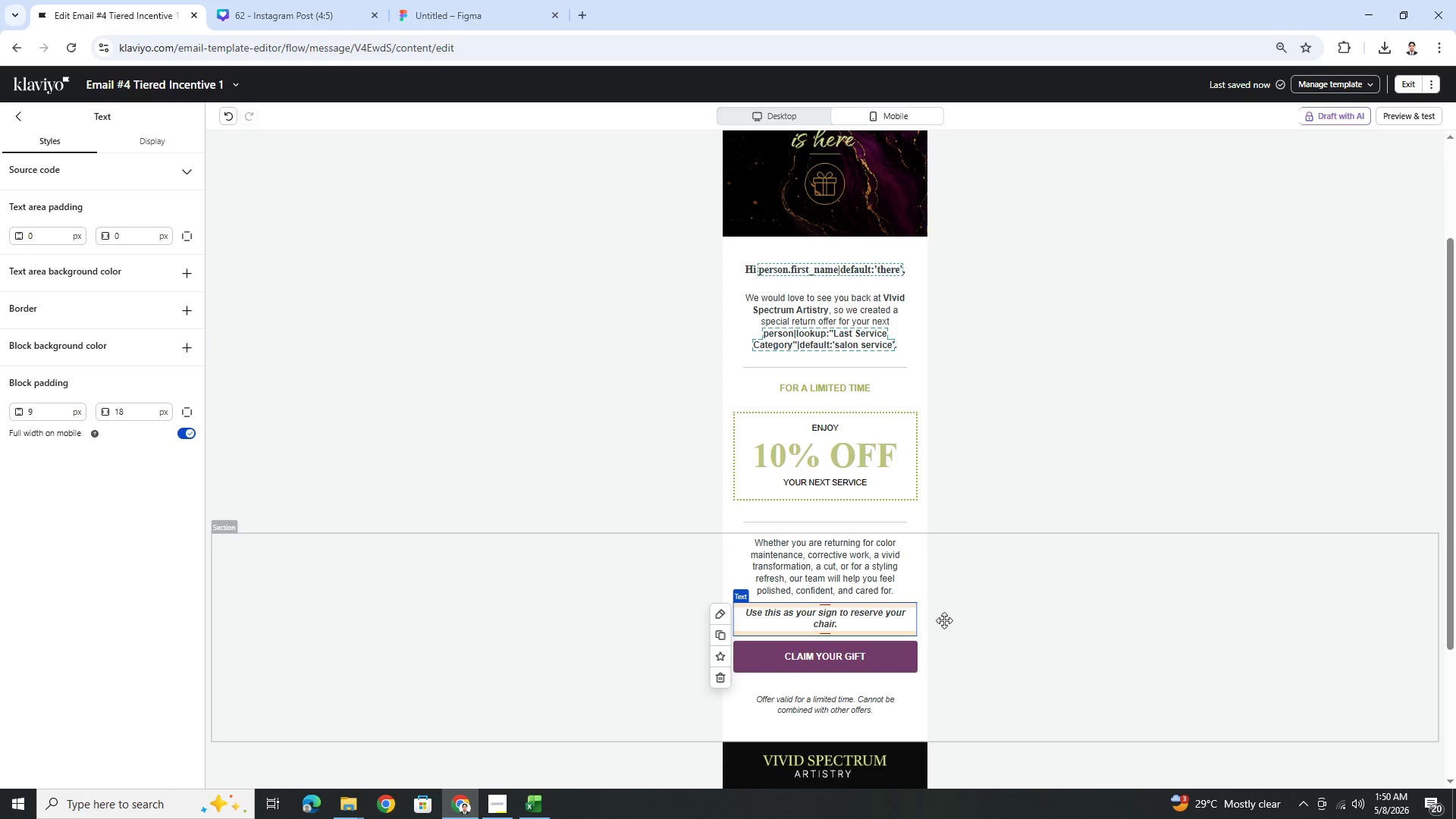 
left_click([1022, 681])
 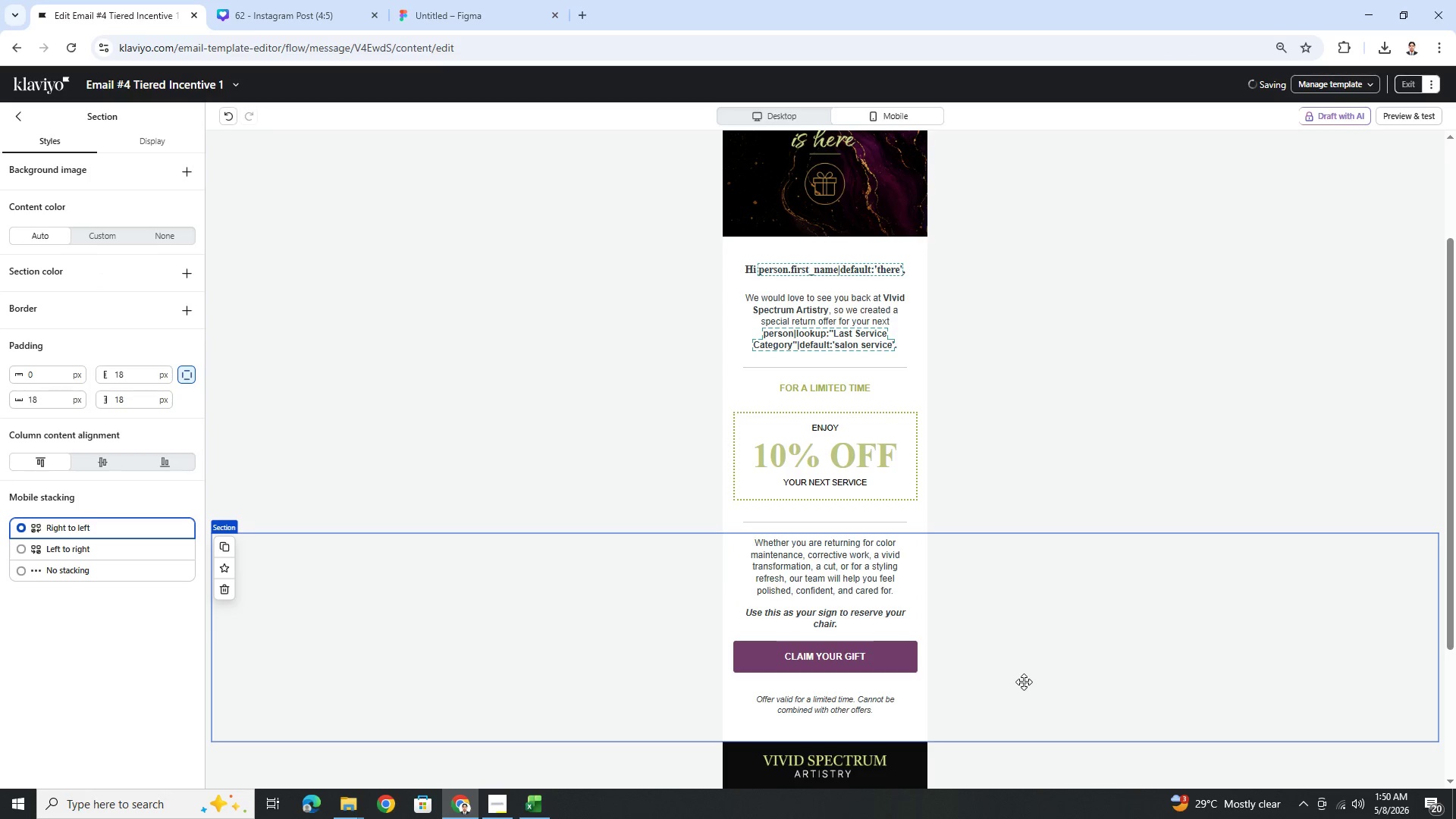 
scroll: coordinate [1024, 682], scroll_direction: down, amount: 2.0
 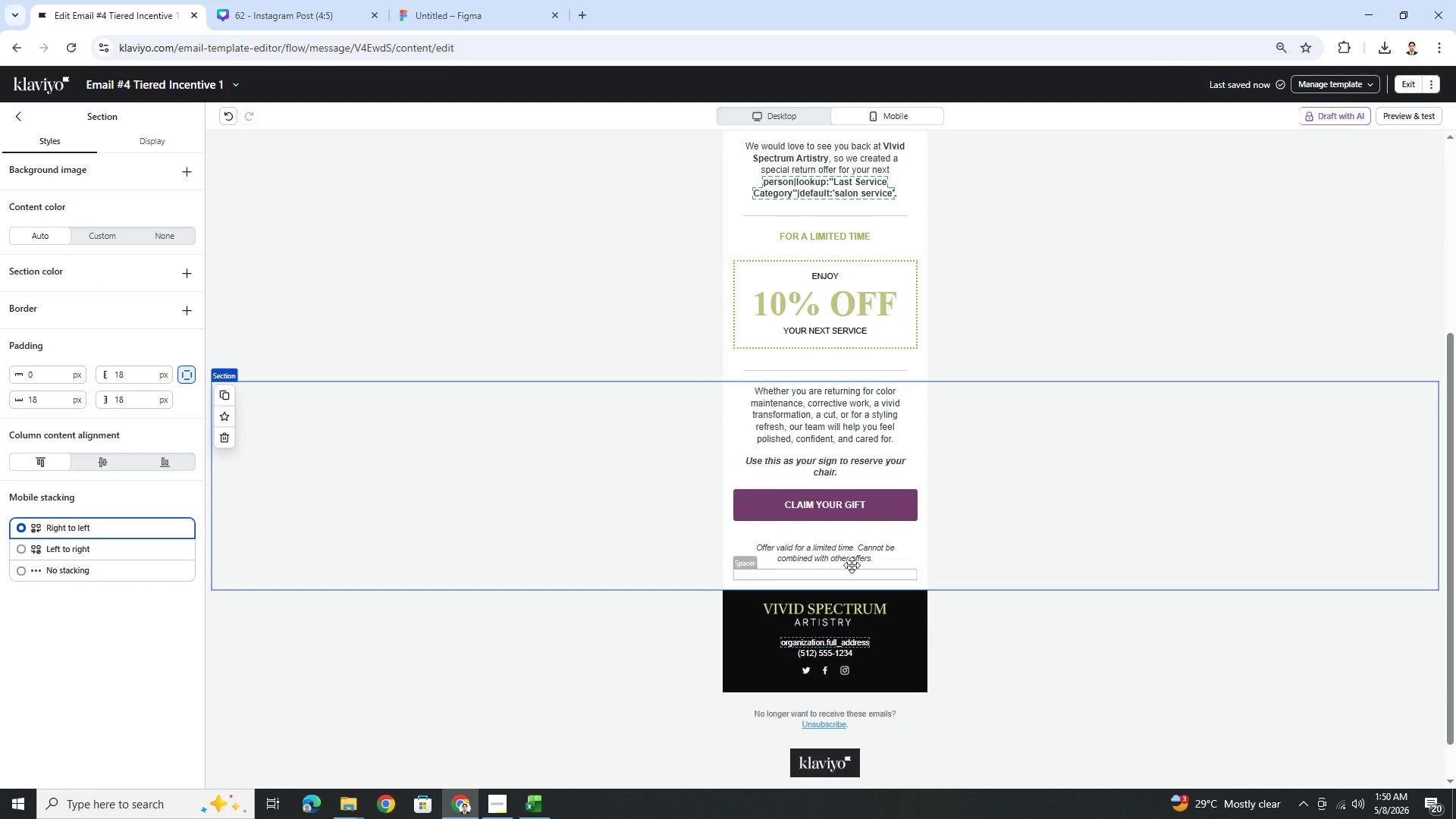 
left_click([842, 557])
 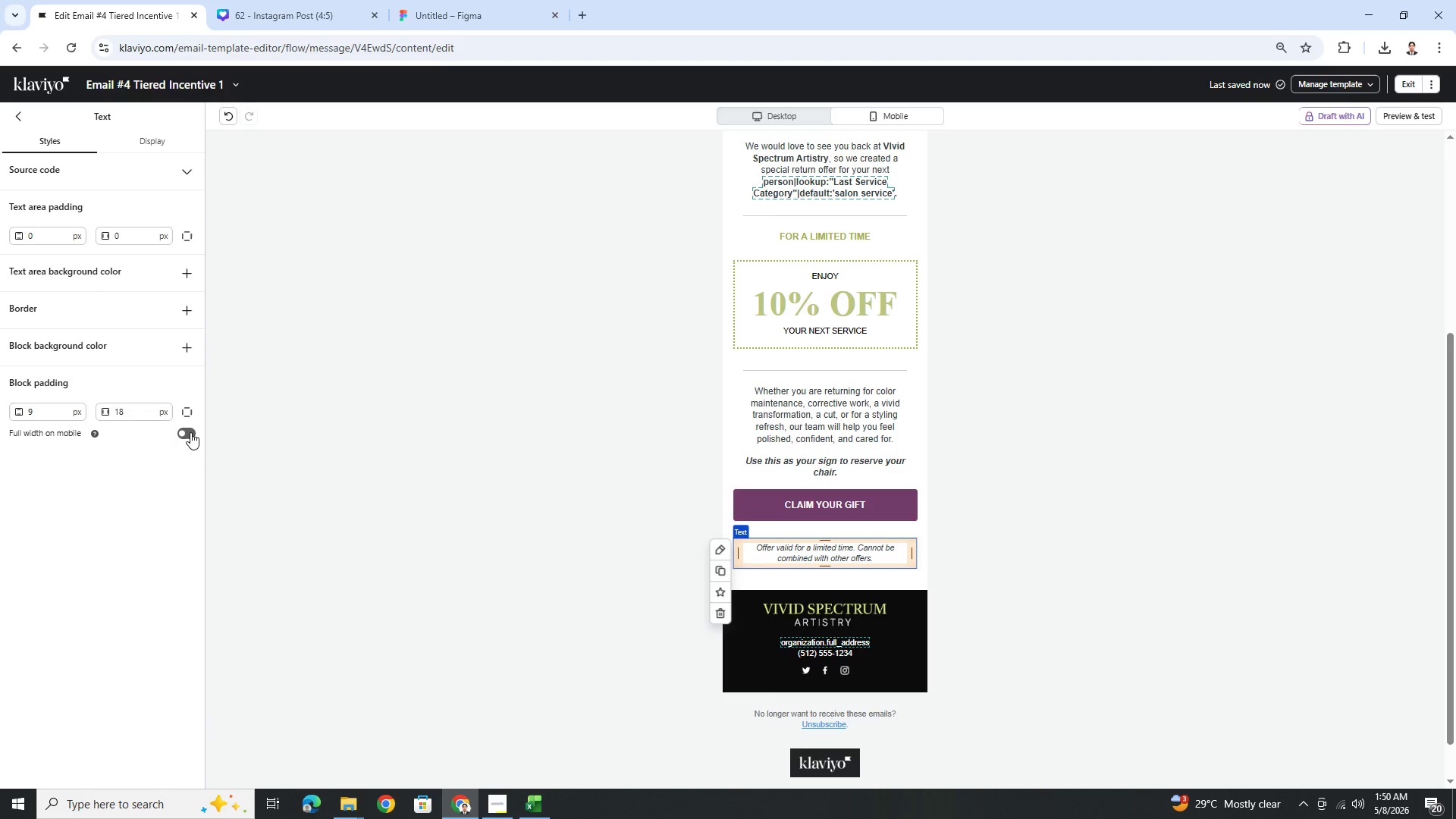 
left_click([191, 431])
 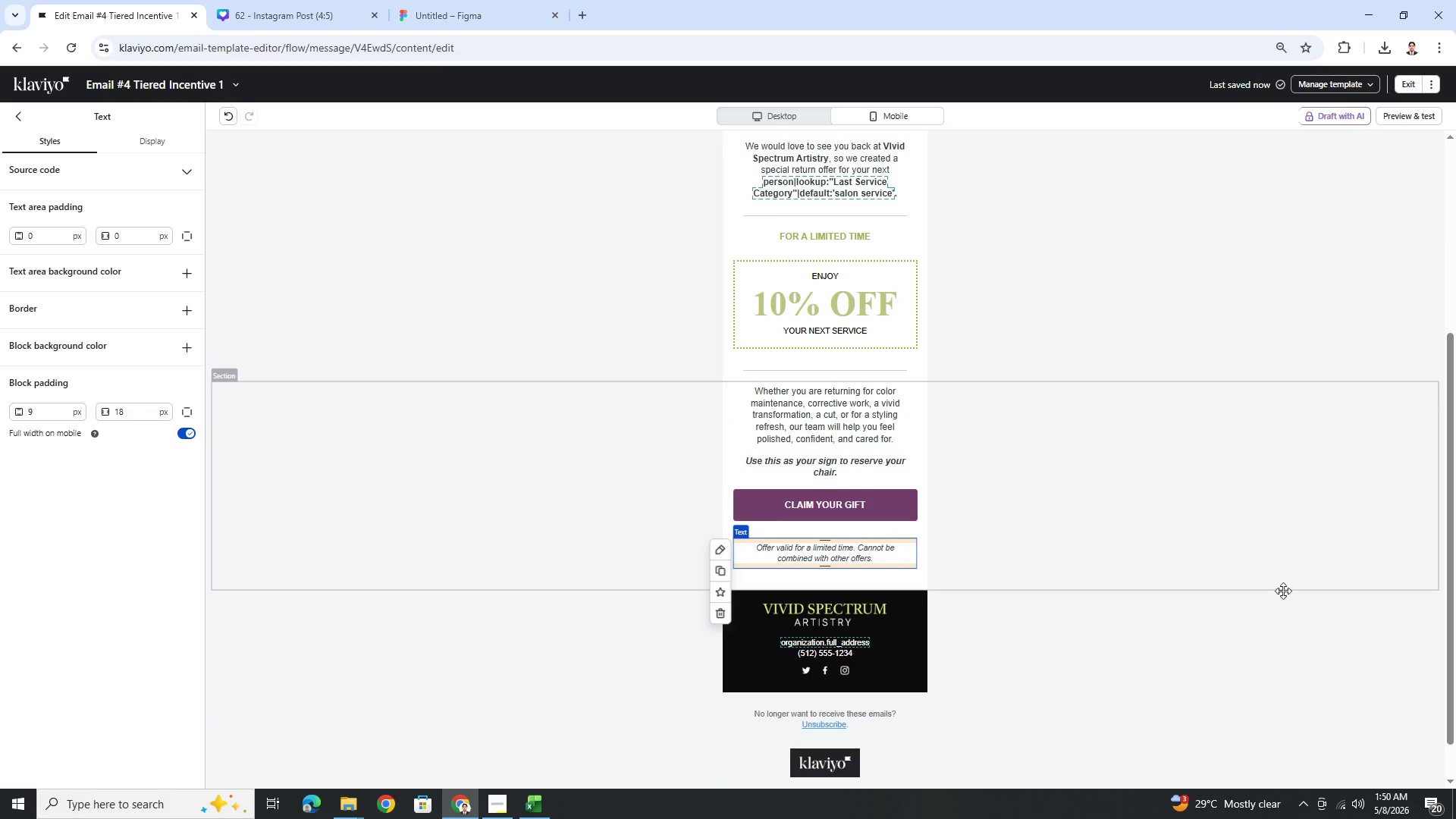 
left_click([1237, 668])
 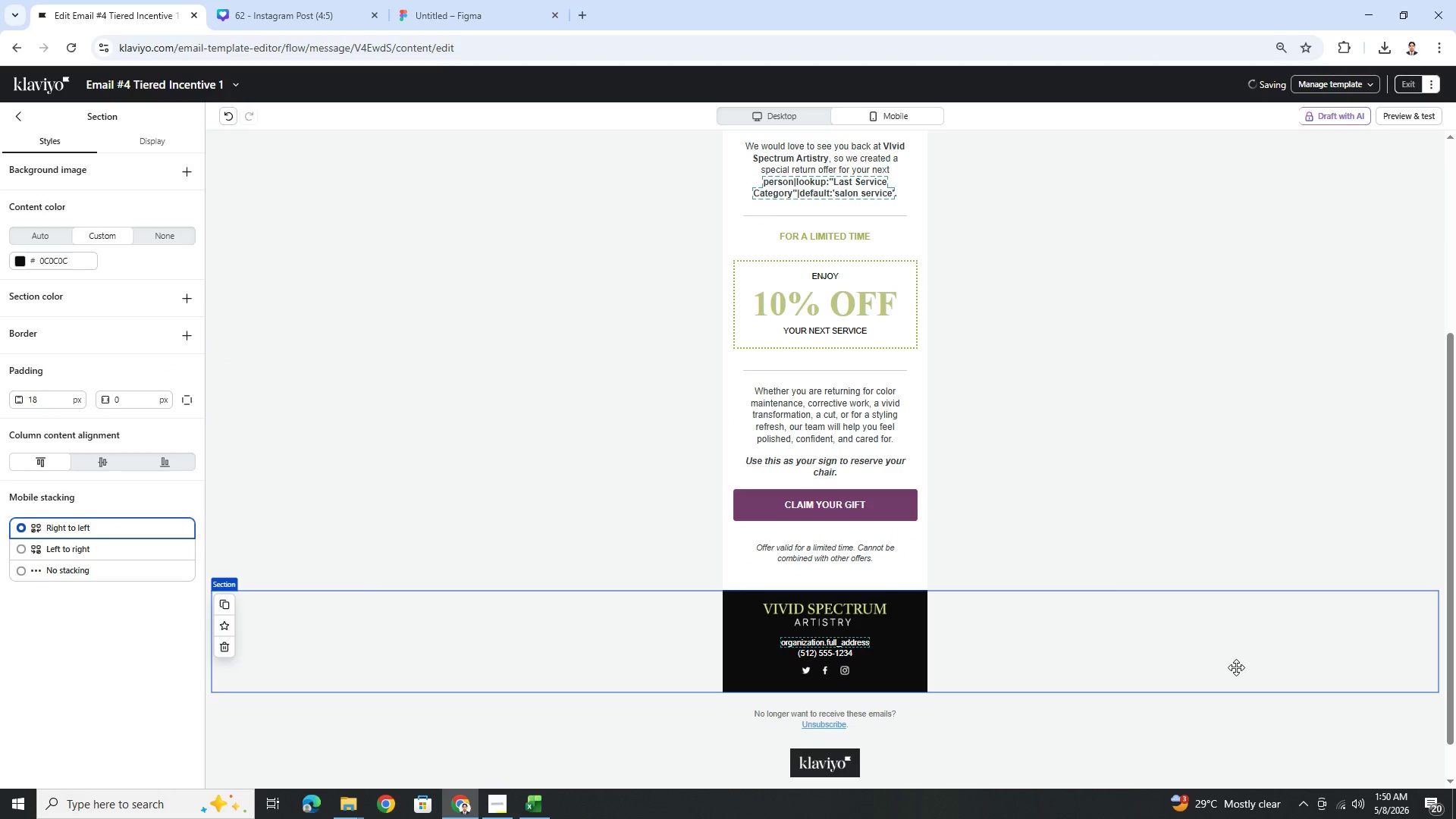 
scroll: coordinate [1236, 667], scroll_direction: up, amount: 2.0
 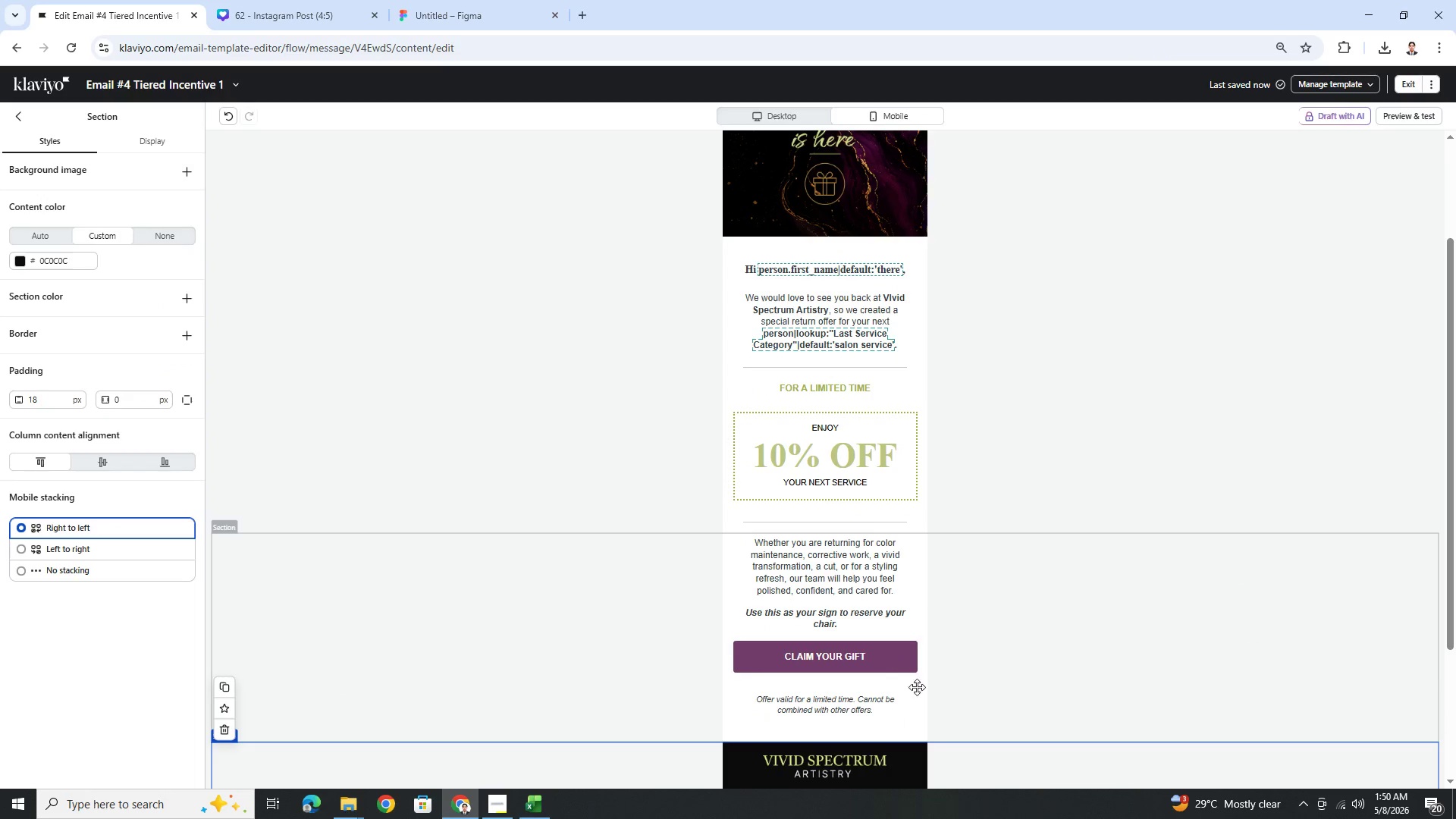 
left_click([839, 679])
 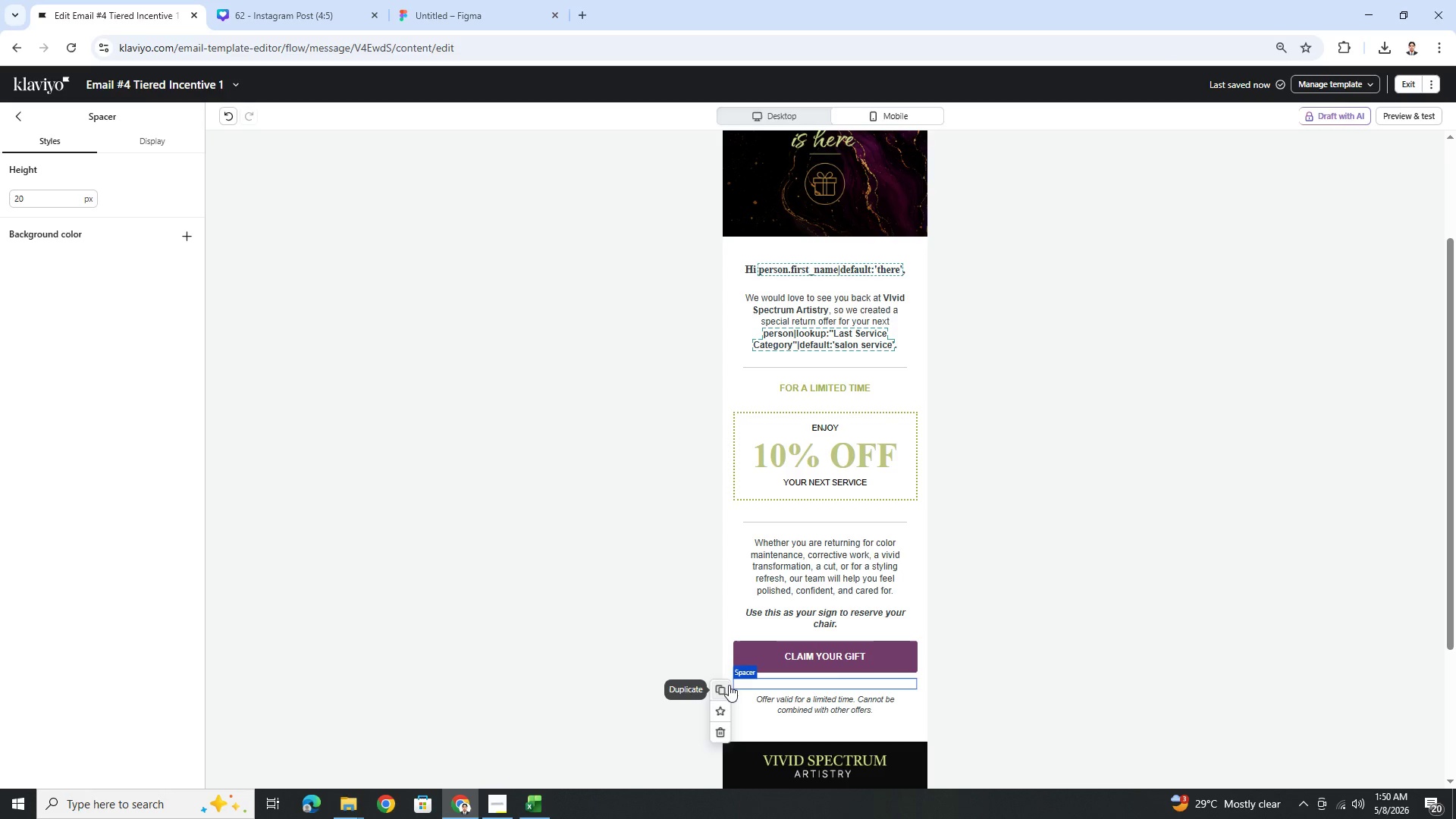 
left_click([724, 686])
 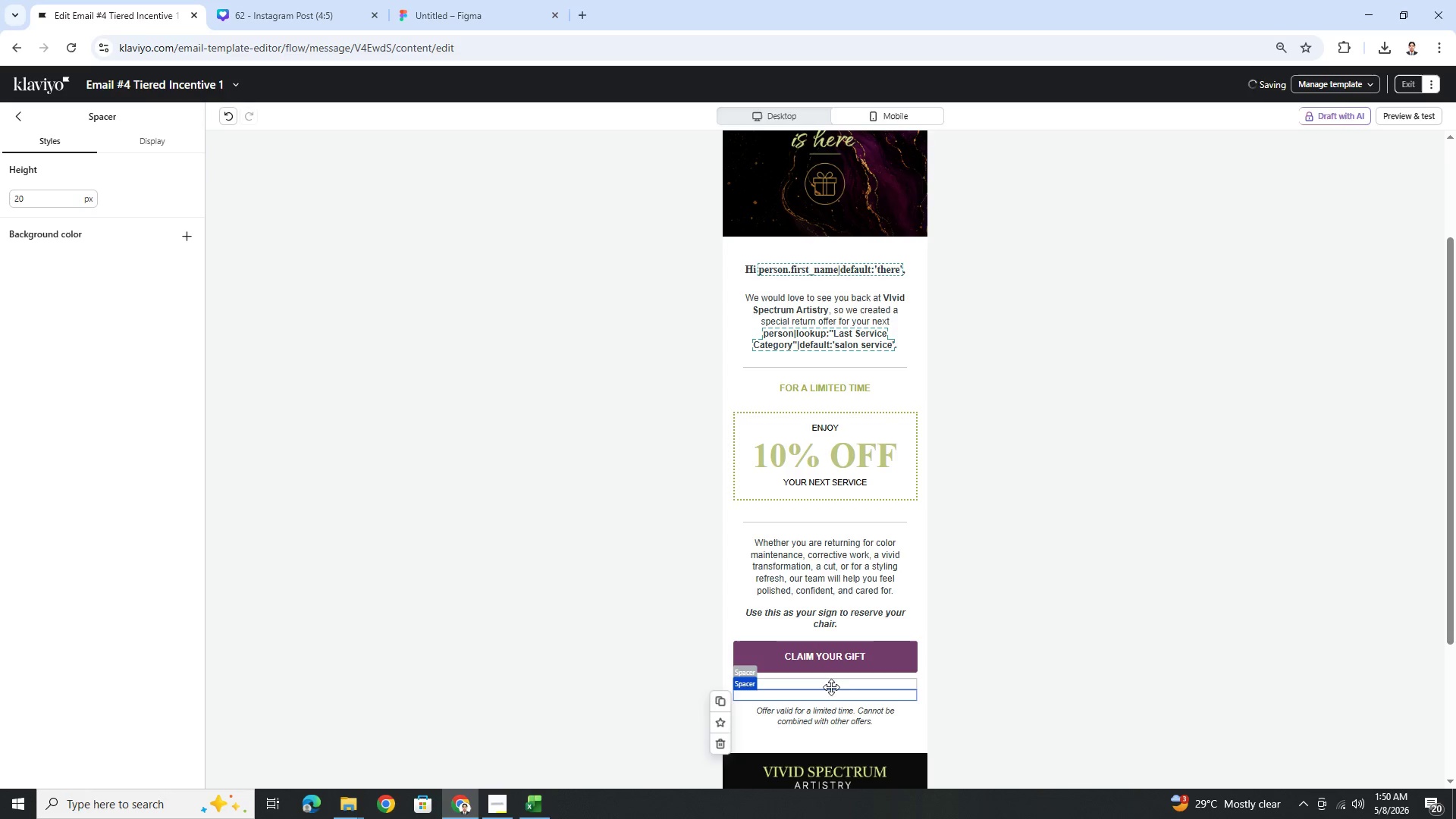 
left_click_drag(start_coordinate=[829, 683], to_coordinate=[832, 645])
 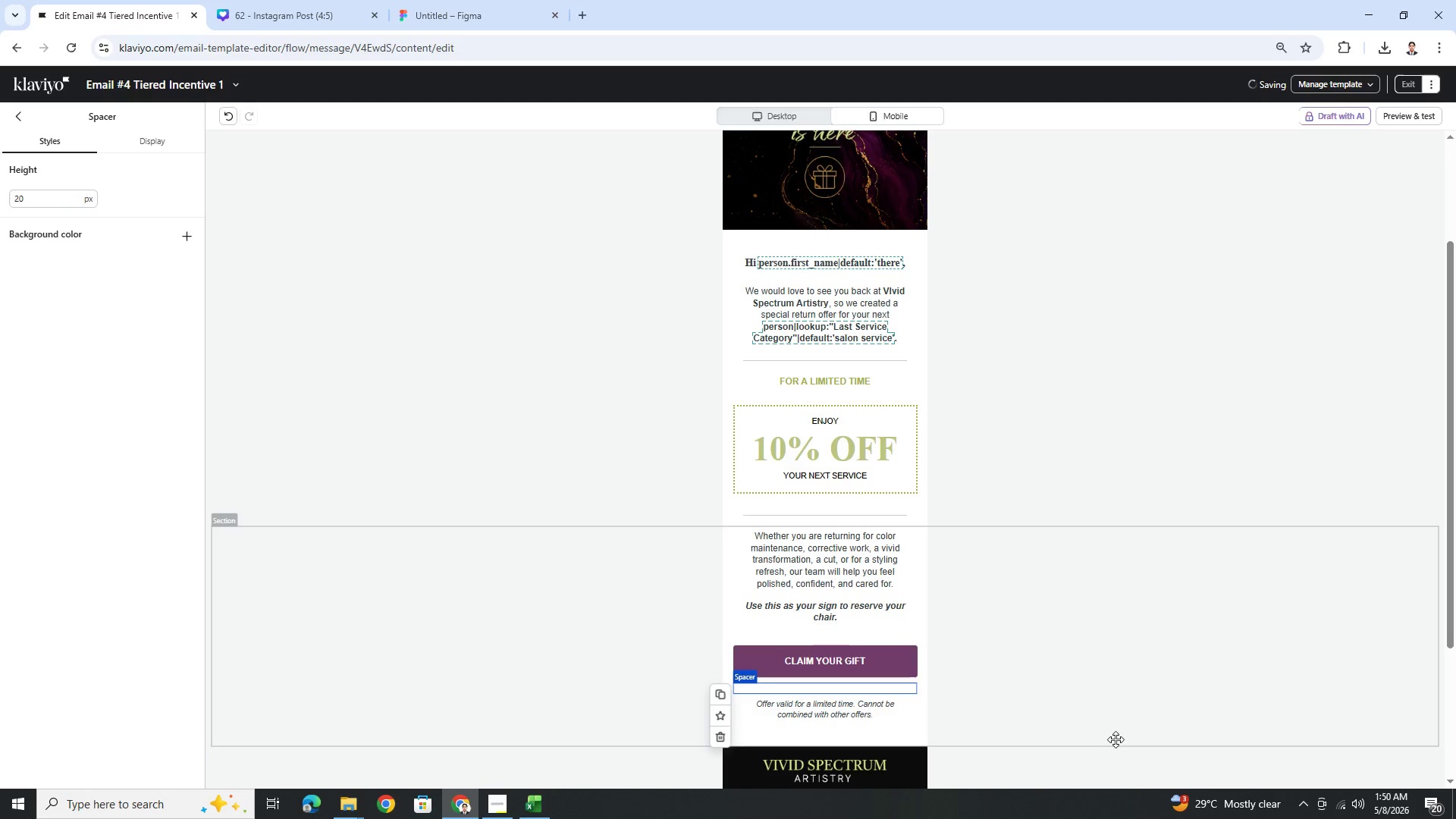 
left_click([1116, 741])
 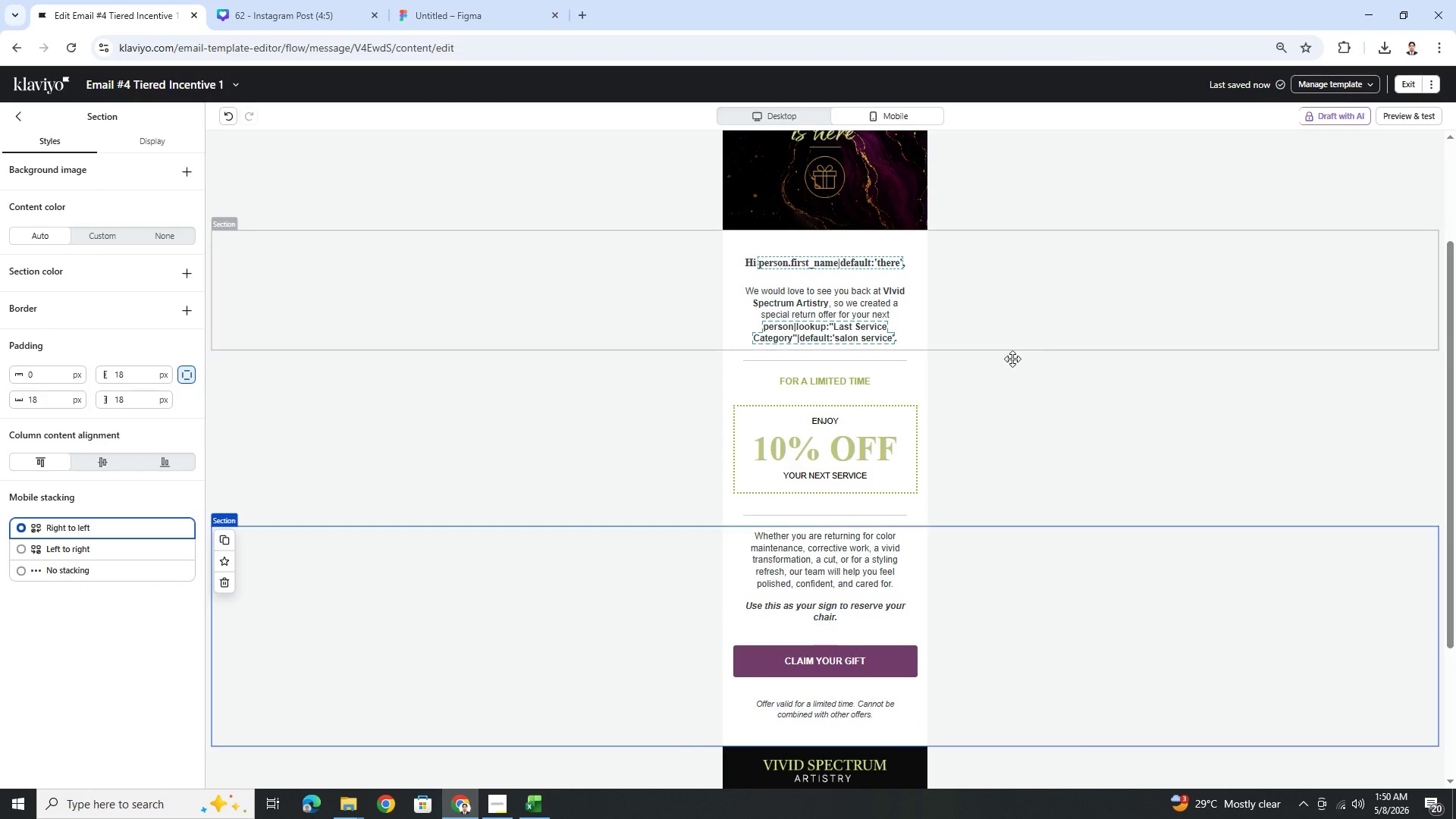 
scroll: coordinate [995, 395], scroll_direction: up, amount: 1.0
 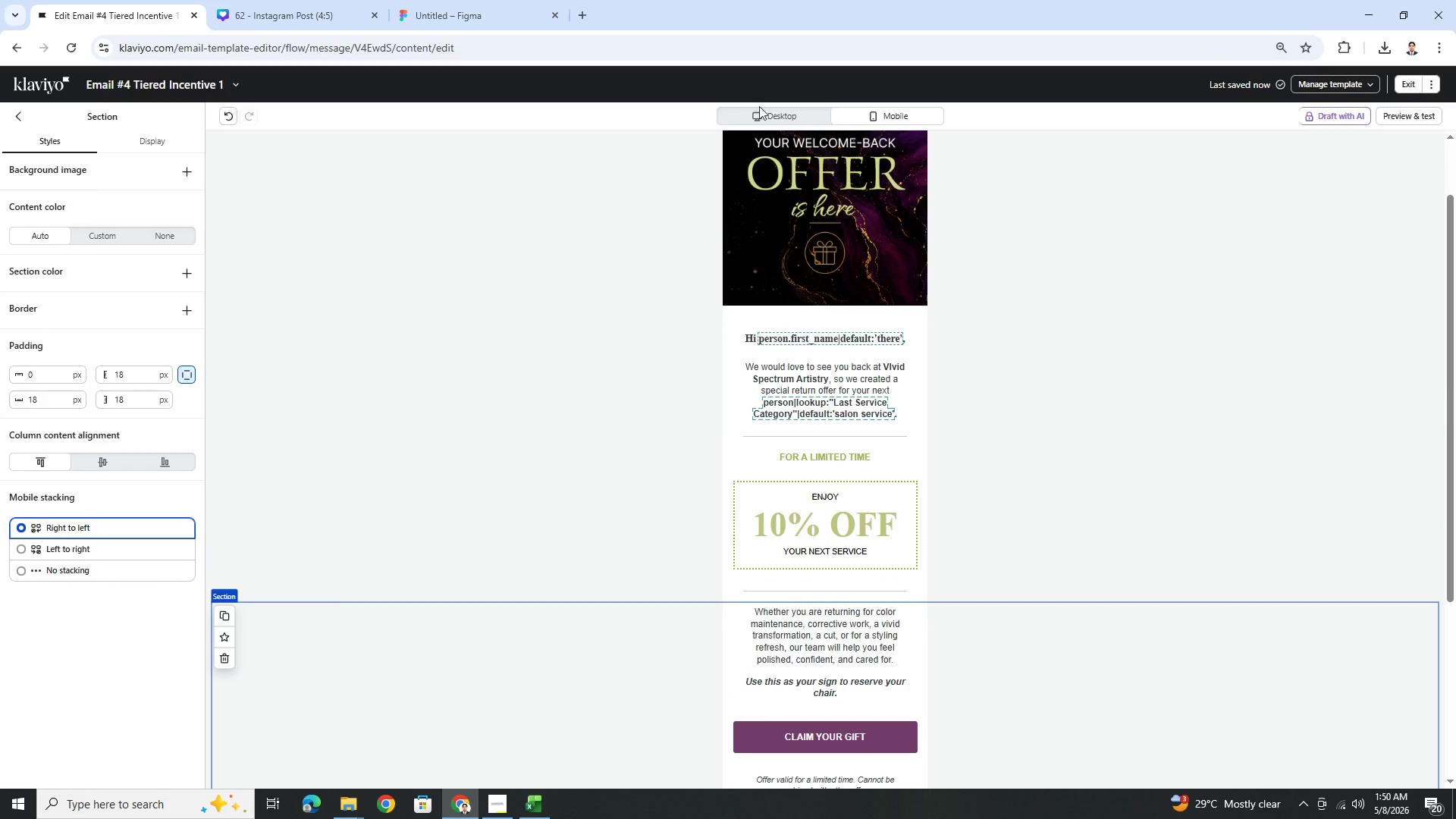 
left_click([768, 114])
 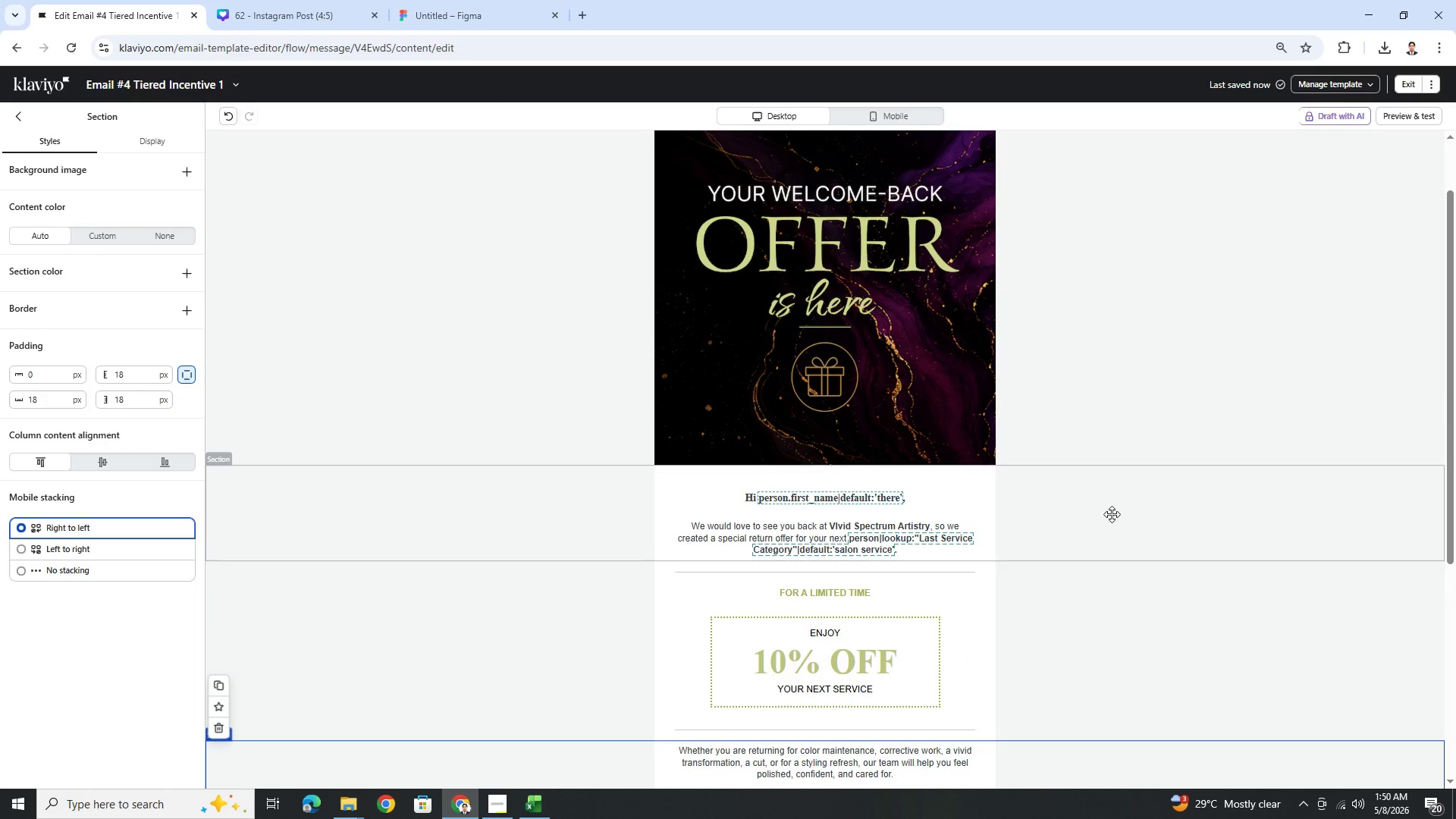 
scroll: coordinate [1159, 601], scroll_direction: down, amount: 4.0
 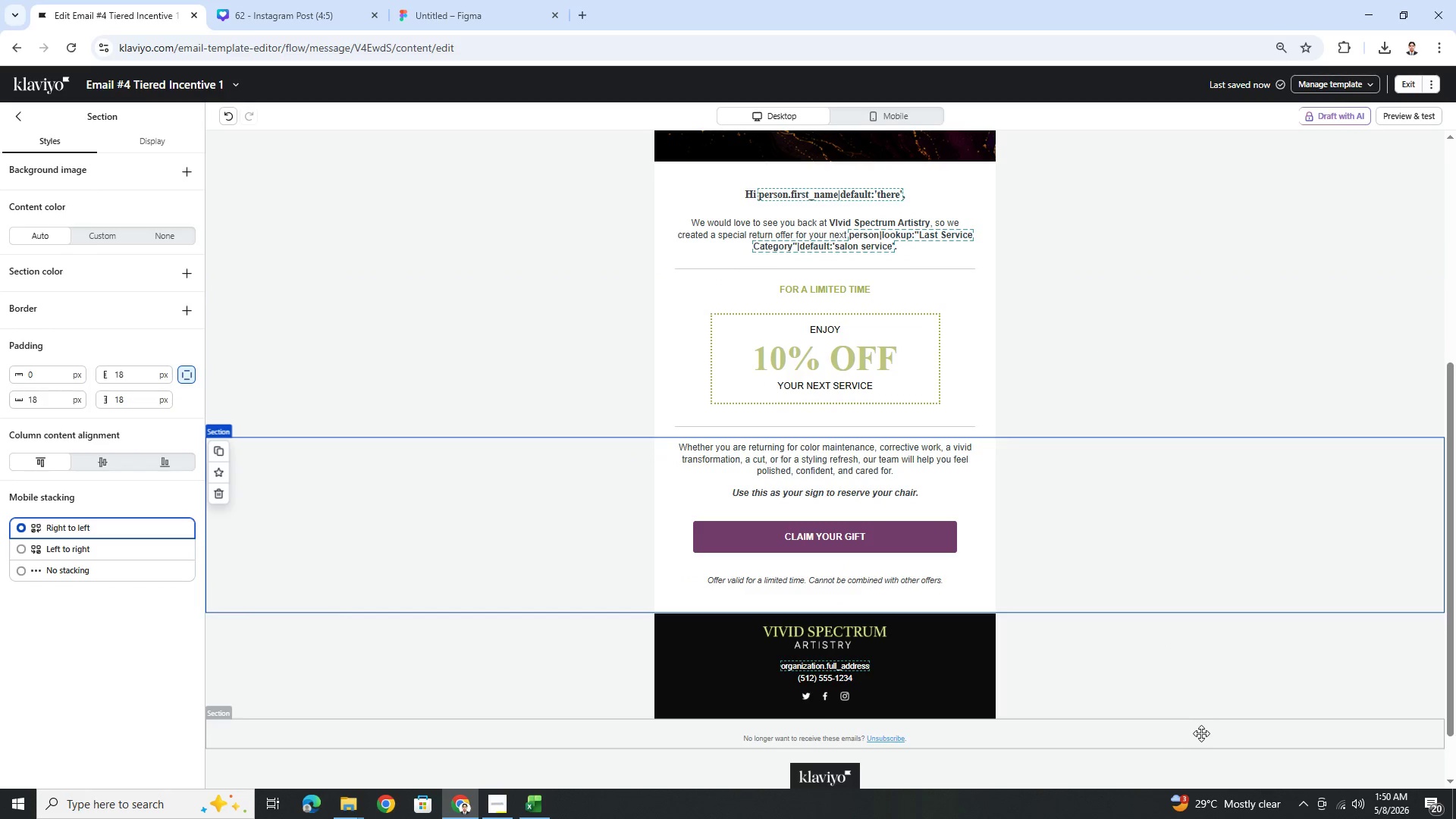 
left_click([1201, 733])
 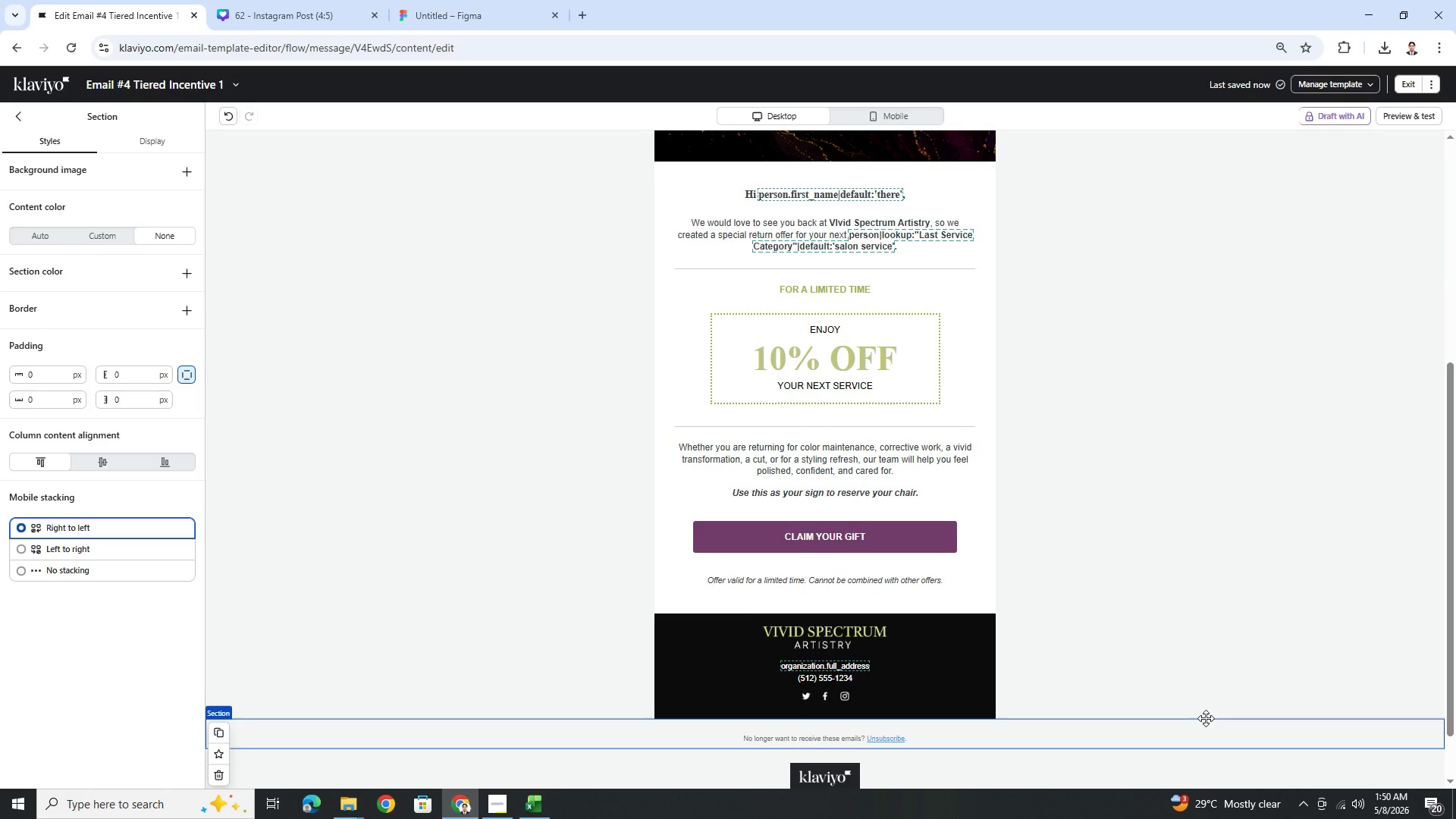 
scroll: coordinate [1206, 718], scroll_direction: up, amount: 1.0
 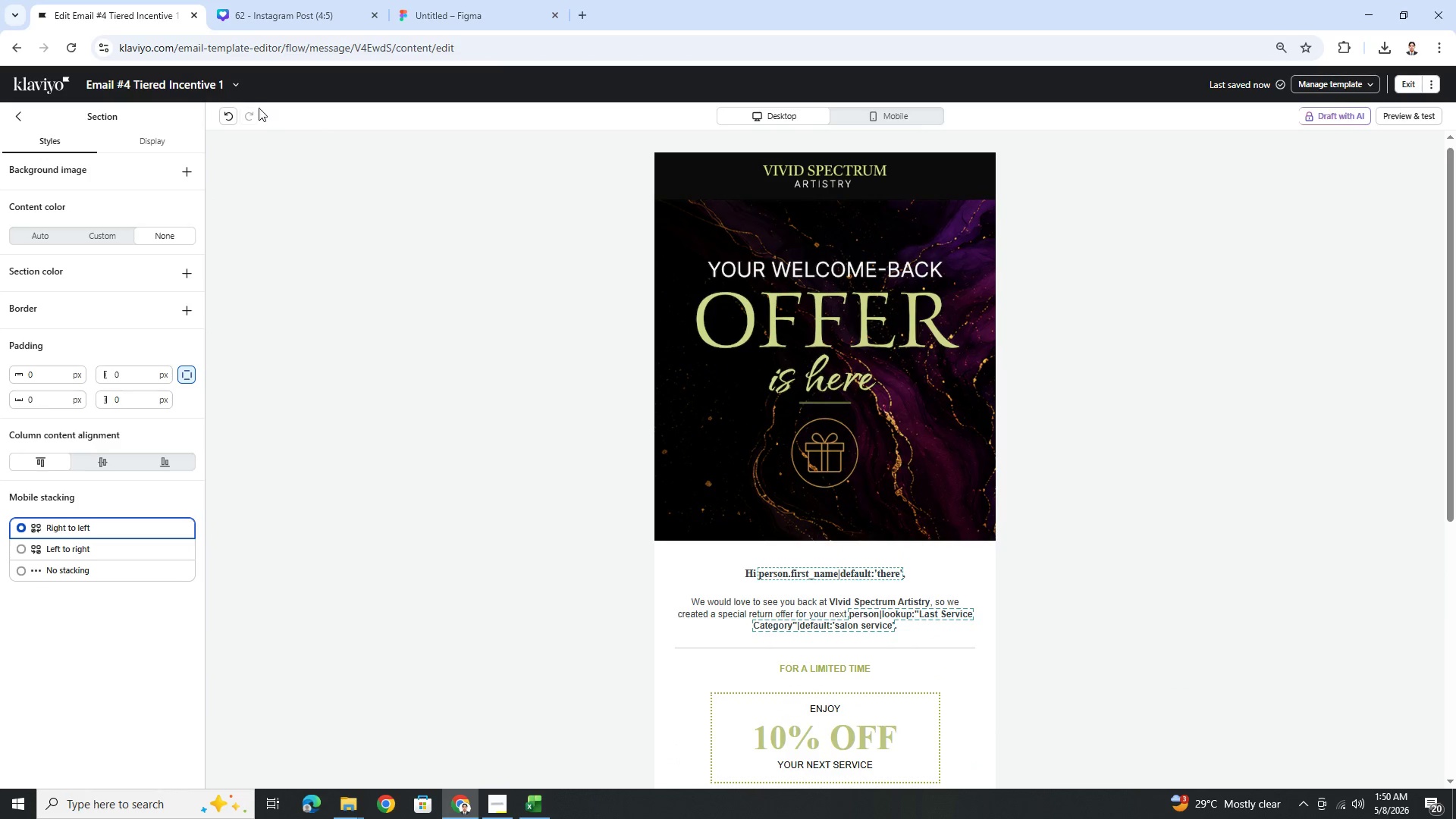 
left_click([236, 86])
 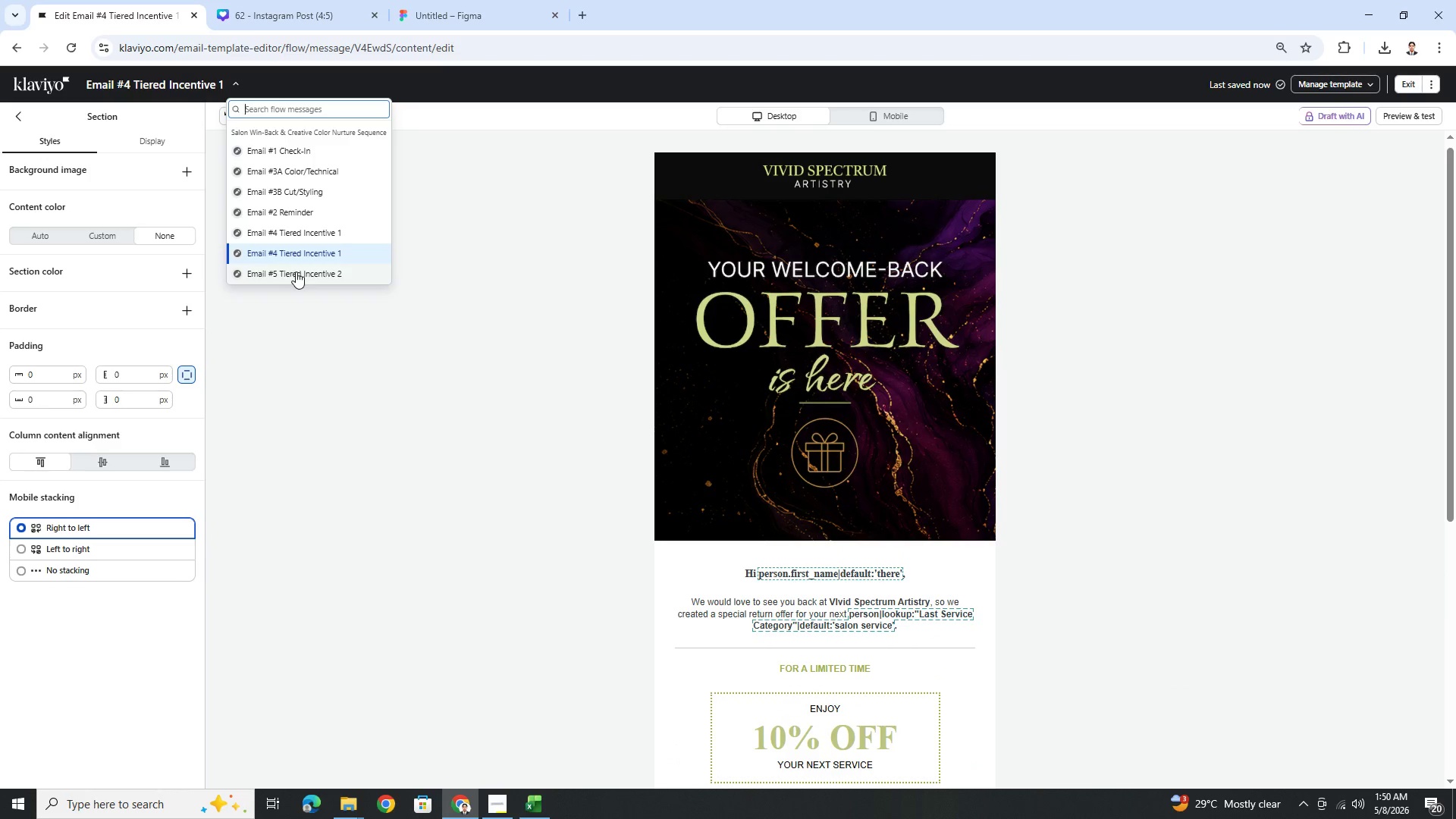 
left_click([297, 272])
 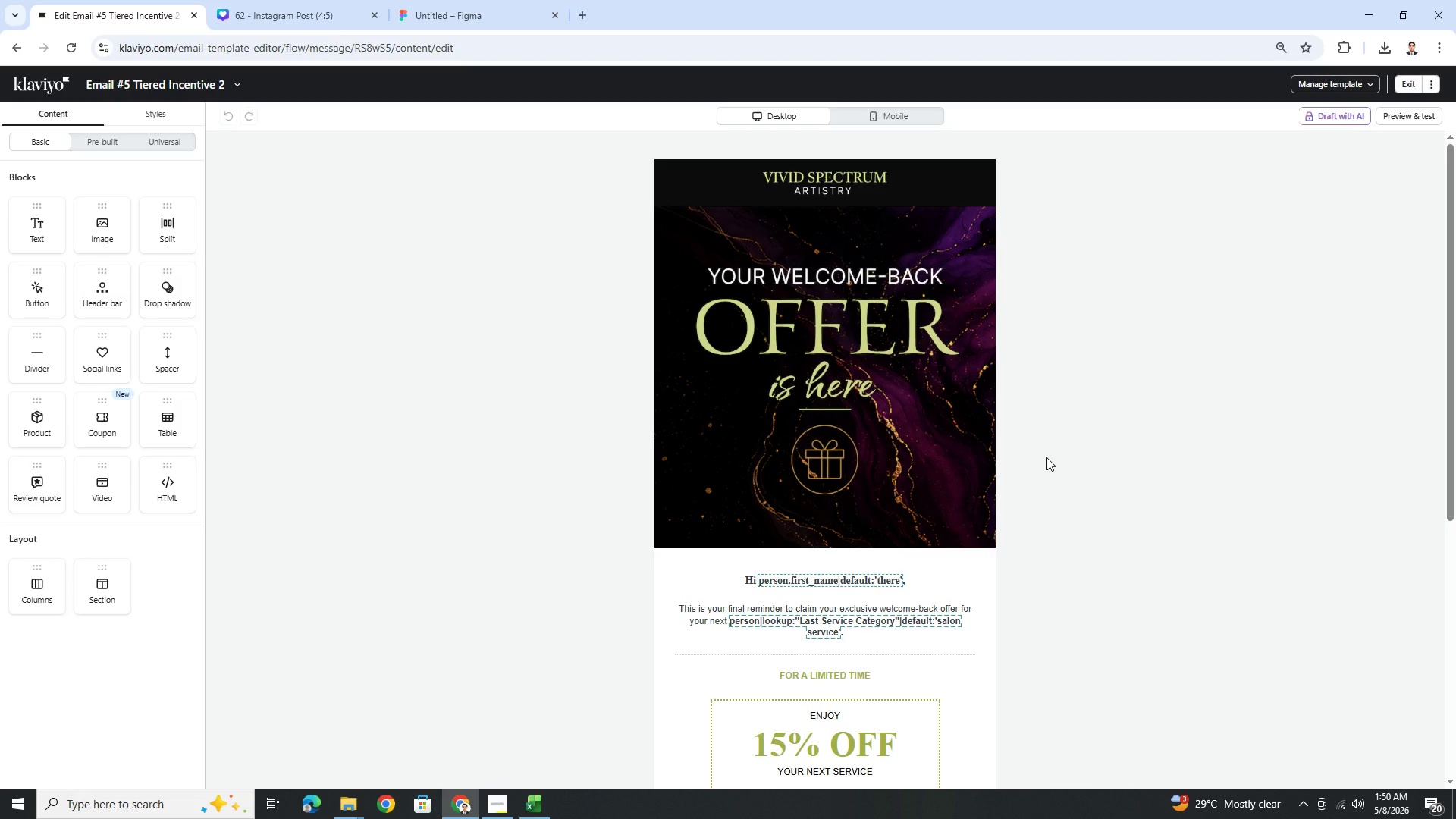 
wait(30.94)
 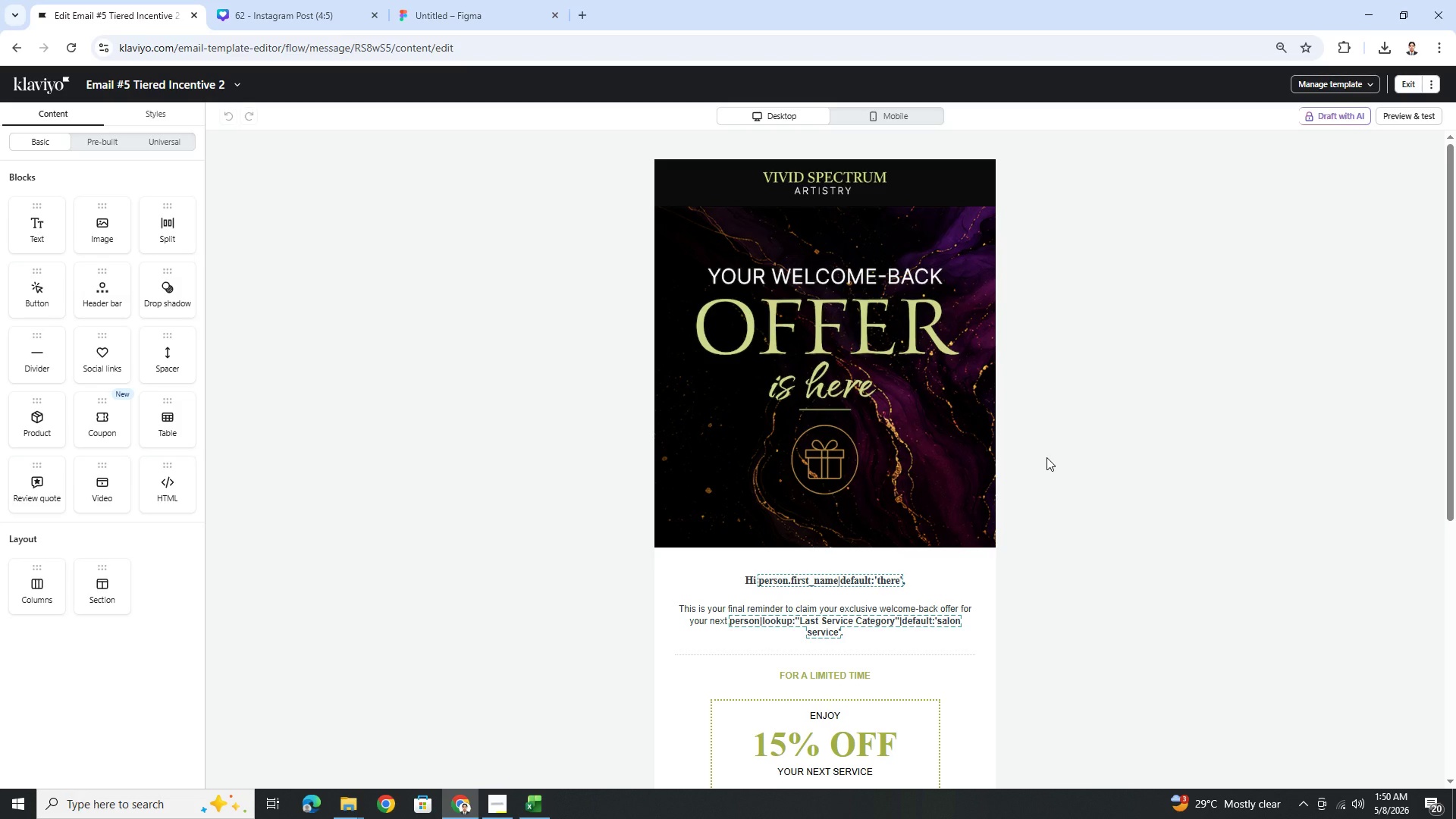 
scroll: coordinate [1046, 458], scroll_direction: down, amount: 6.0
 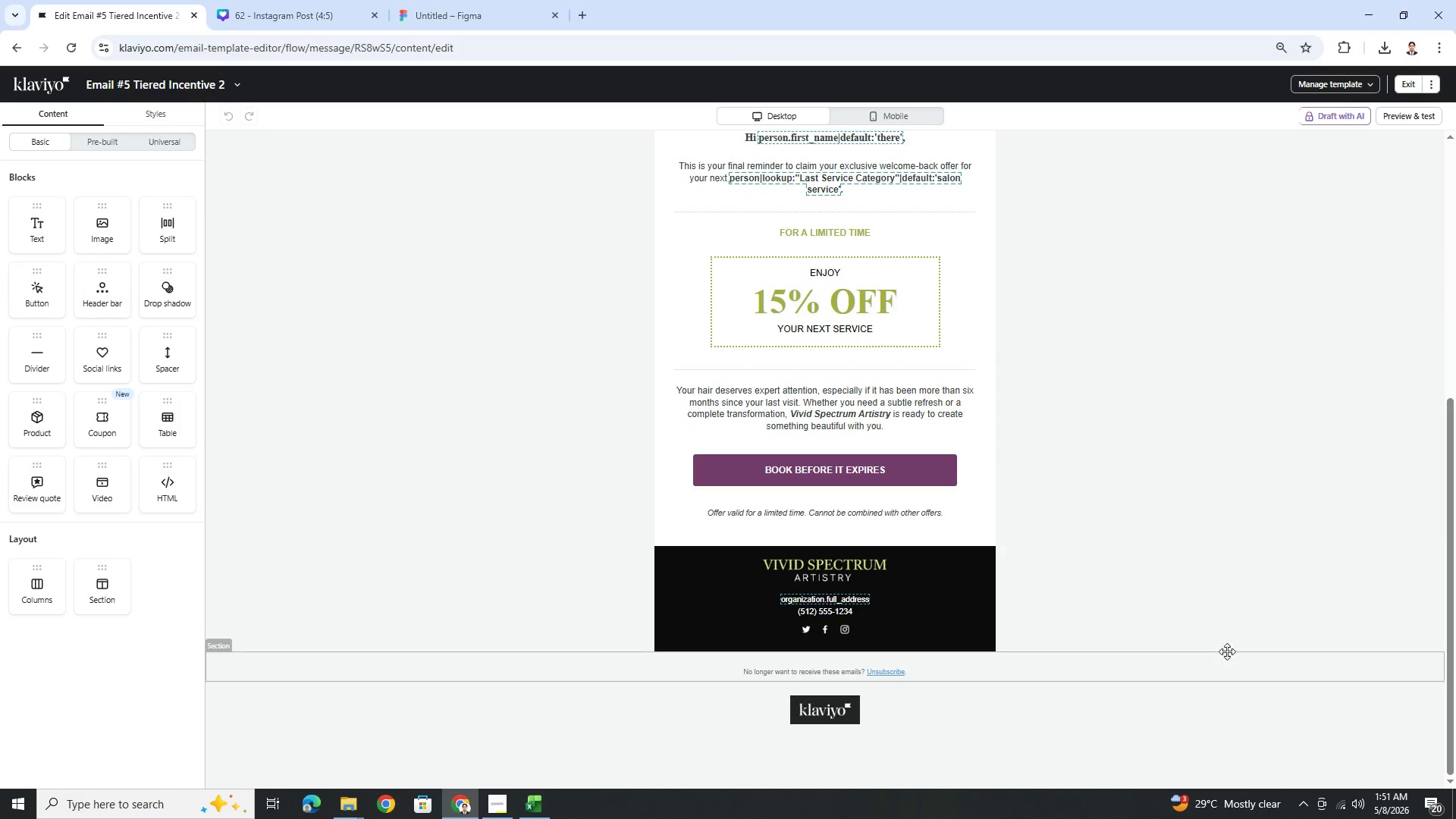 
scroll: coordinate [1219, 635], scroll_direction: up, amount: 2.0
 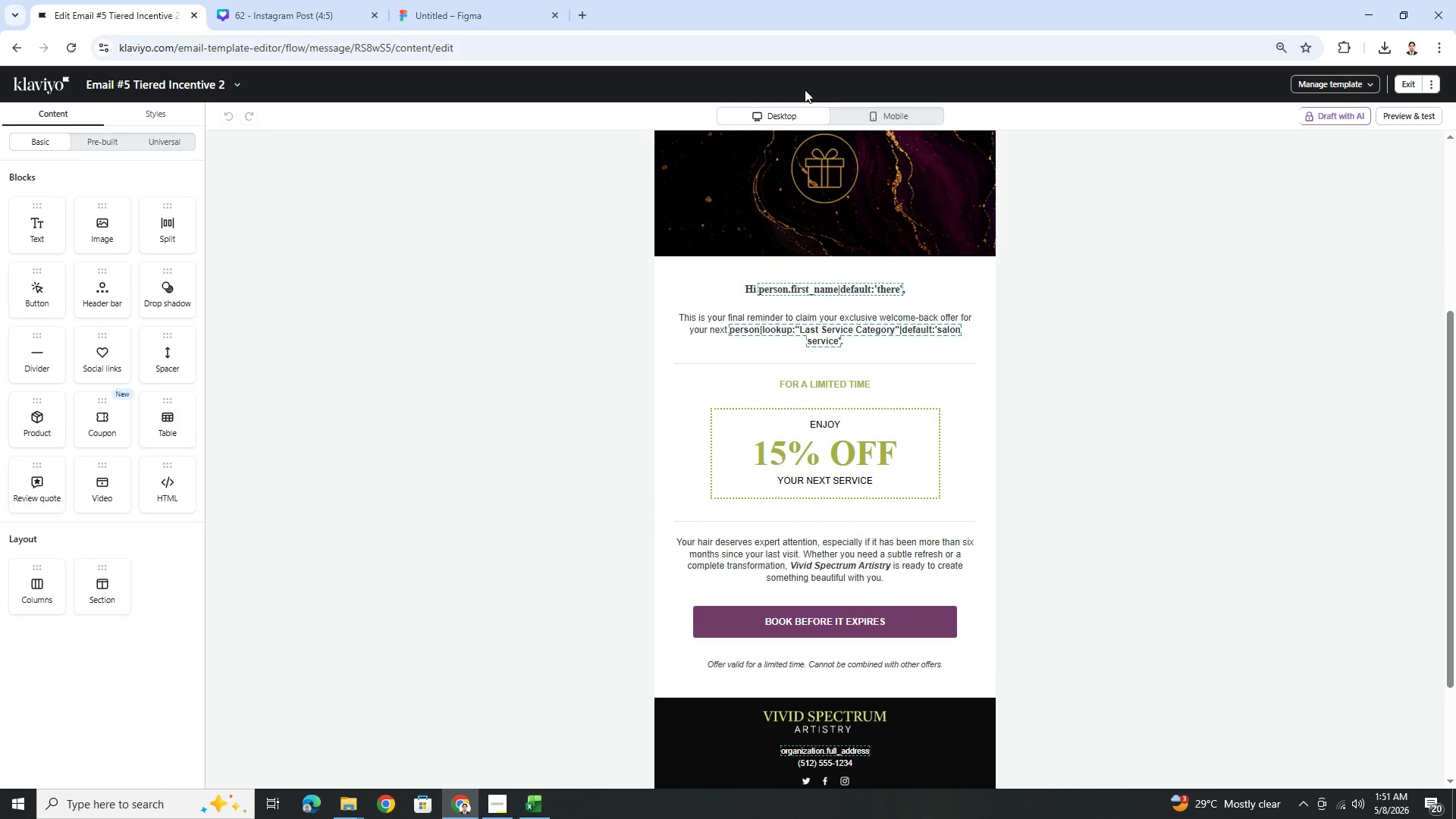 
left_click([858, 118])
 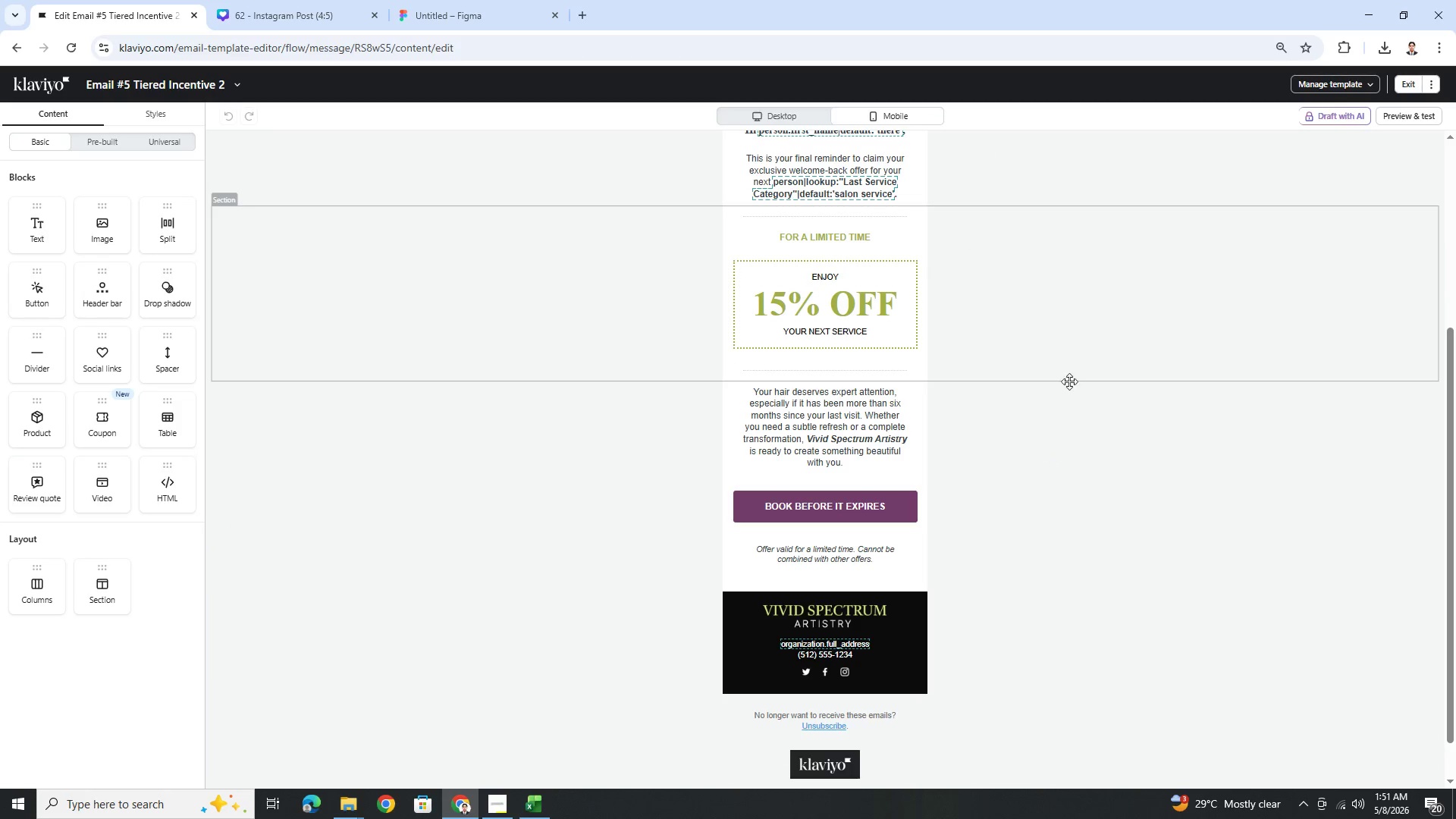 
scroll: coordinate [1088, 397], scroll_direction: up, amount: 4.0
 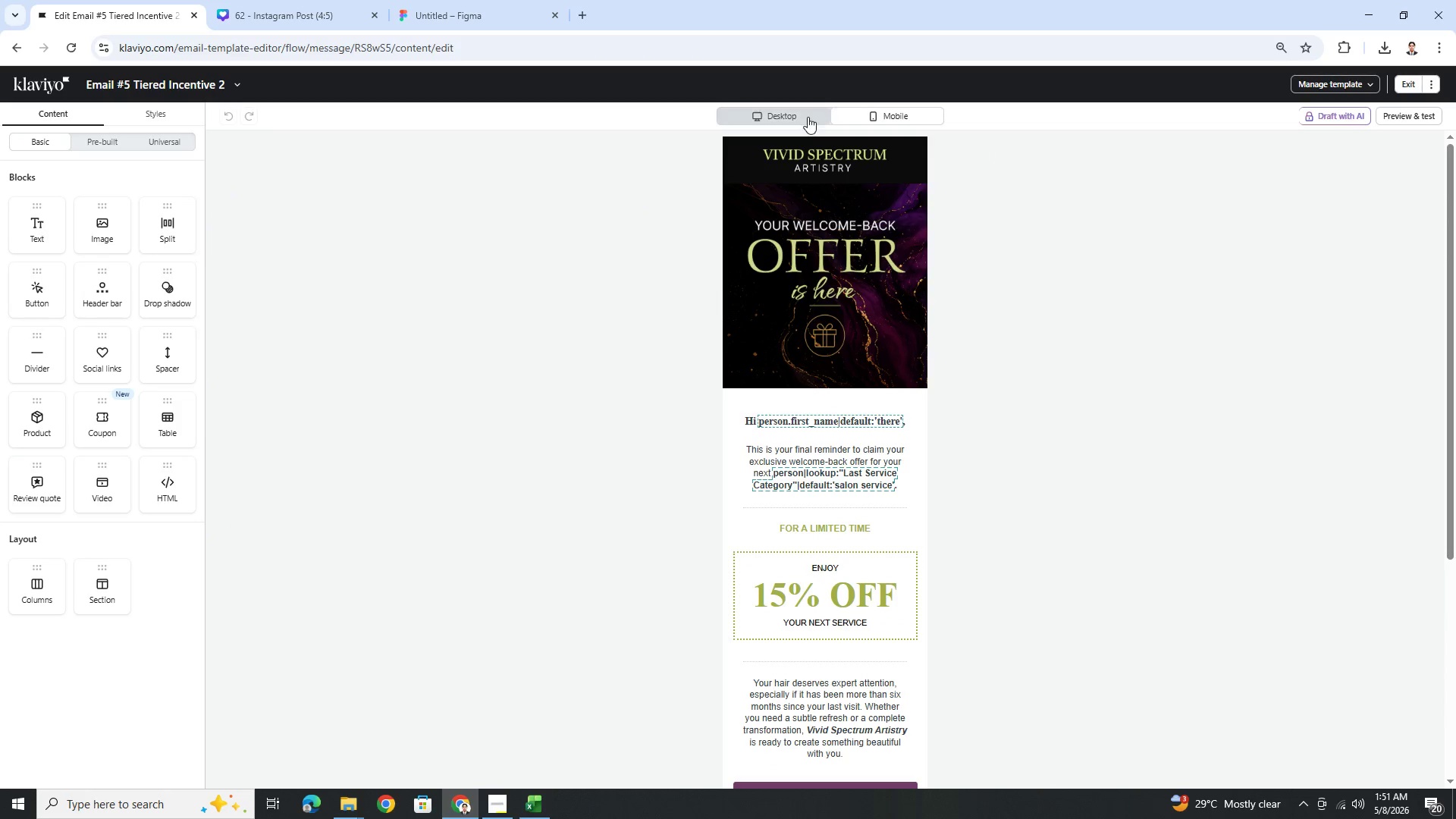 
left_click([808, 117])
 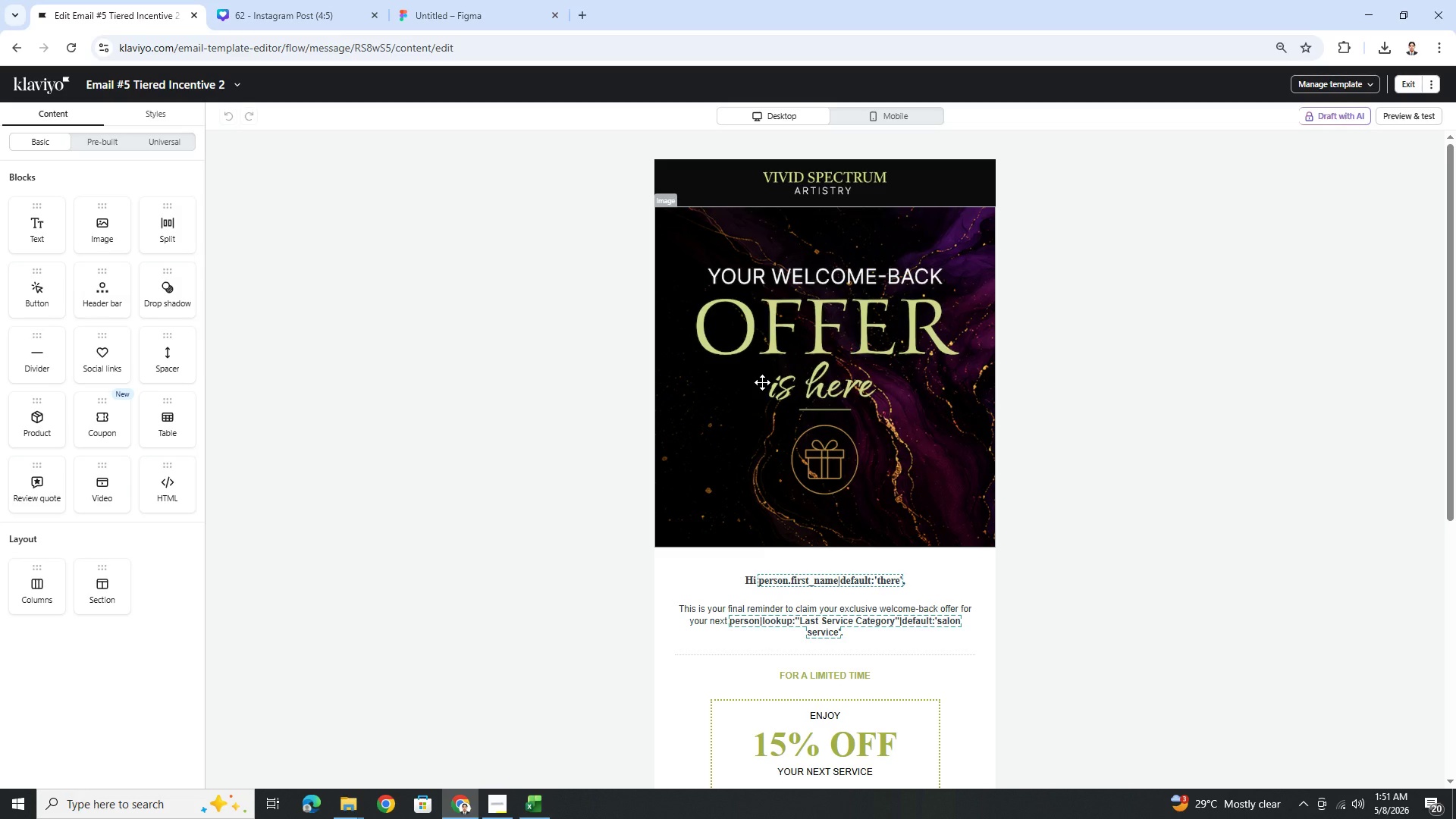 
scroll: coordinate [763, 381], scroll_direction: down, amount: 2.0
 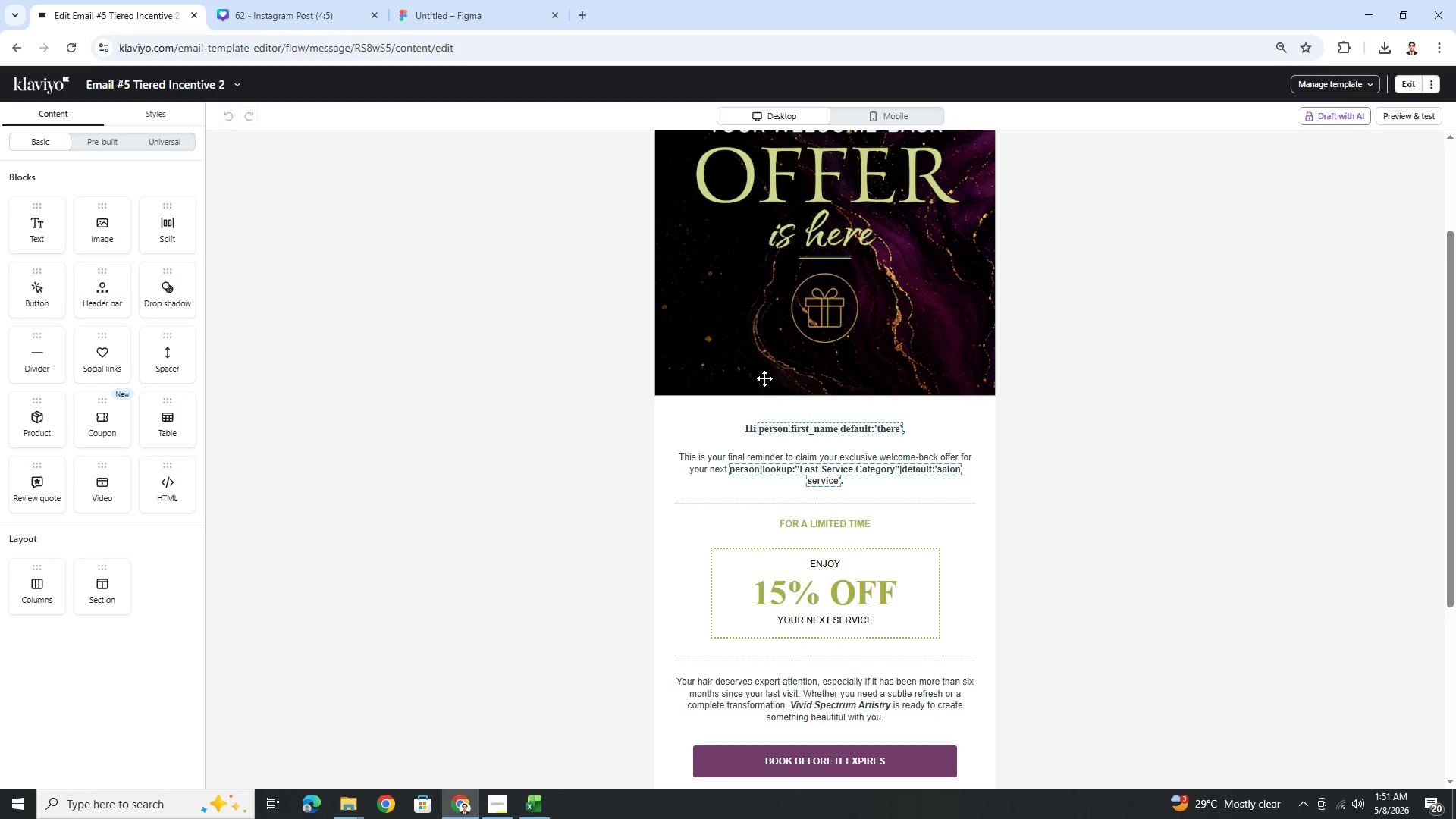 
scroll: coordinate [767, 376], scroll_direction: up, amount: 3.0
 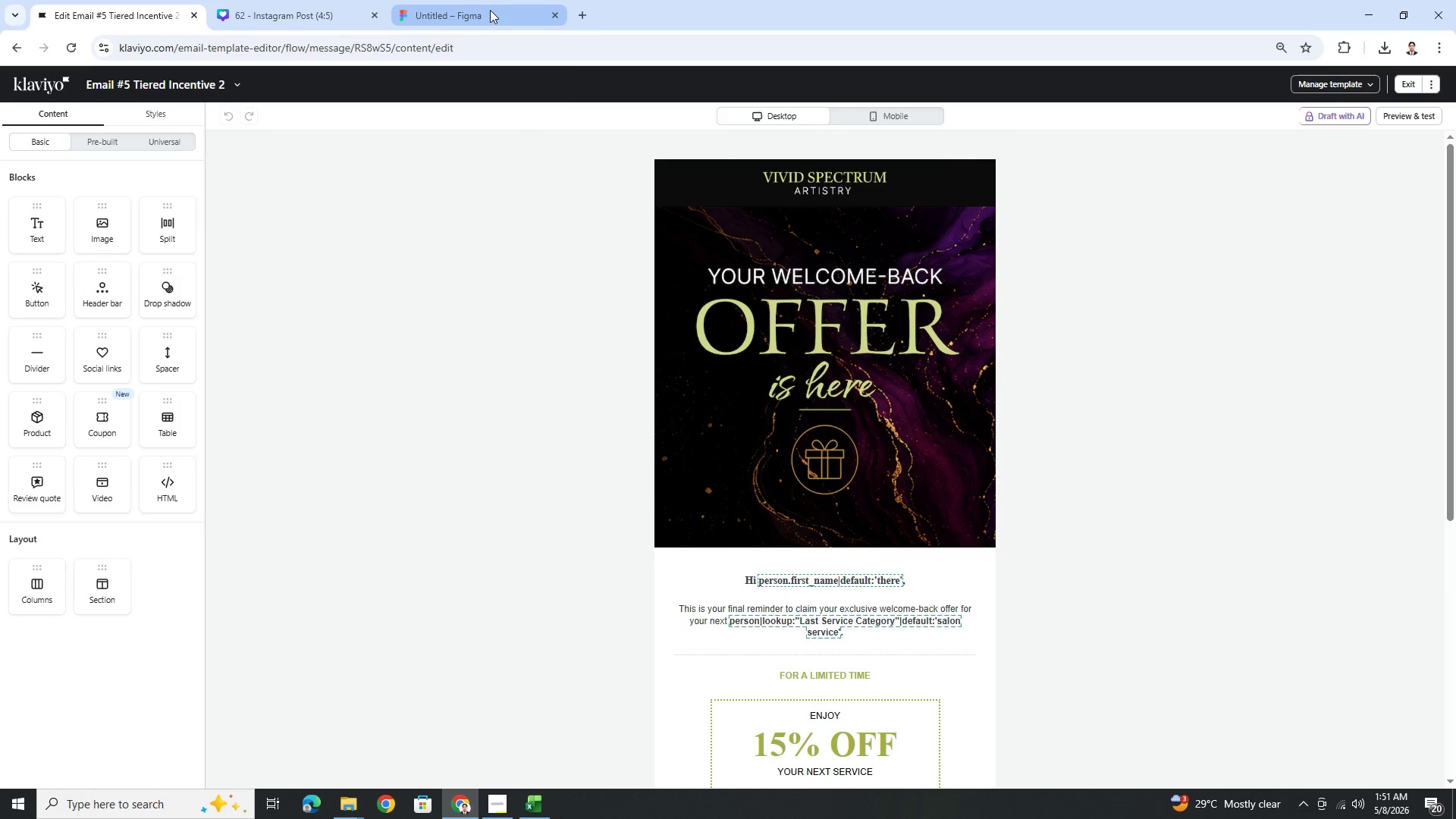 
left_click([490, 10])
 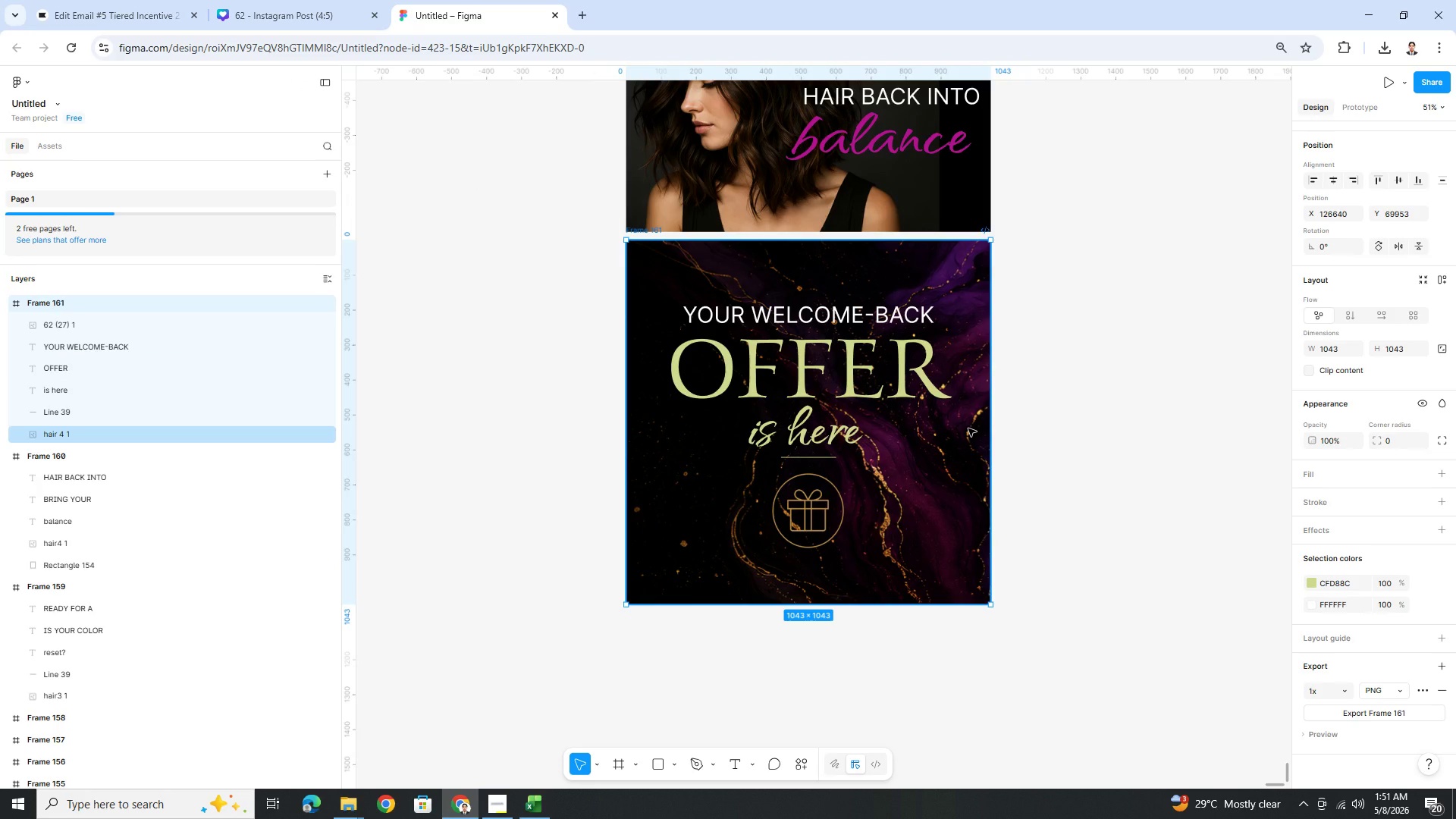 
double_click([968, 428])
 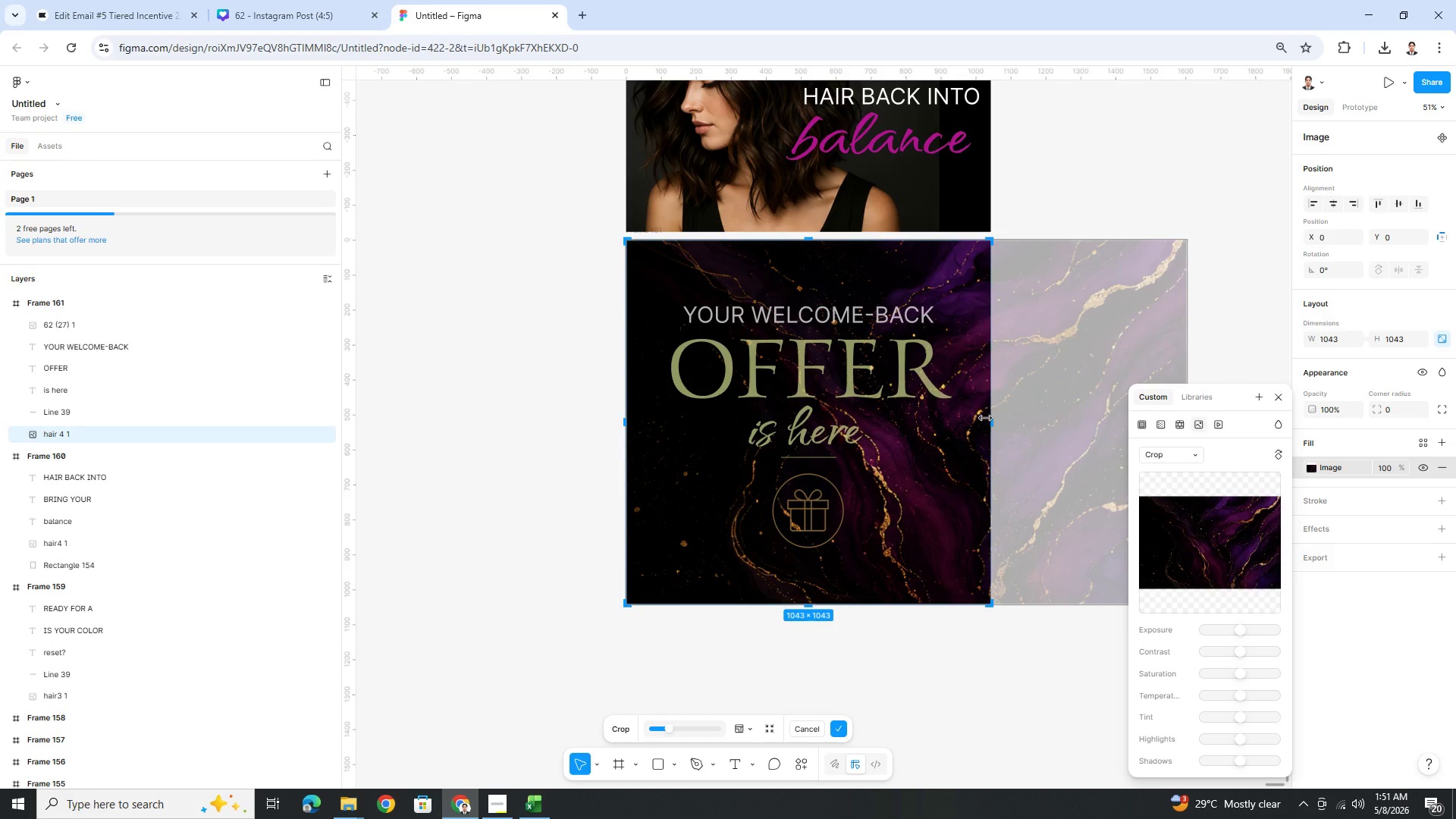 
left_click_drag(start_coordinate=[981, 420], to_coordinate=[783, 423])
 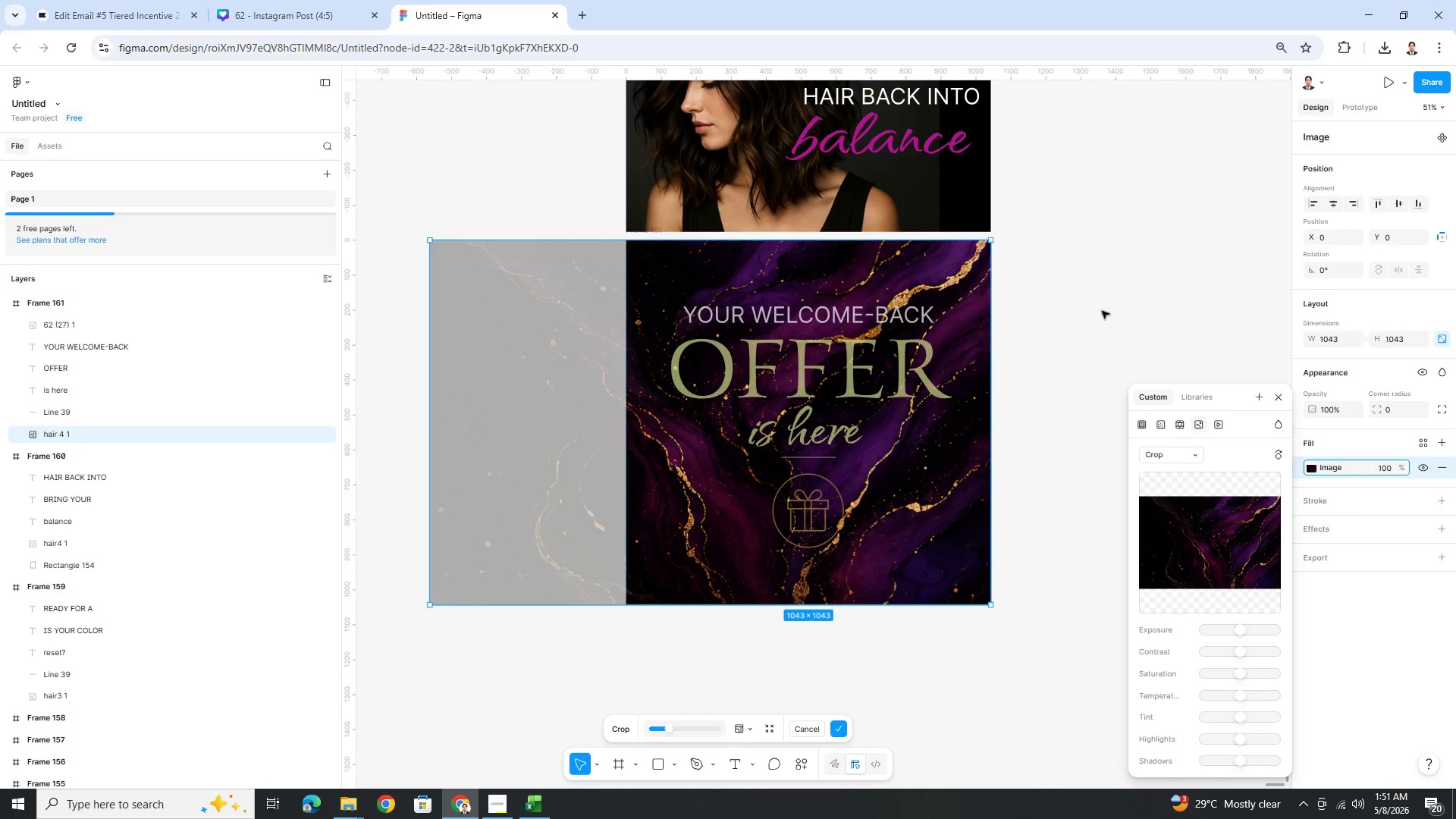 
left_click([1117, 297])
 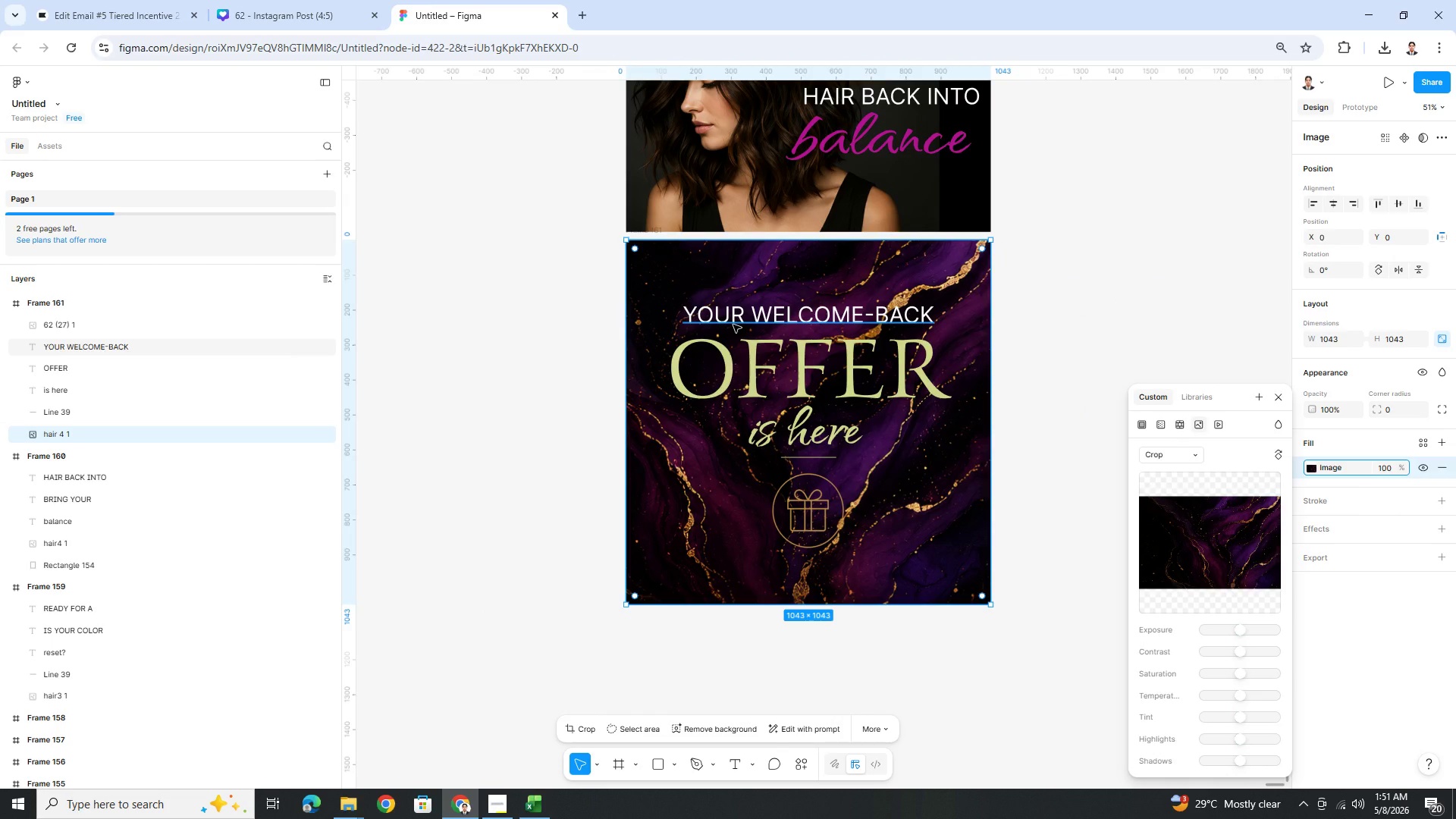 
left_click([733, 324])
 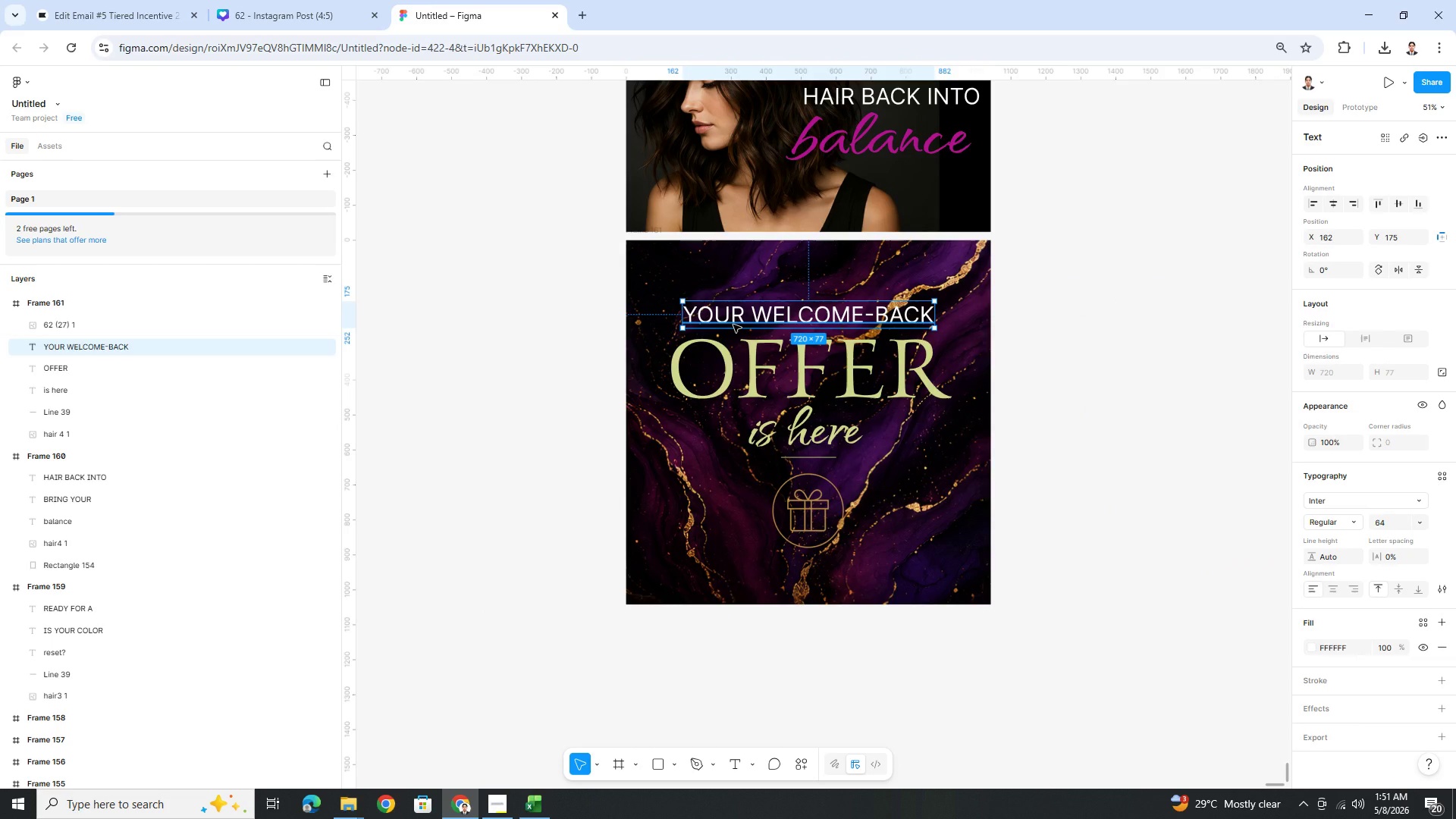 
double_click([733, 324])
 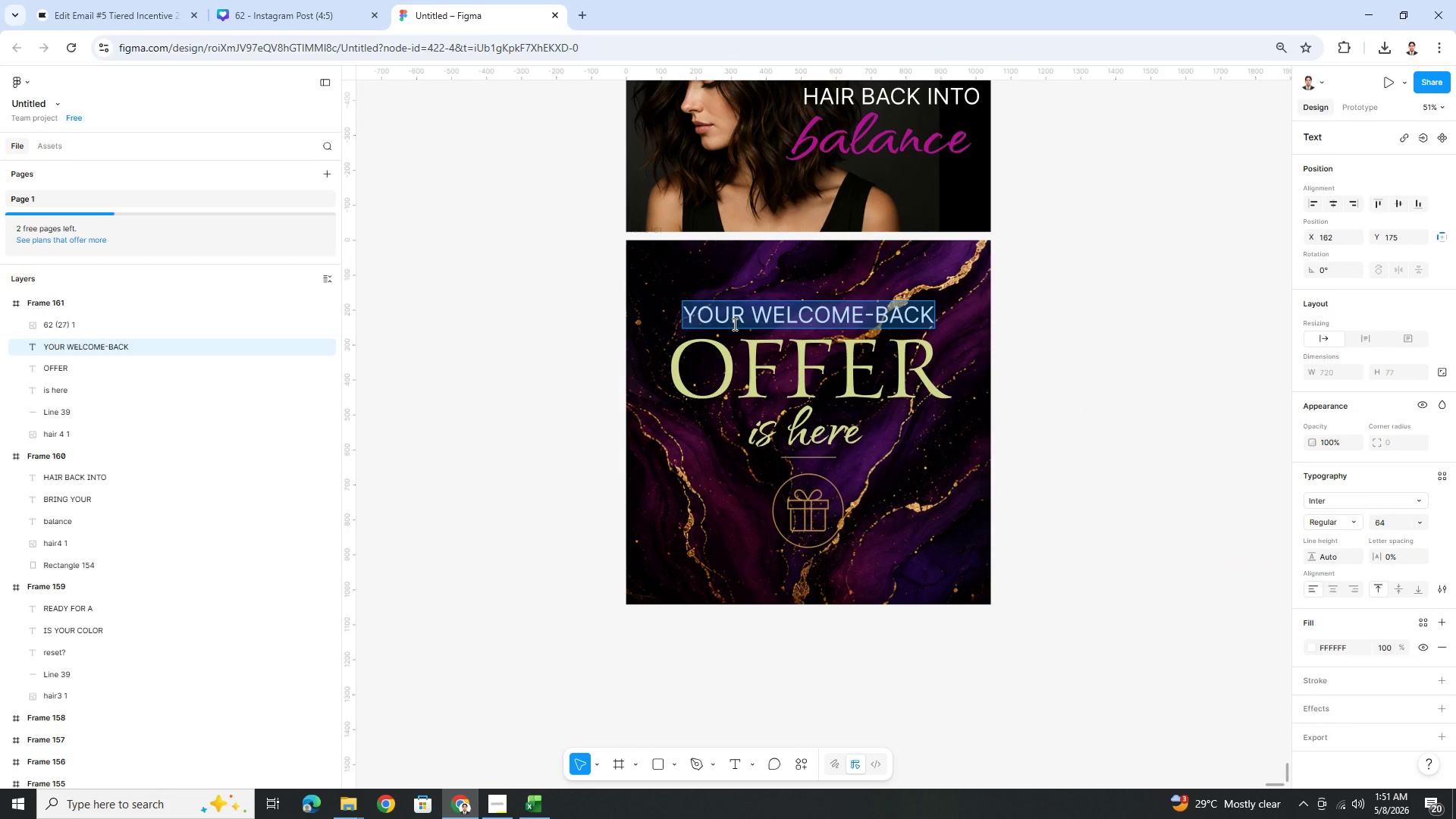 
type(one)
key(Backspace)
key(Backspace)
key(Backspace)
type(IBE)
key(Backspace)
key(Backspace)
key(Backspace)
type(ONE FINAL)
 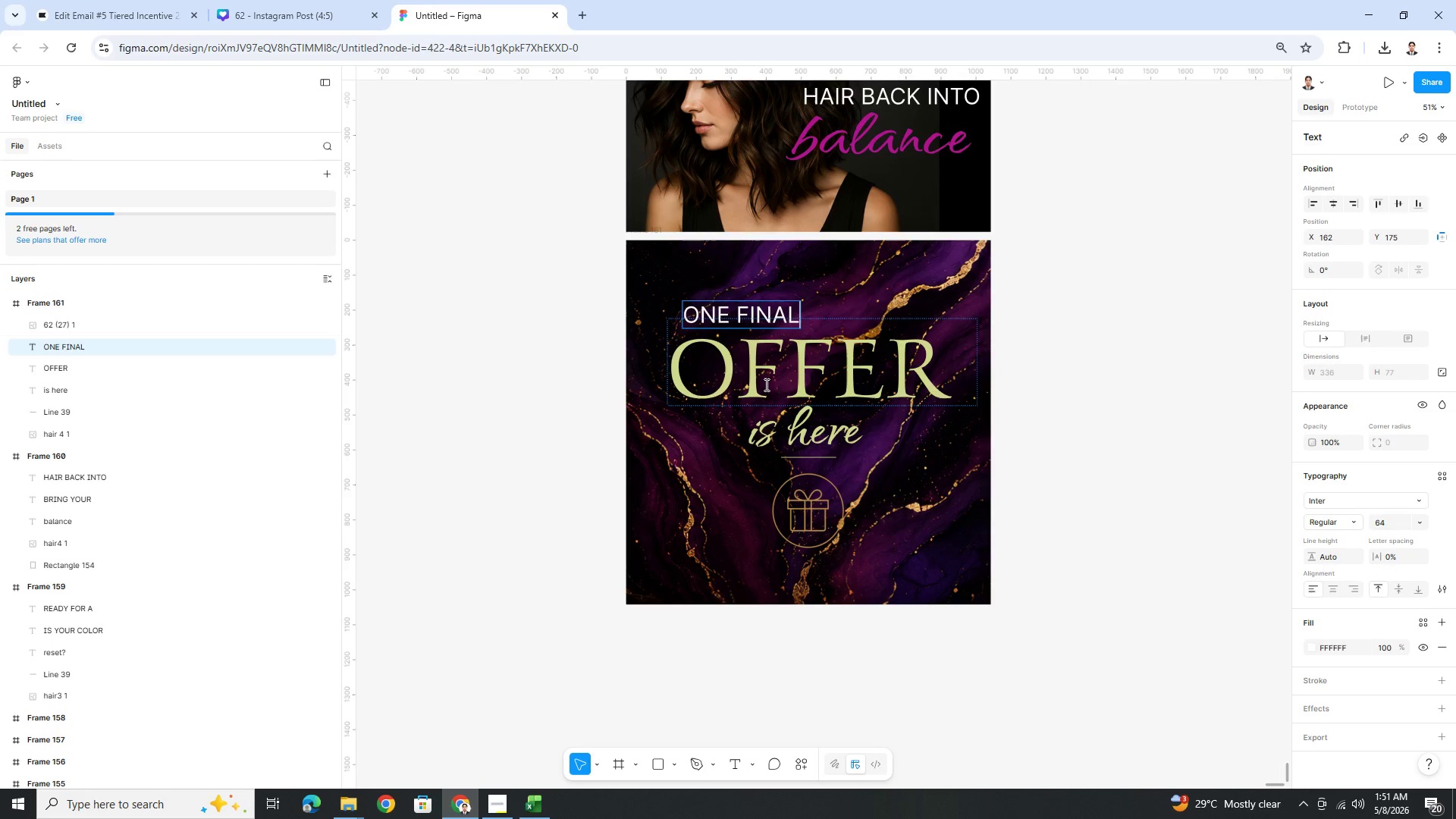 
left_click([767, 386])
 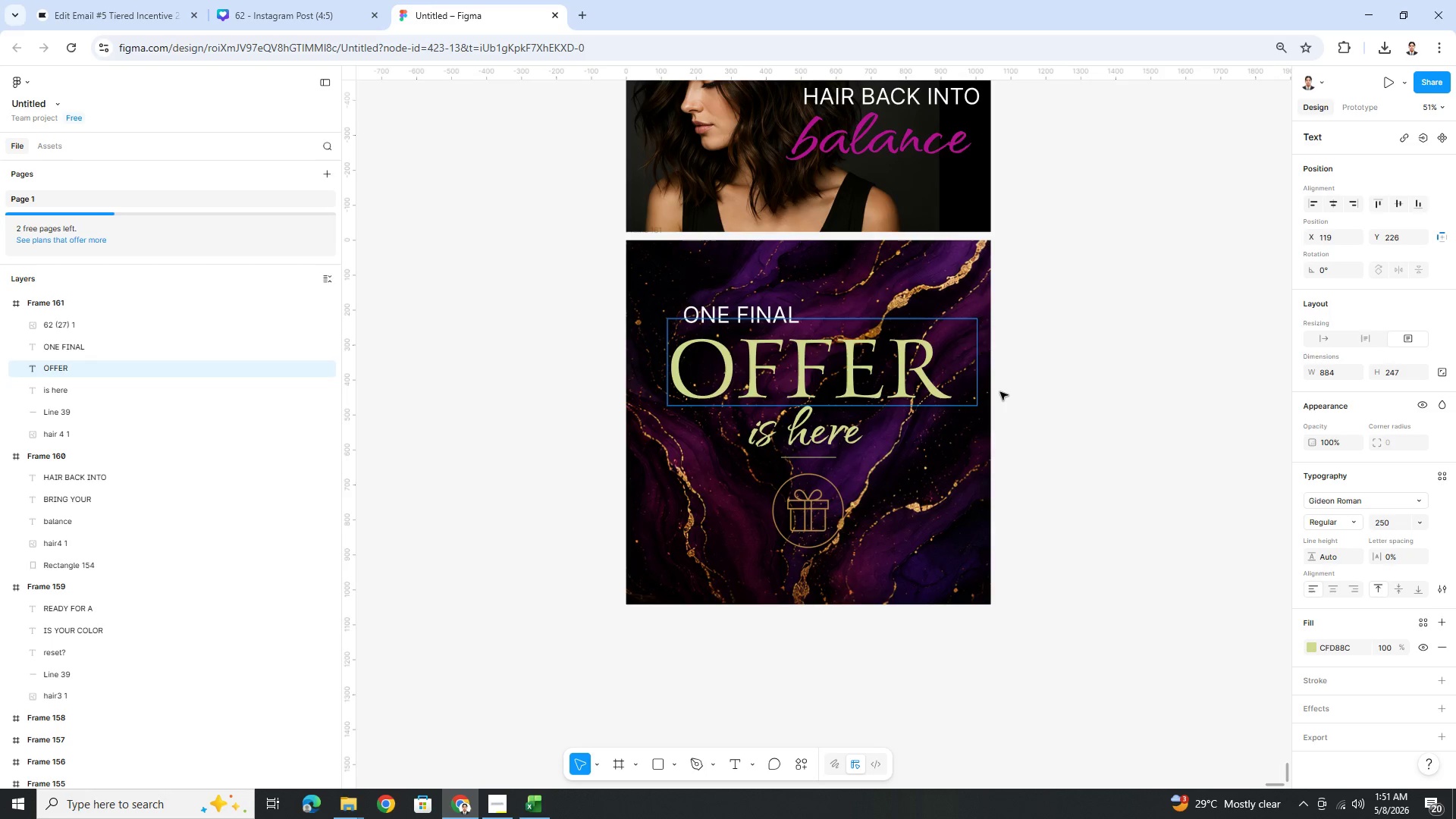 
left_click([1025, 390])
 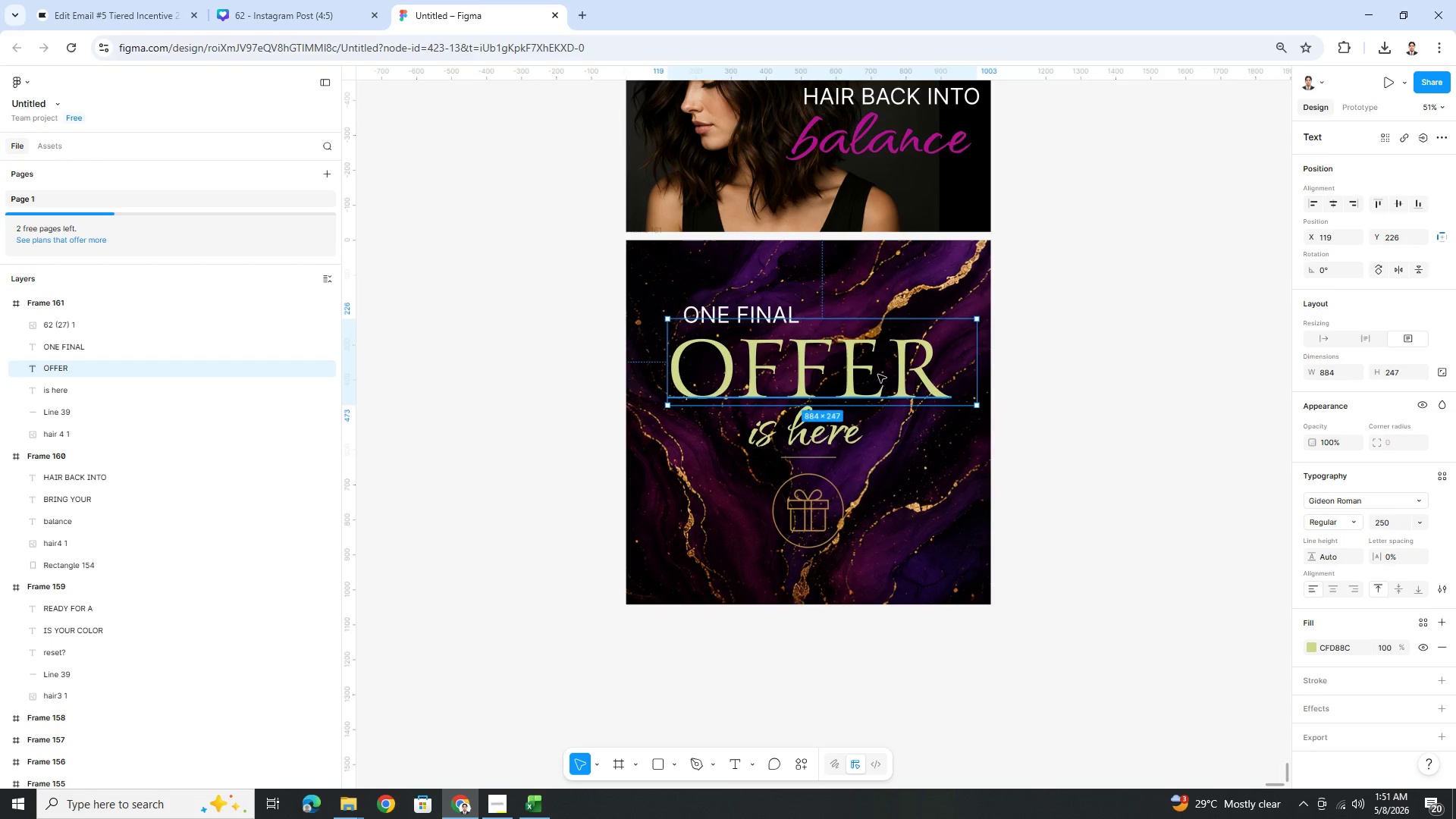 
left_click([873, 373])
 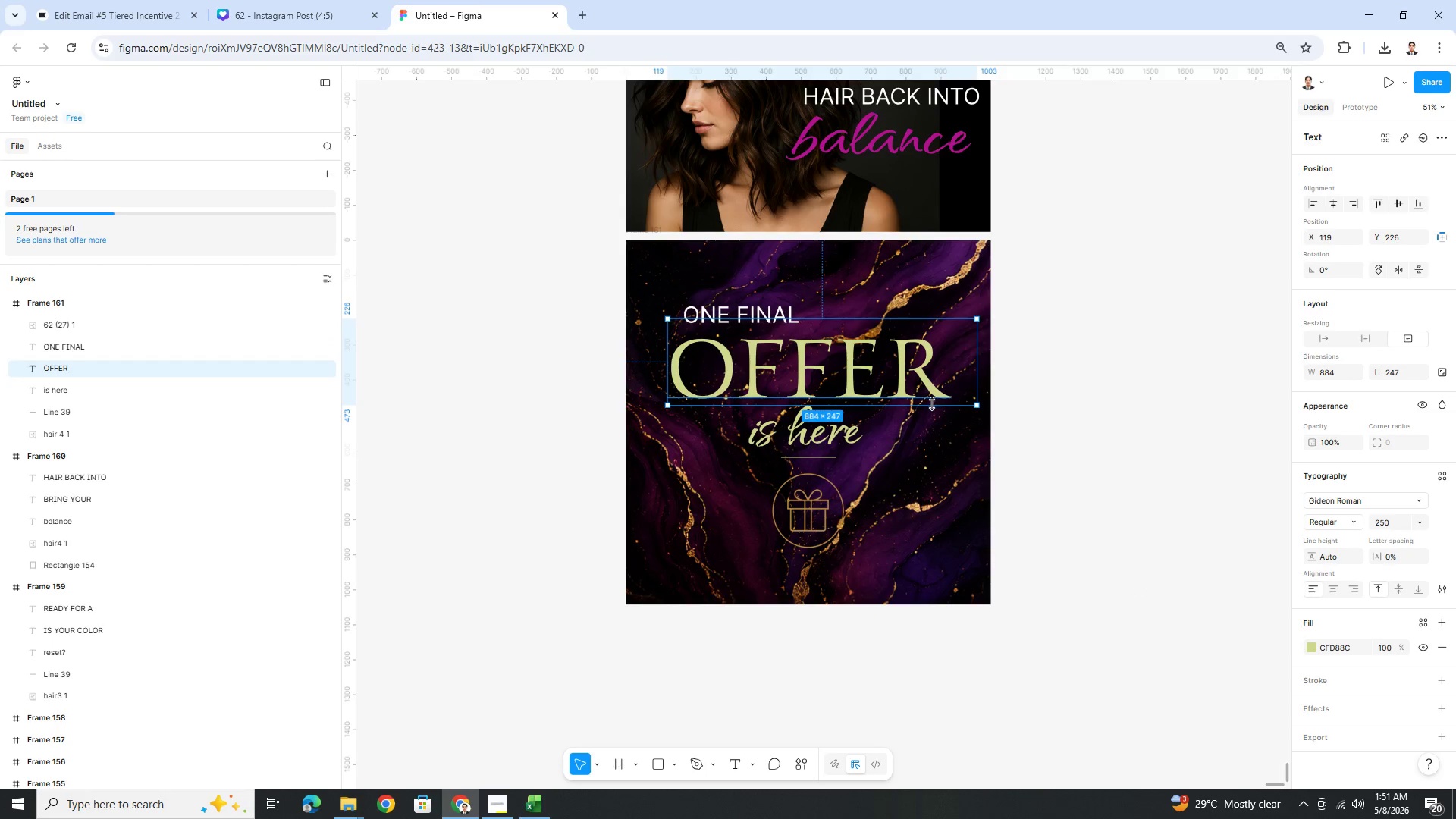 
key(Delete)
 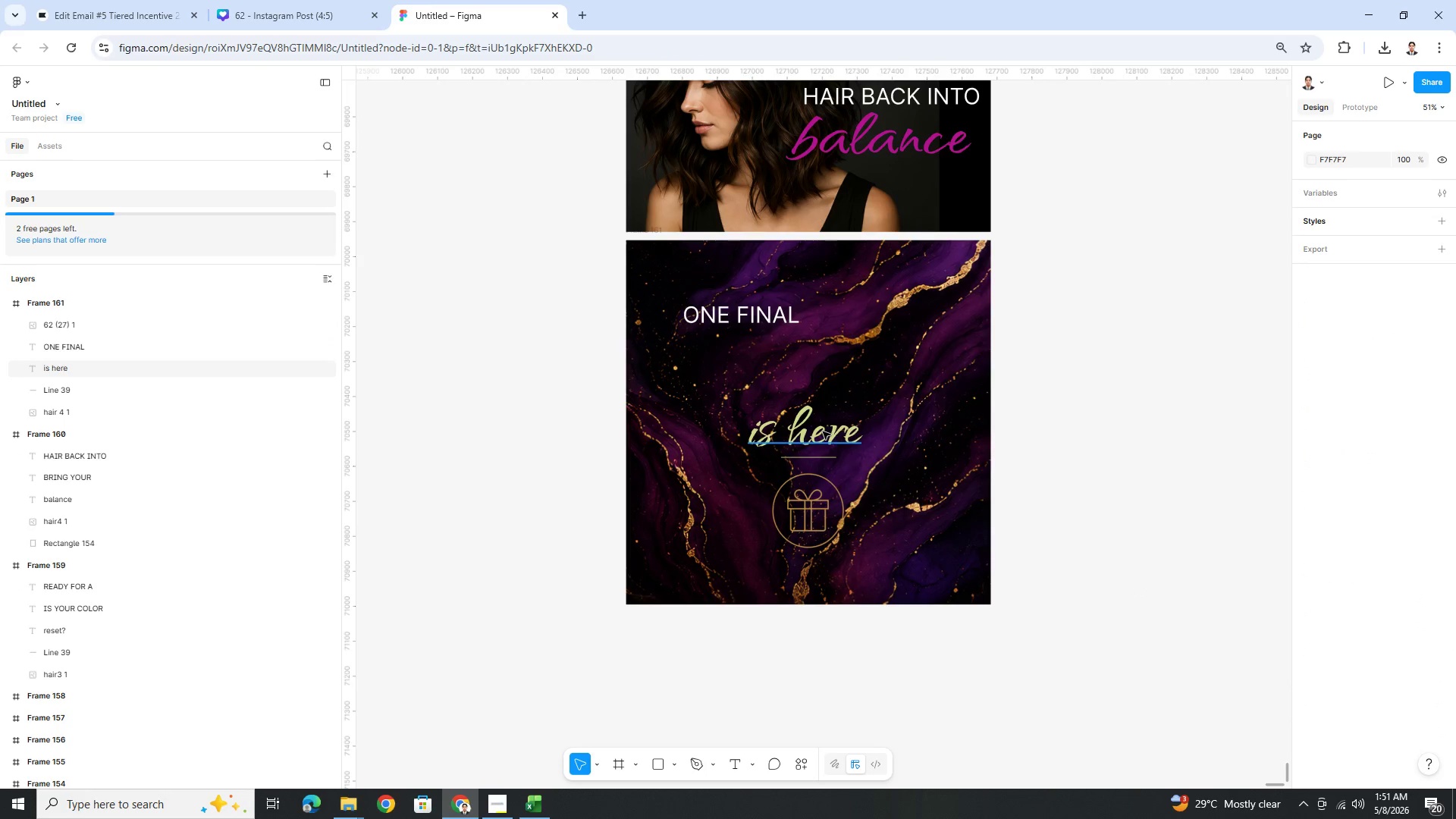 
left_click_drag(start_coordinate=[821, 428], to_coordinate=[753, 362])
 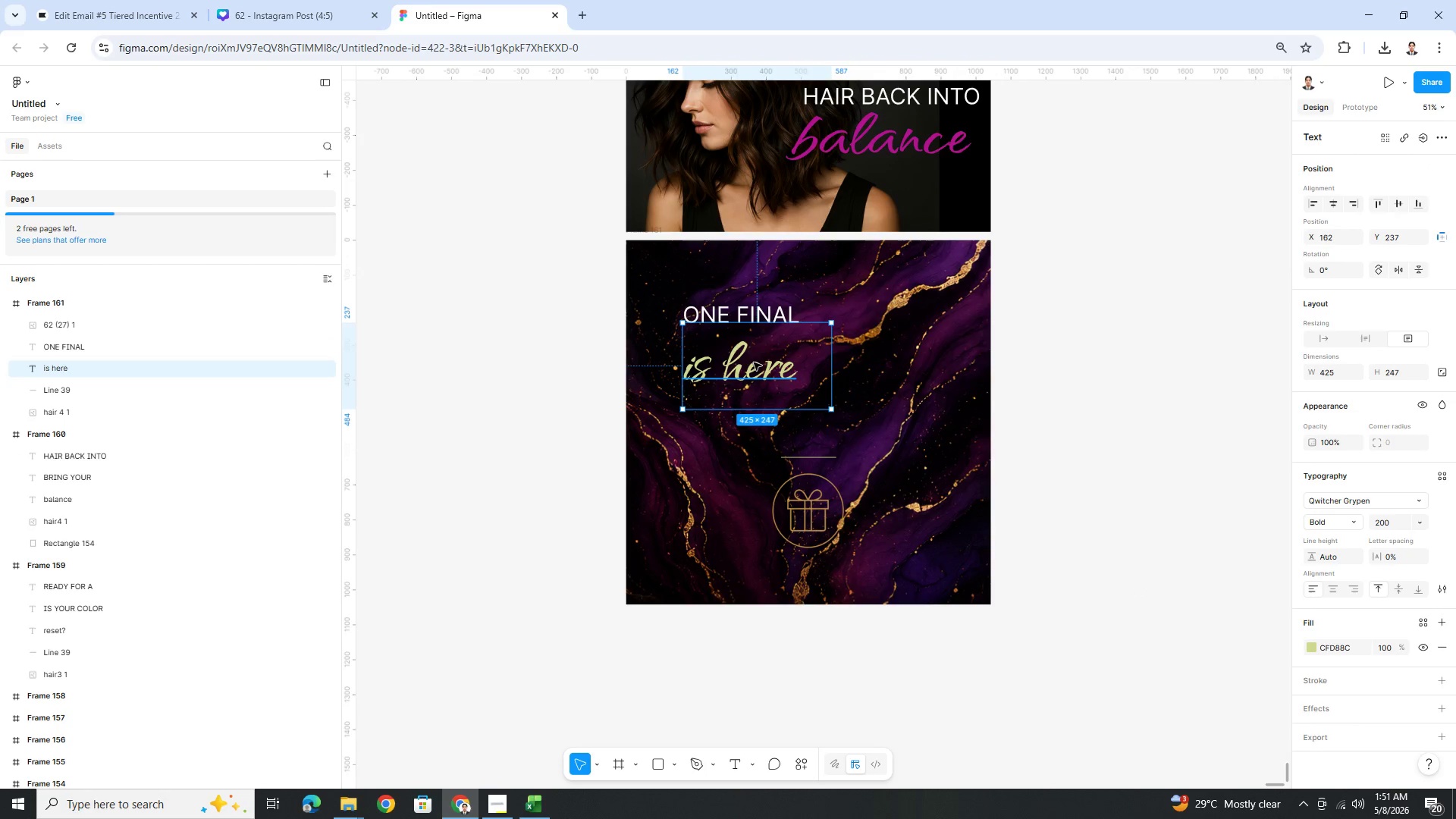 
double_click([753, 362])
 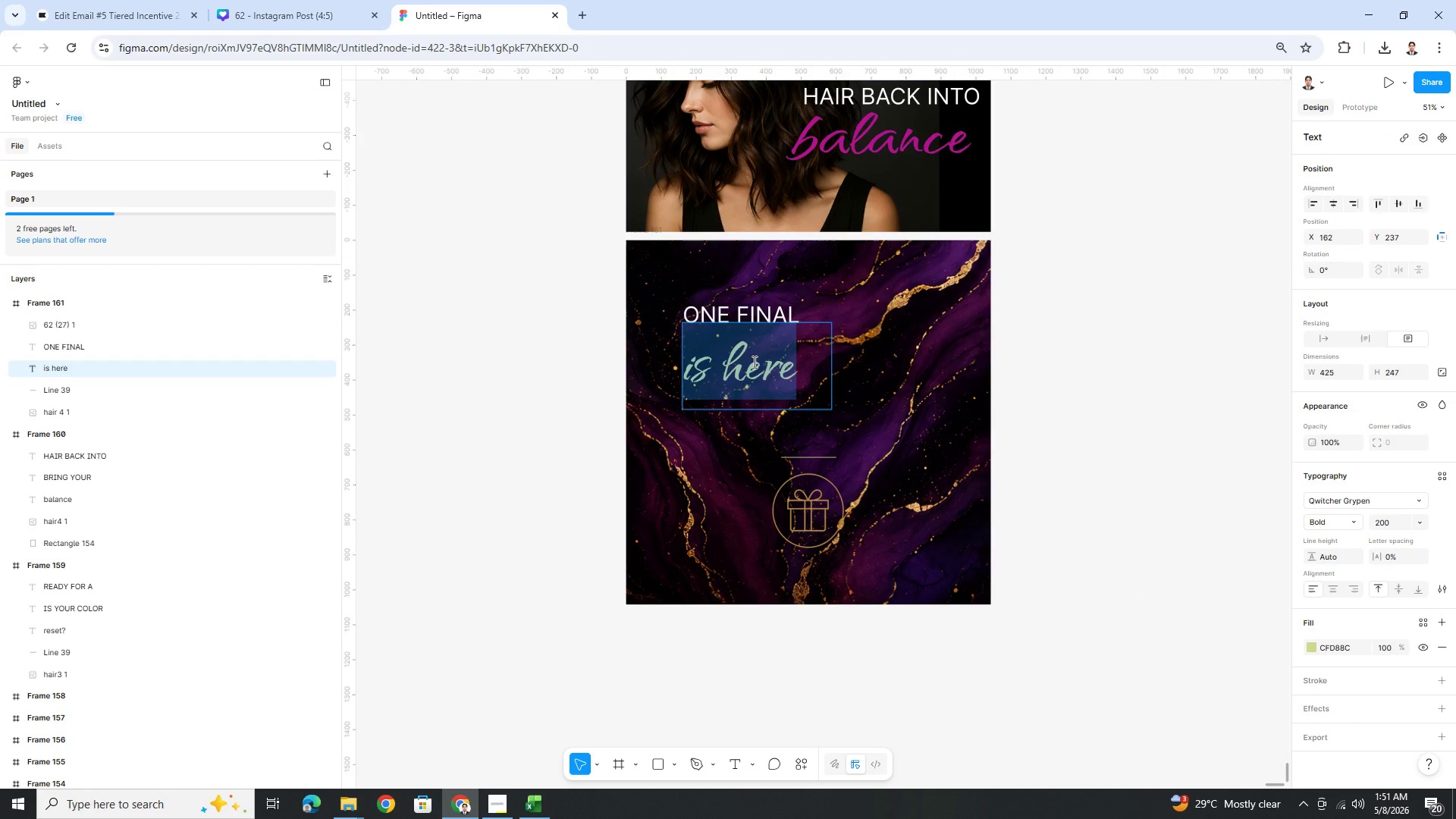 
type(INVITATION)
key(Backspace)
key(Backspace)
key(Backspace)
key(Backspace)
key(Backspace)
key(Backspace)
key(Backspace)
key(Backspace)
key(Backspace)
key(Backspace)
type(invitation)
 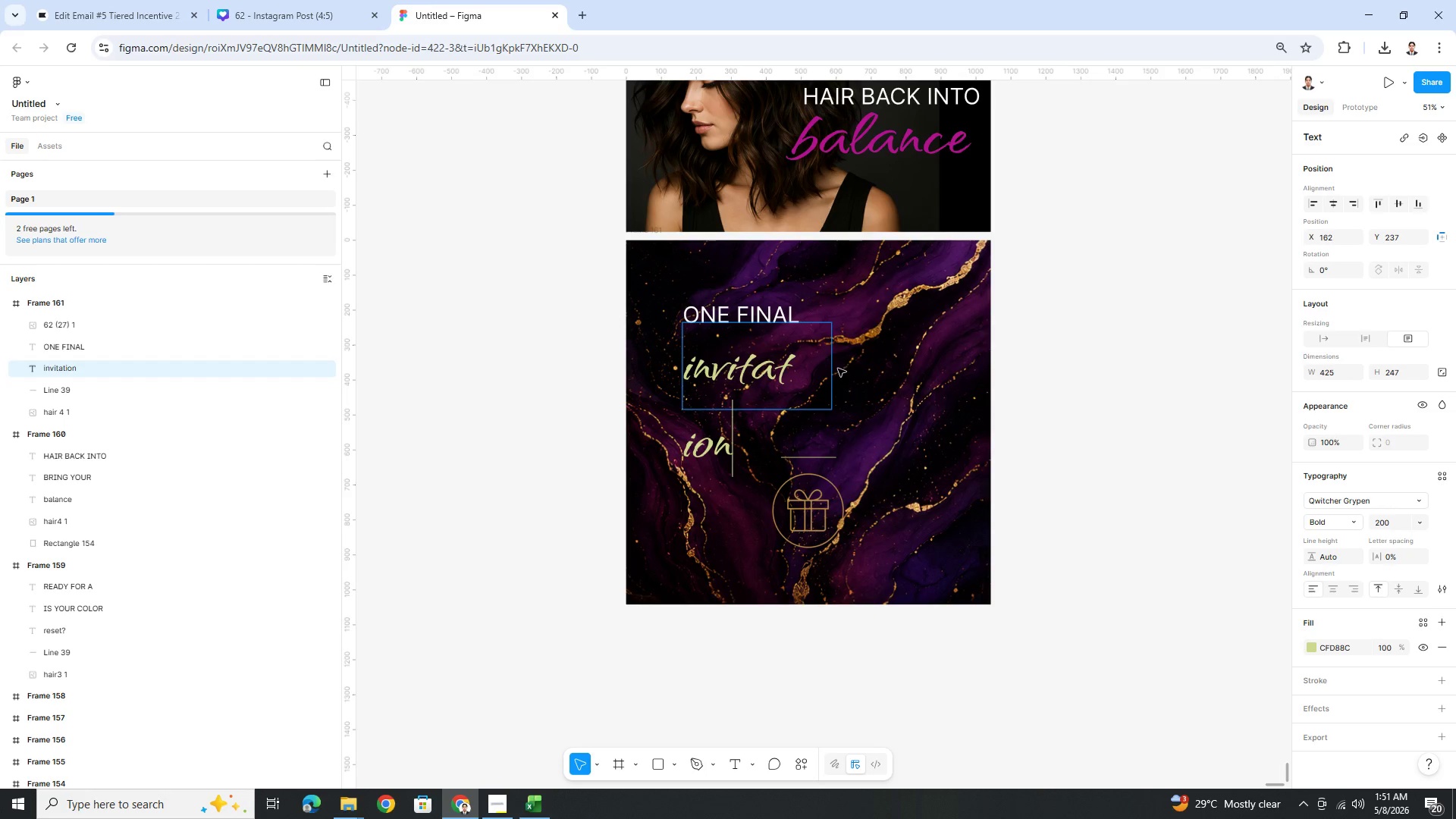 
double_click([824, 368])
 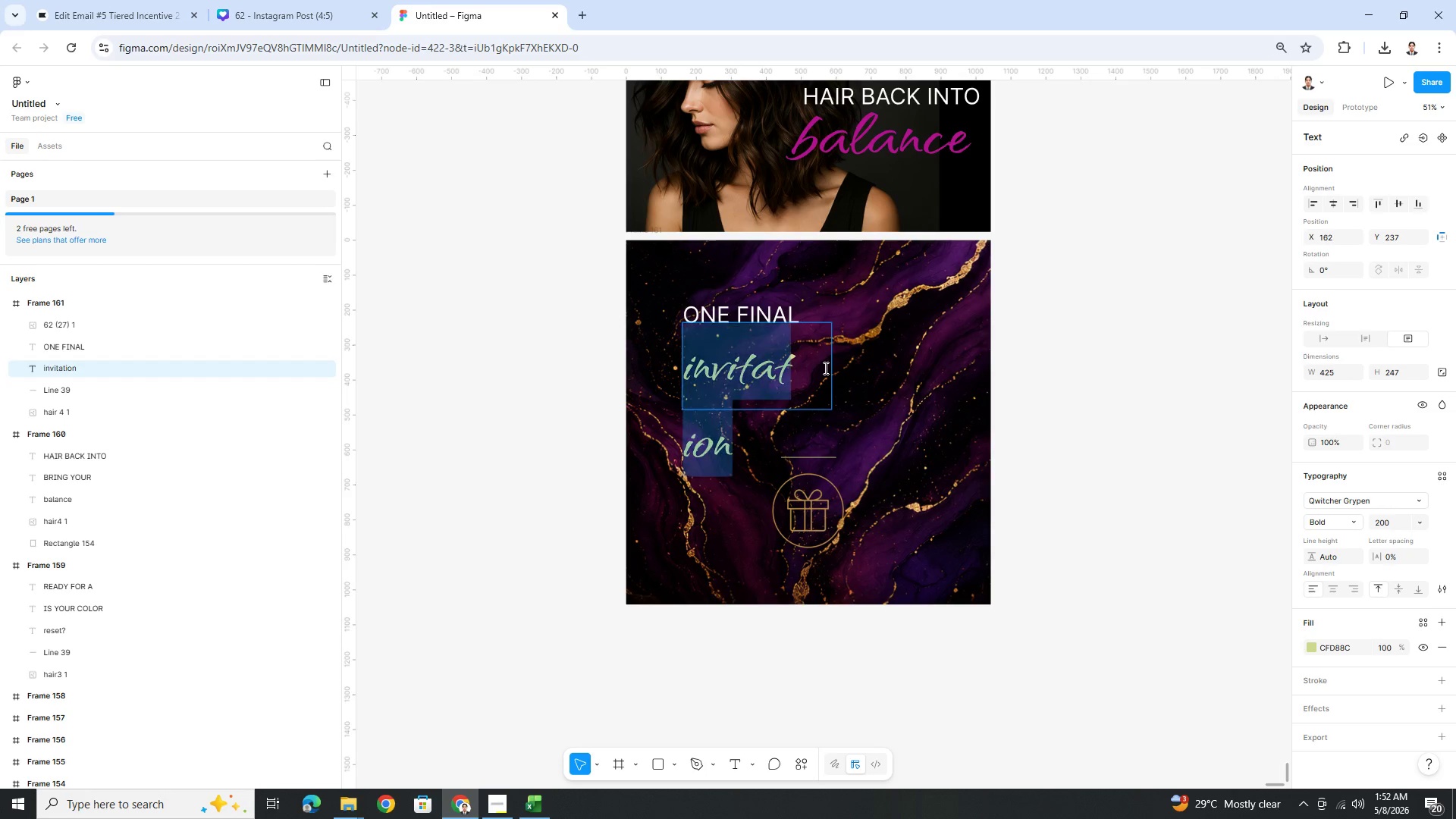 
triple_click([824, 368])
 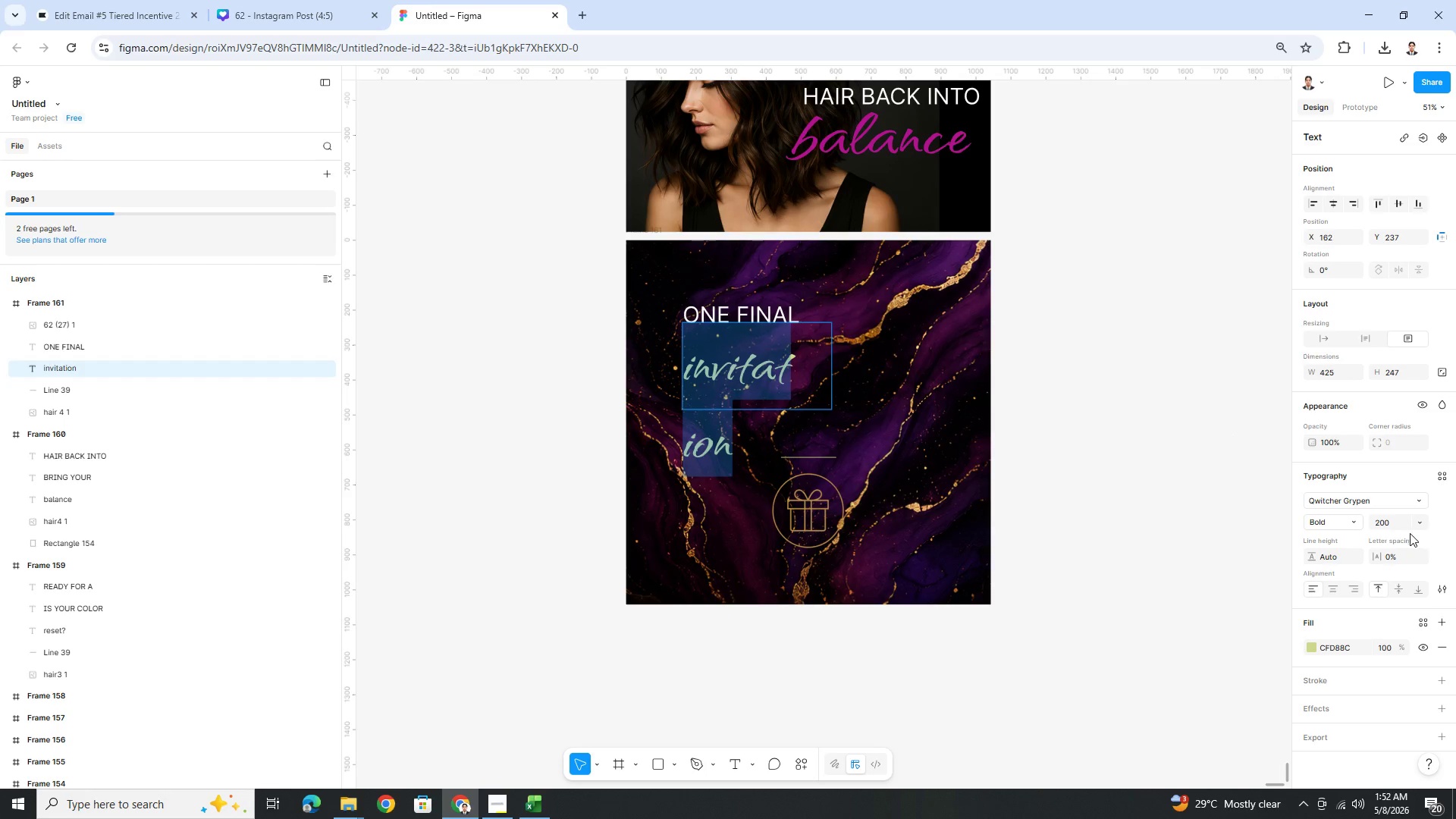 
double_click([1393, 522])
 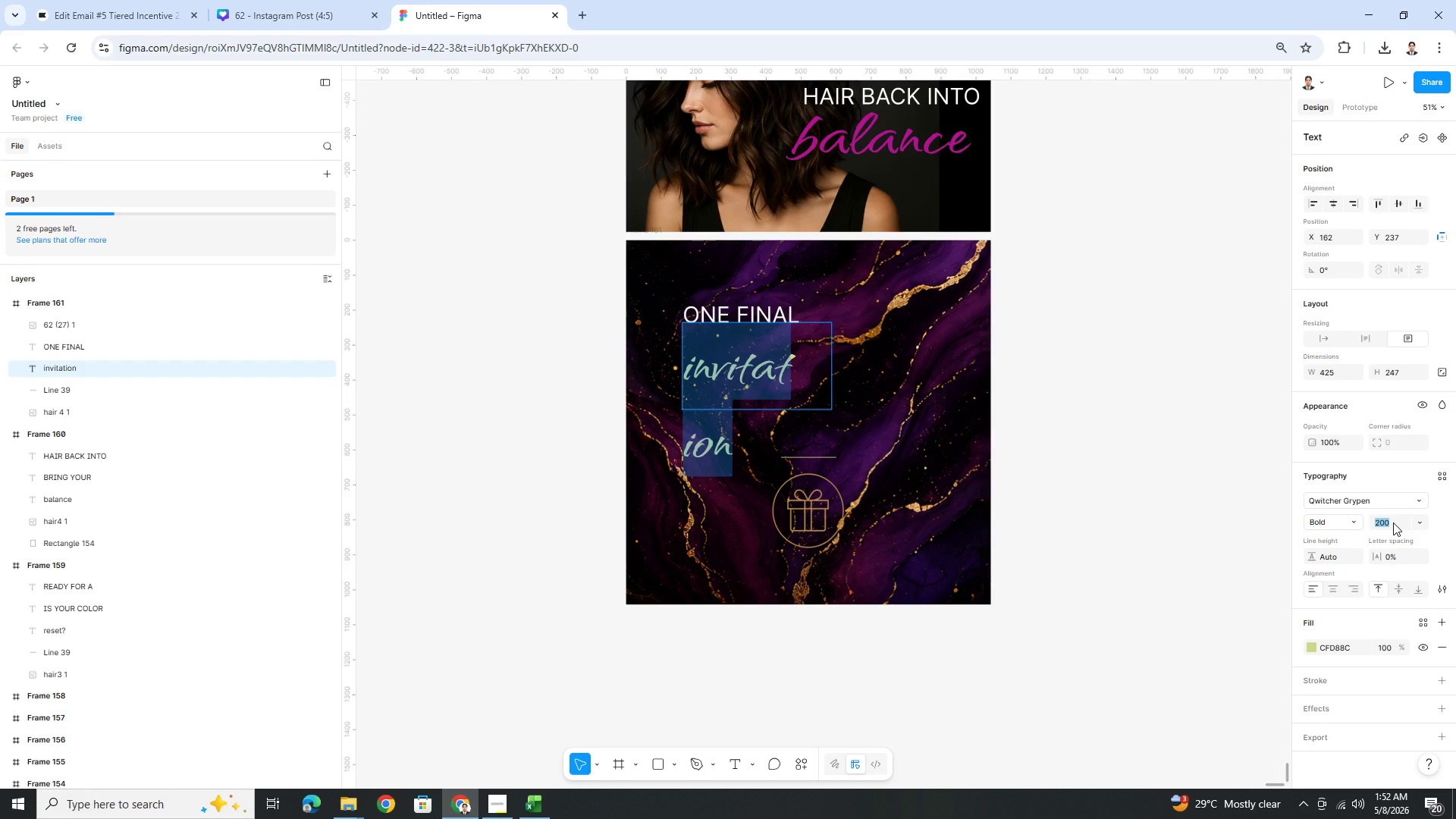 
key(Numpad2)
 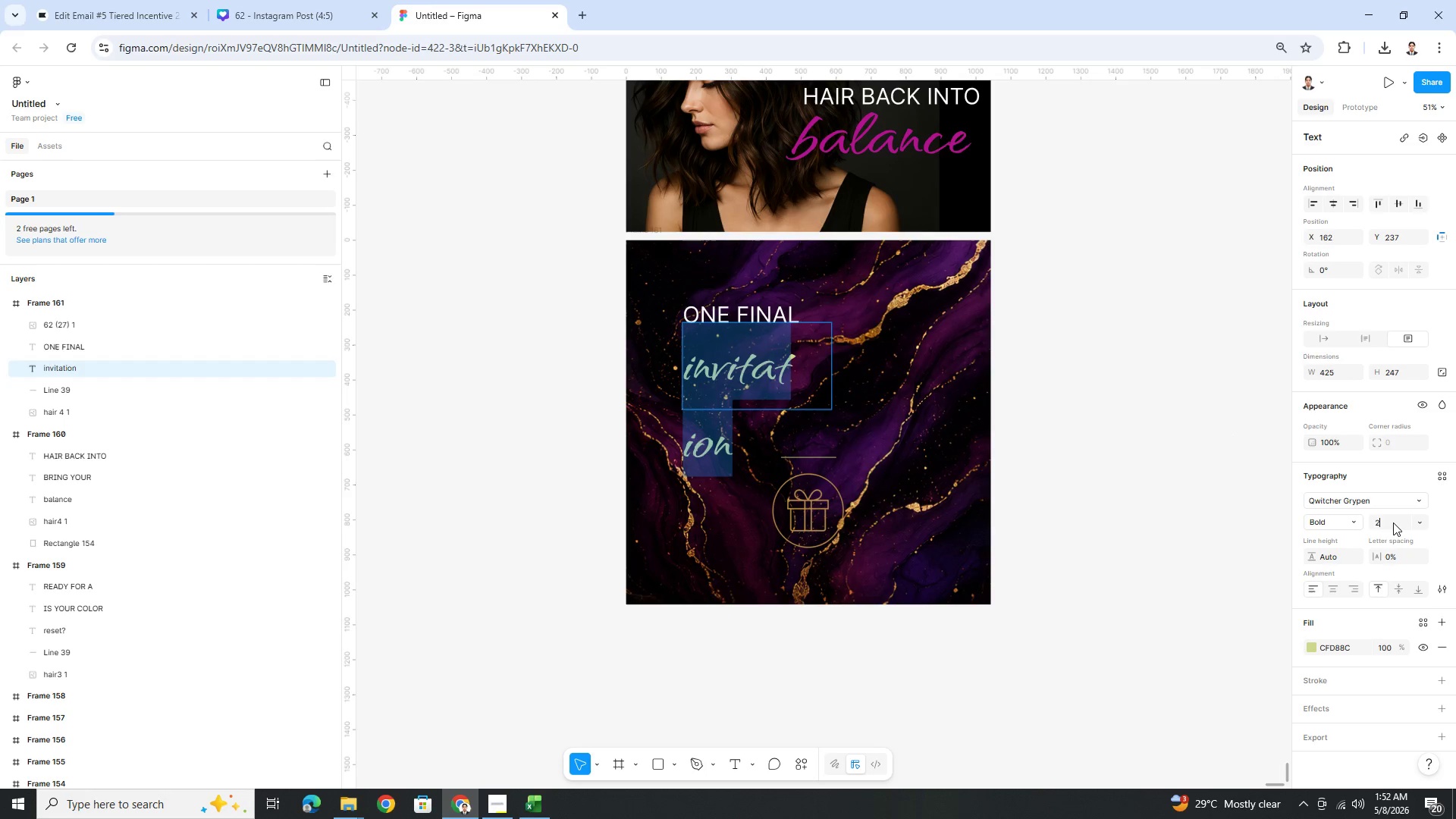 
key(Numpad5)
 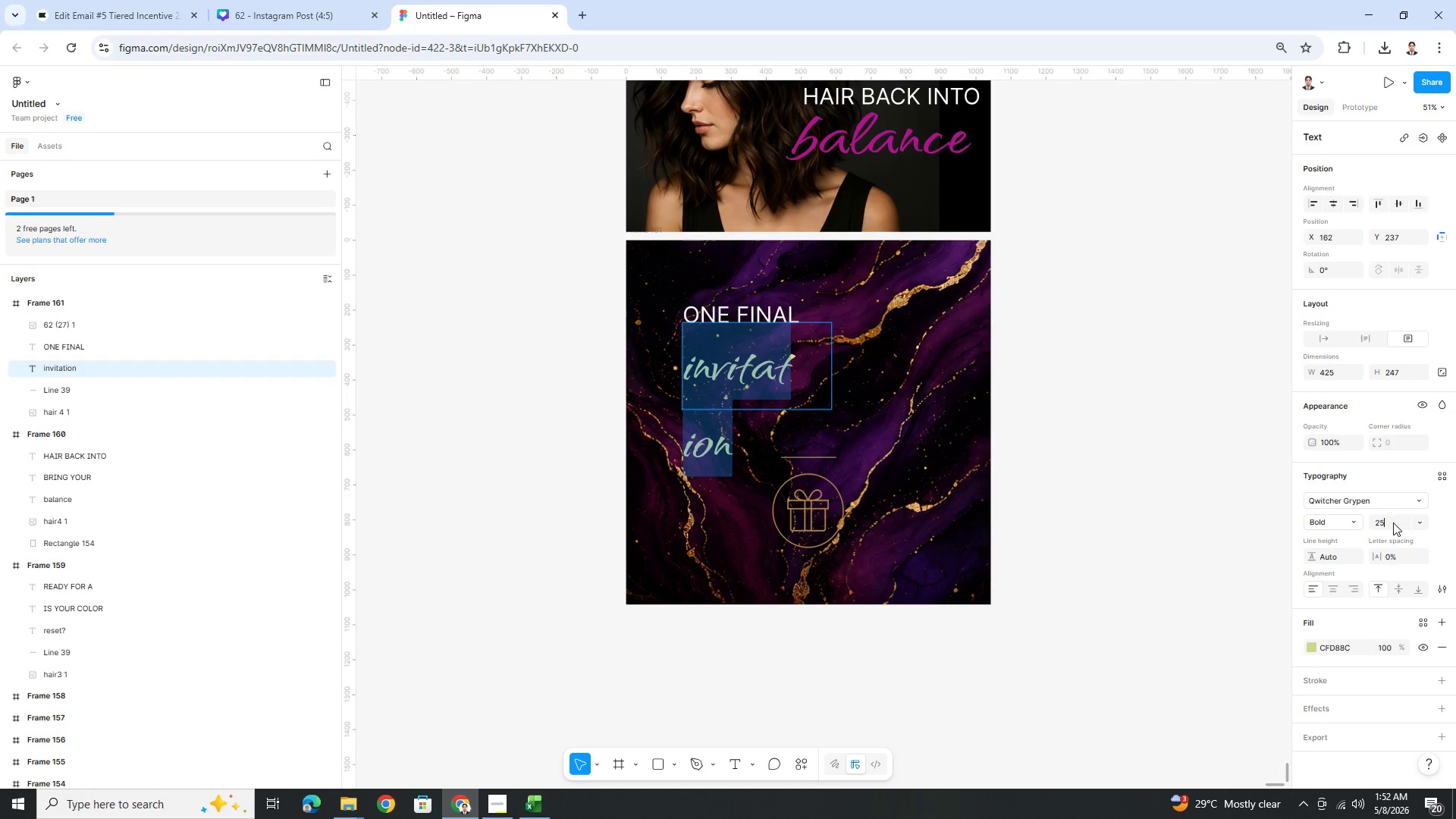 
key(Numpad0)
 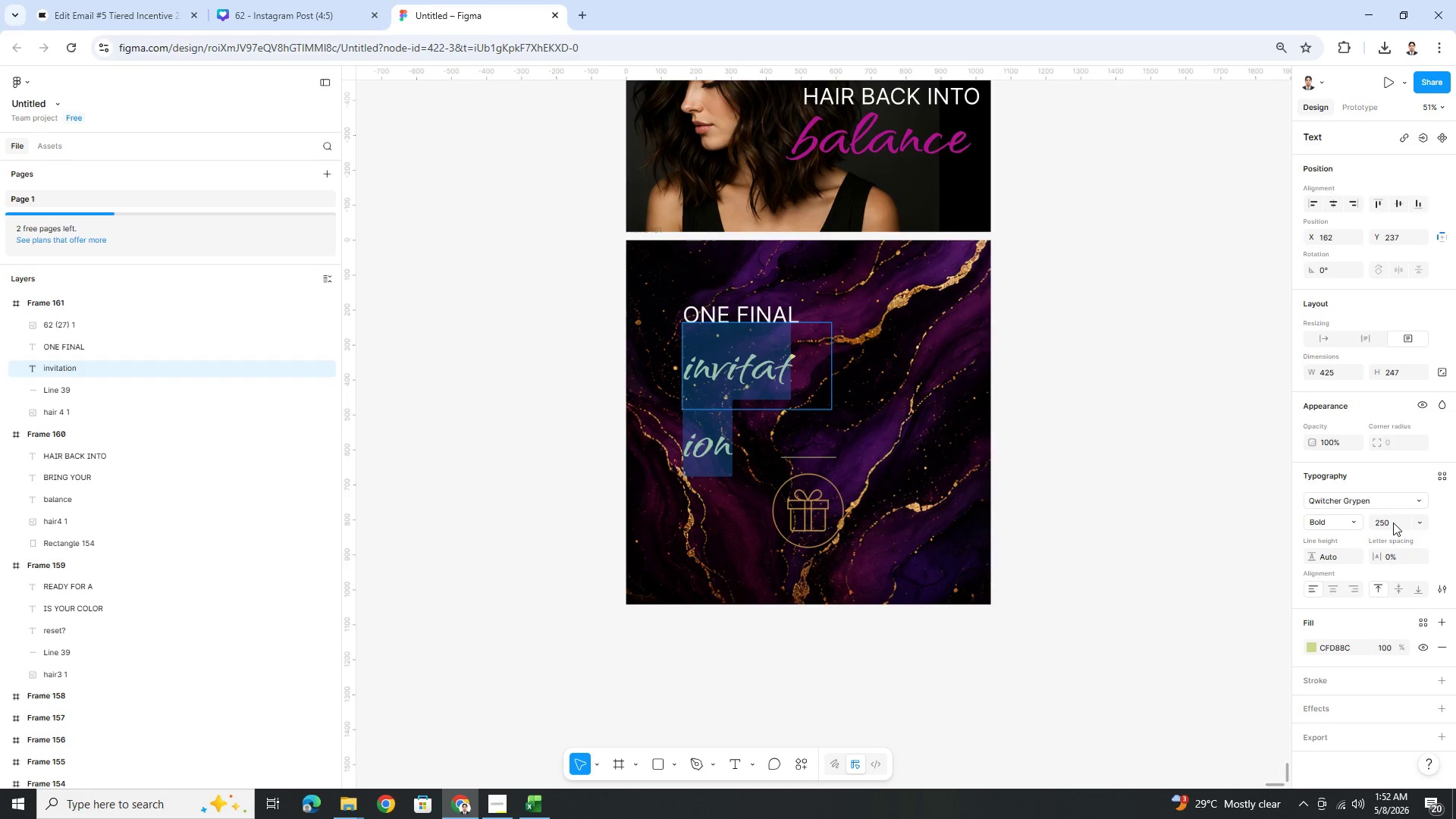 
key(NumpadEnter)
 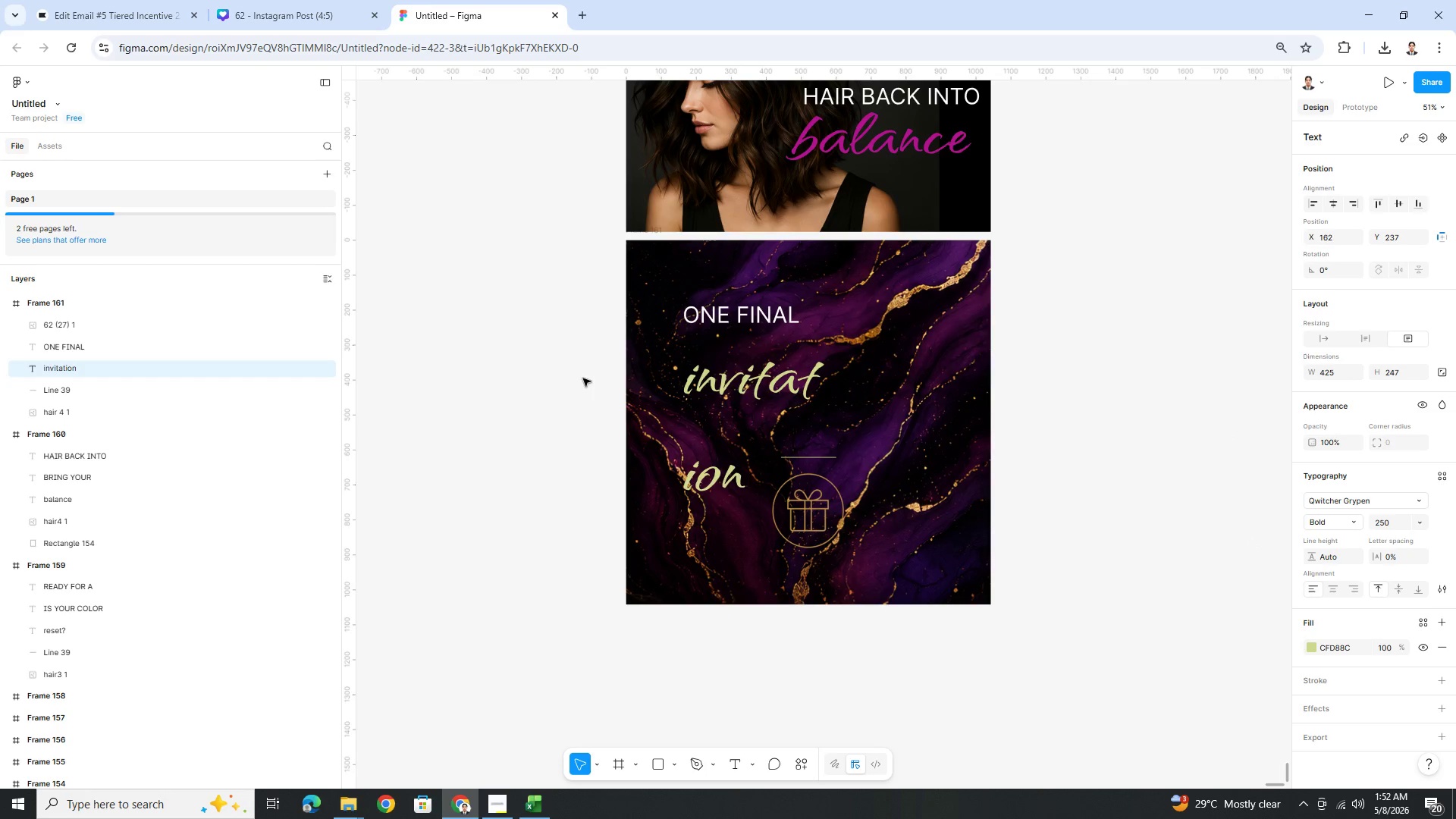 
left_click([721, 381])
 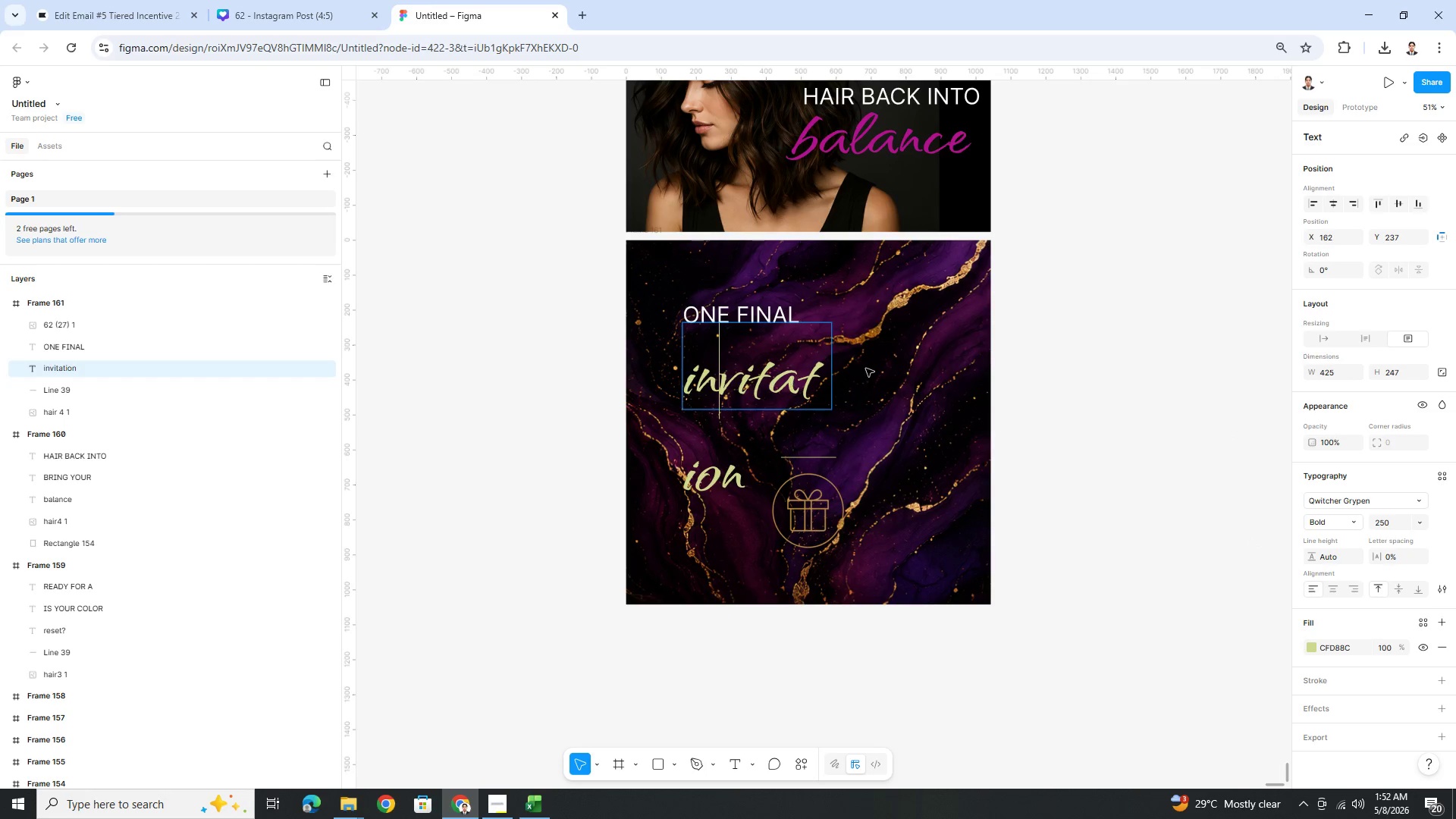 
left_click([866, 367])
 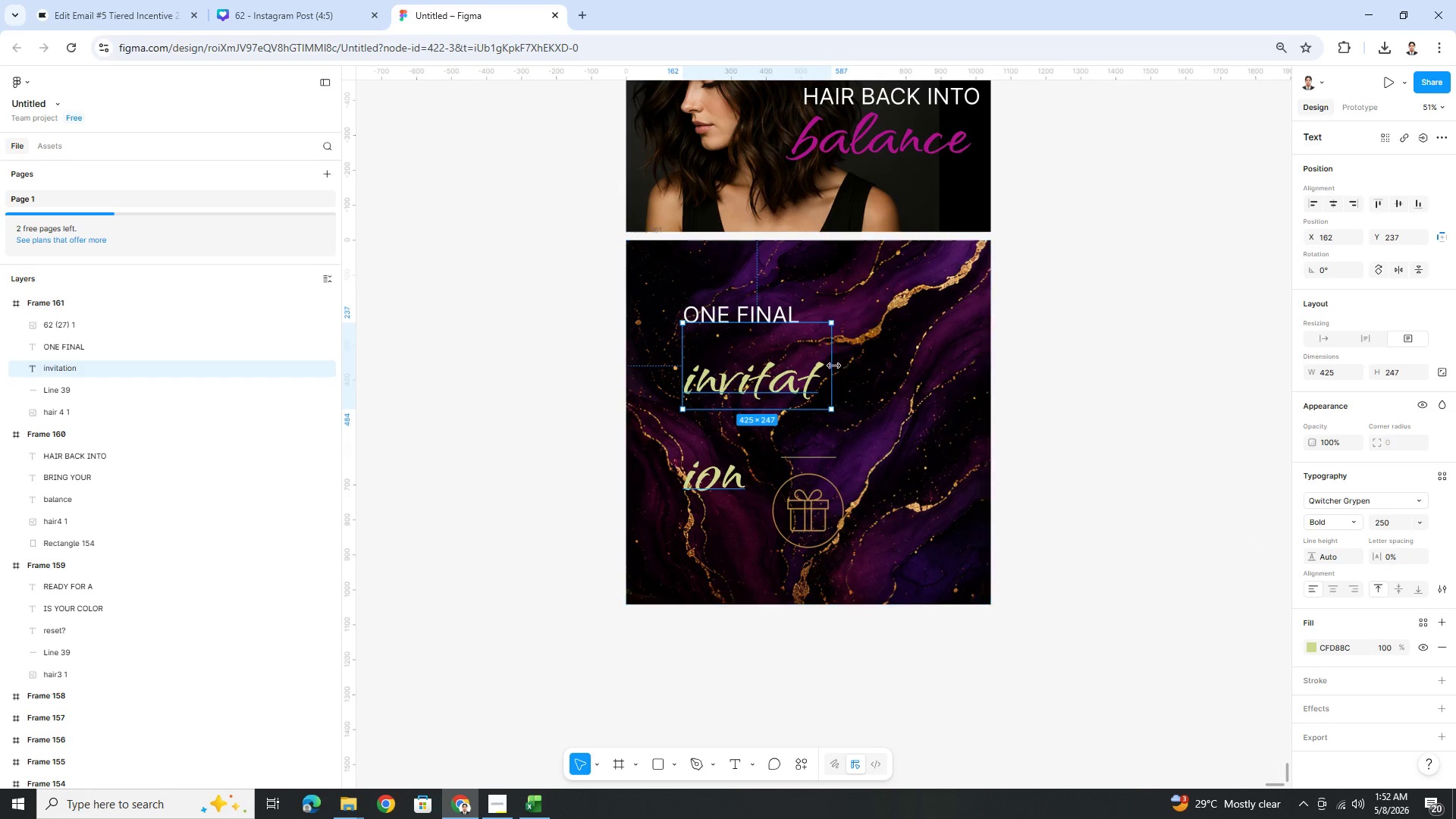 
left_click_drag(start_coordinate=[833, 366], to_coordinate=[902, 366])
 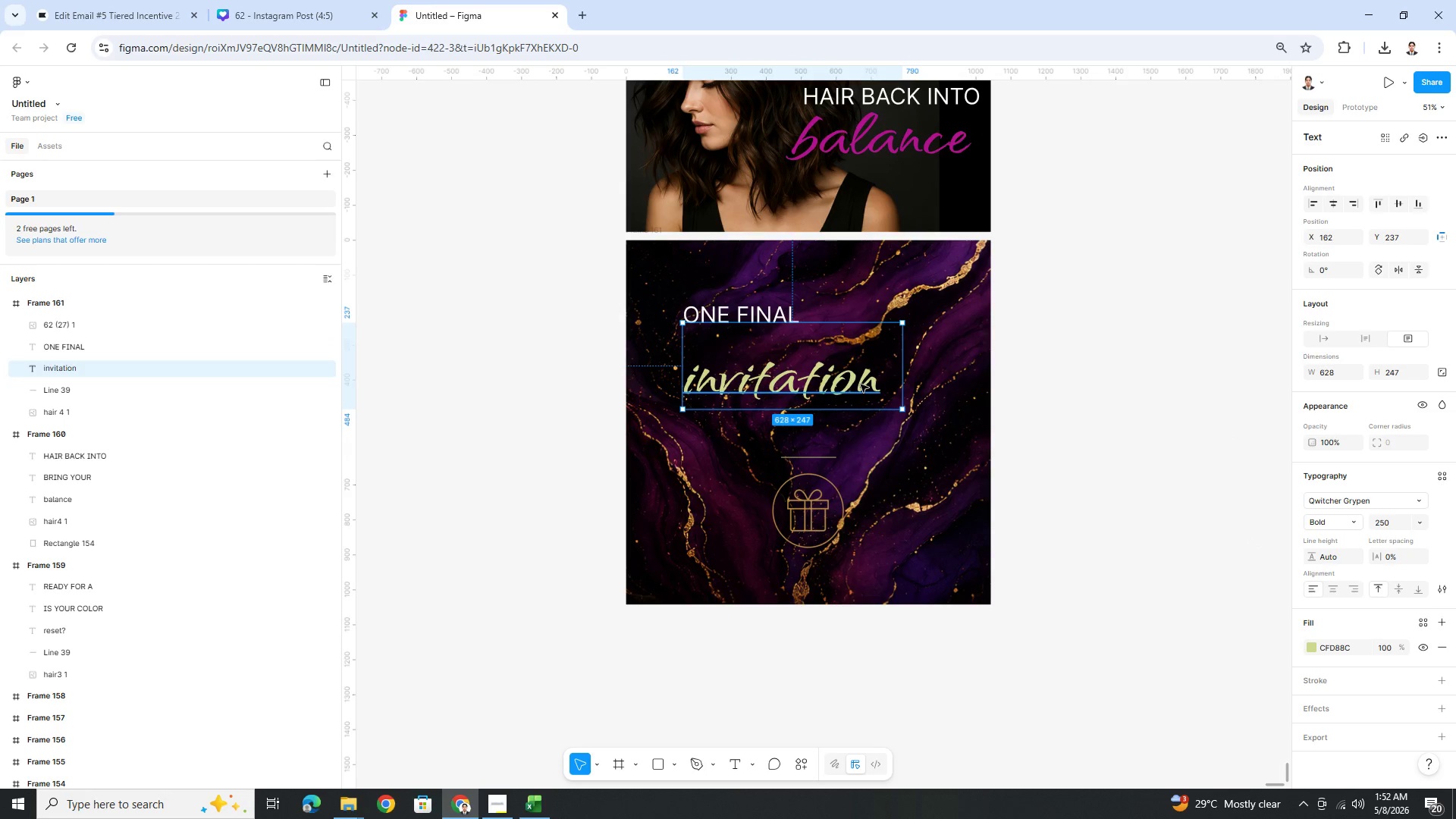 
double_click([860, 384])
 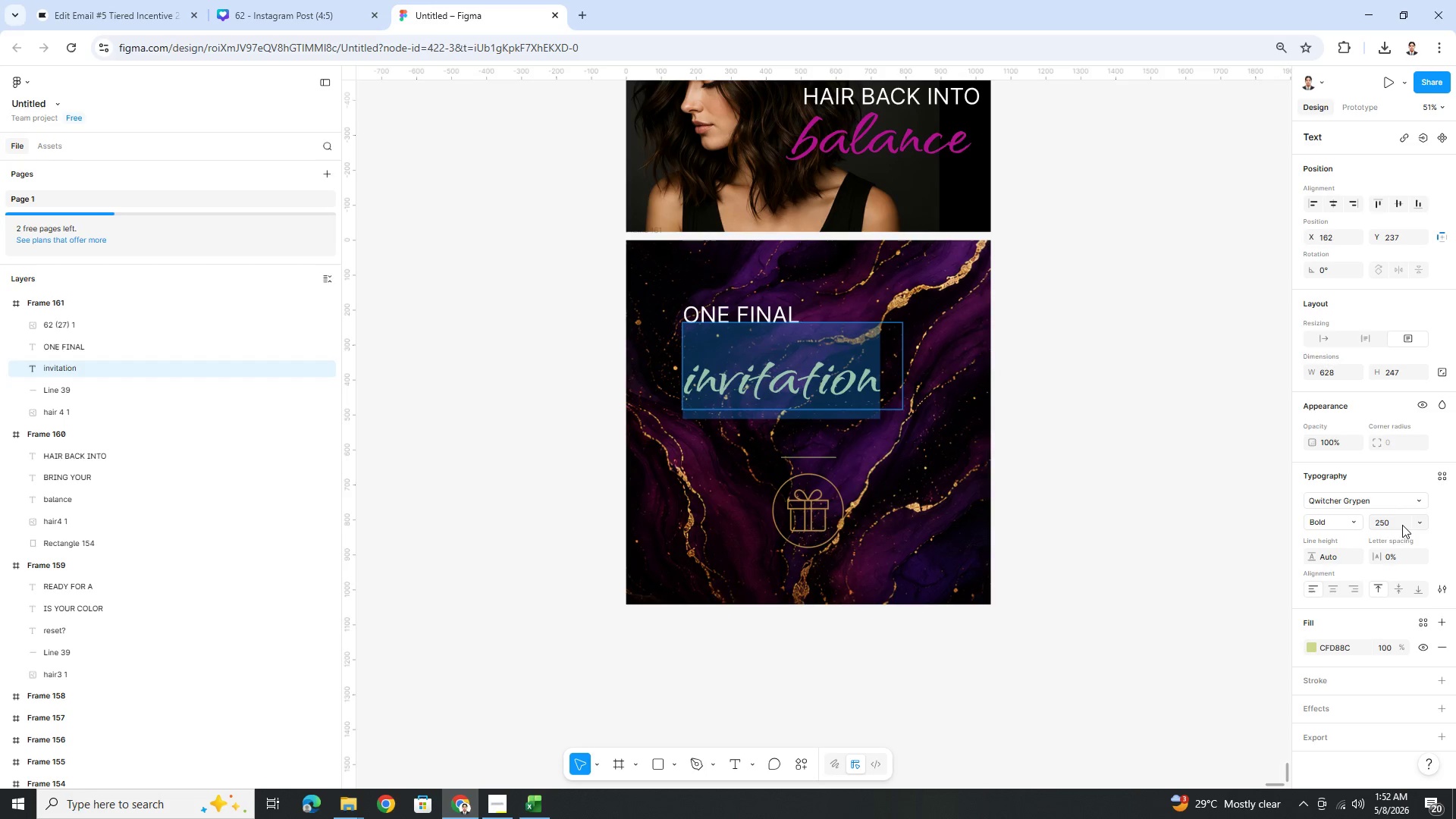 
double_click([1398, 524])
 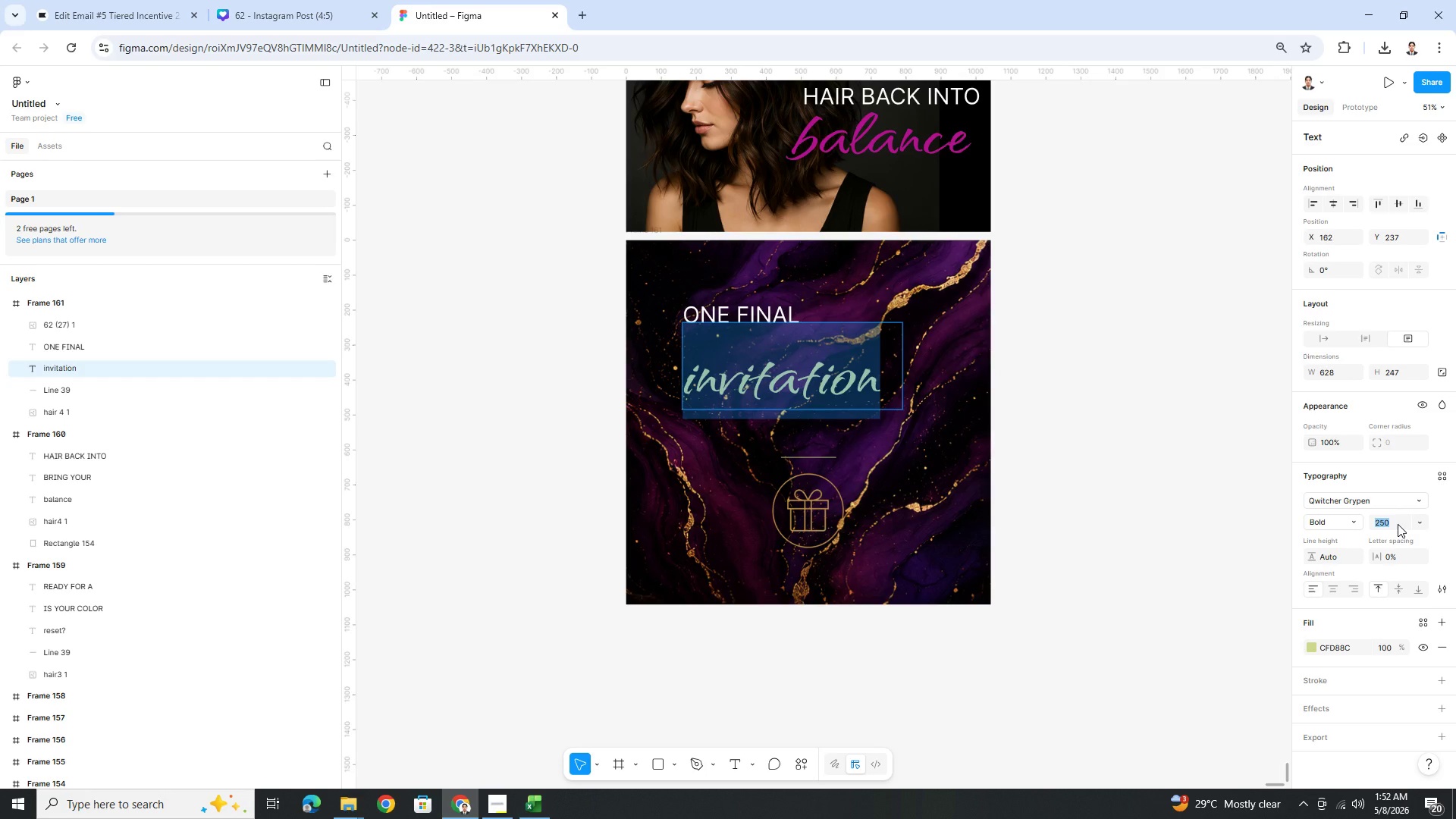 
key(Numpad3)
 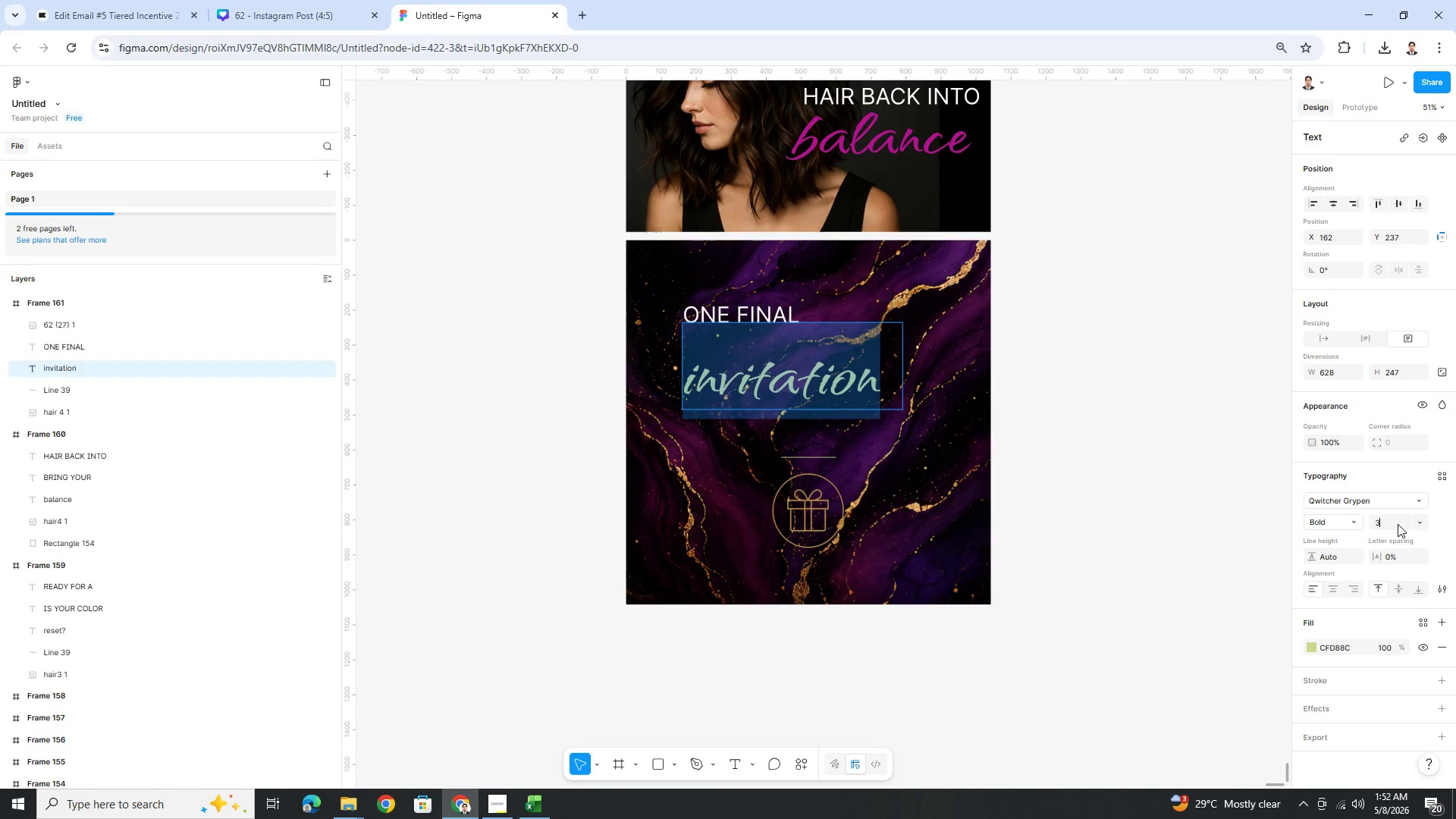 
key(Numpad0)
 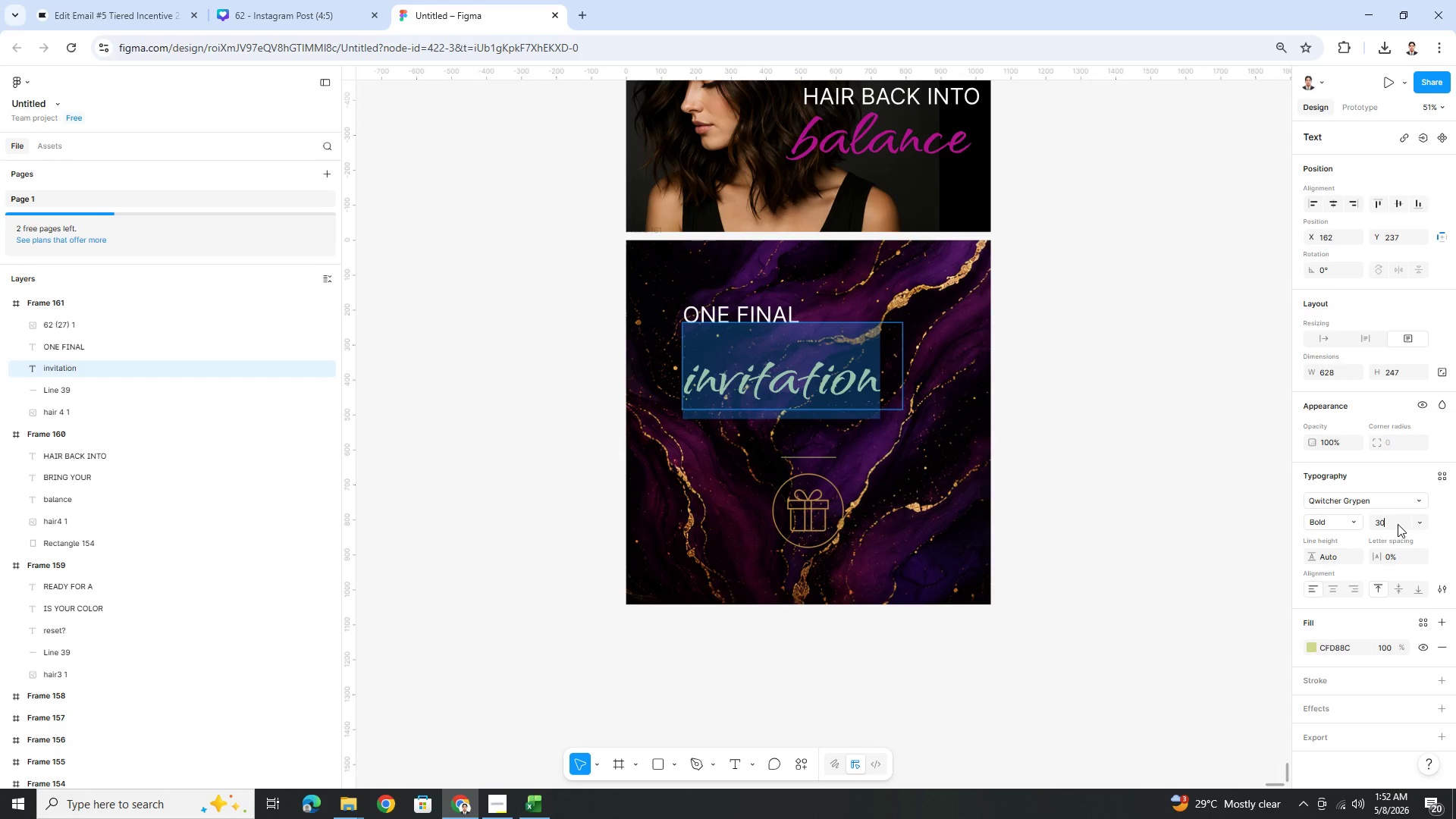 
key(Numpad0)
 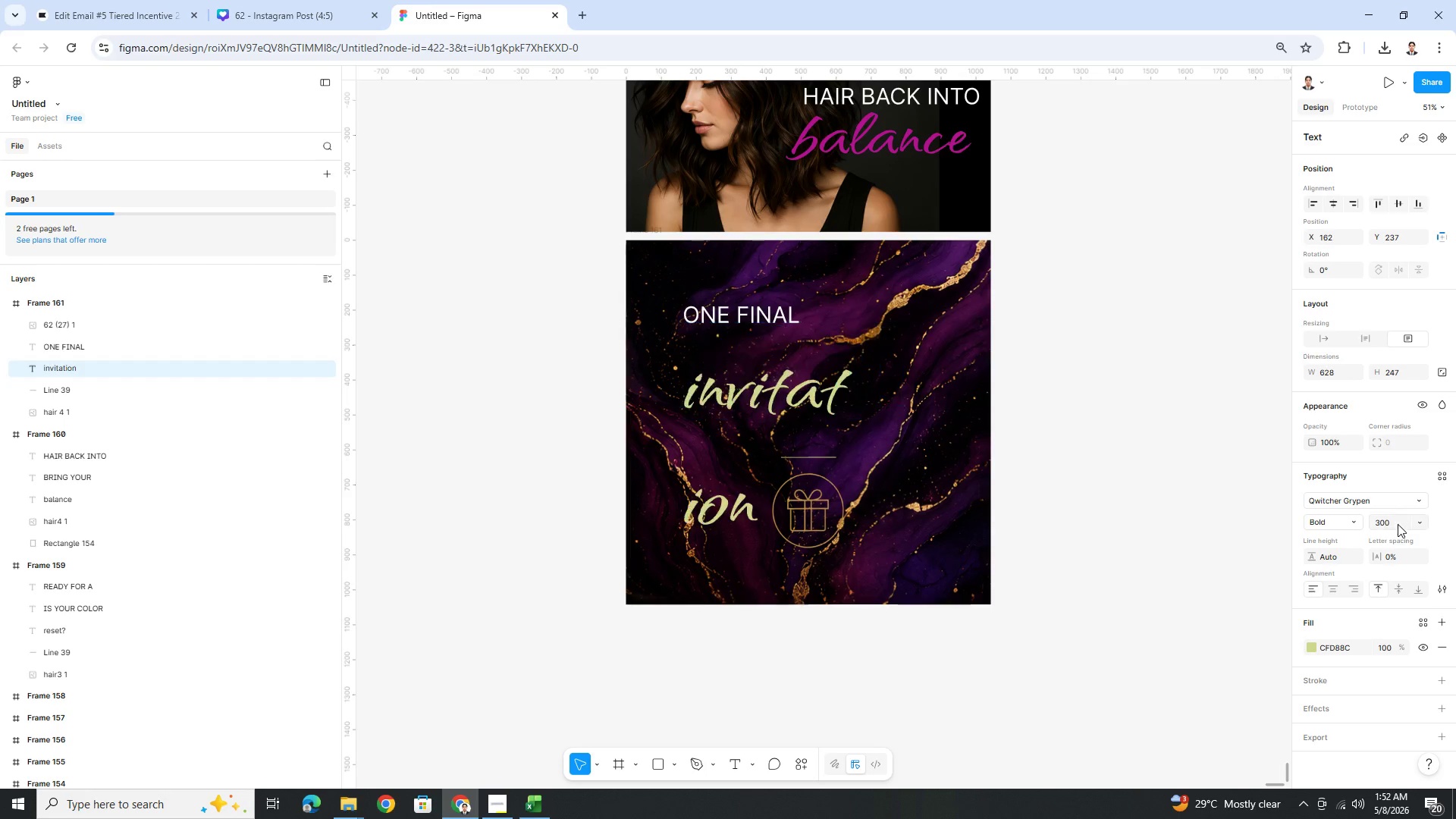 
key(NumpadEnter)
 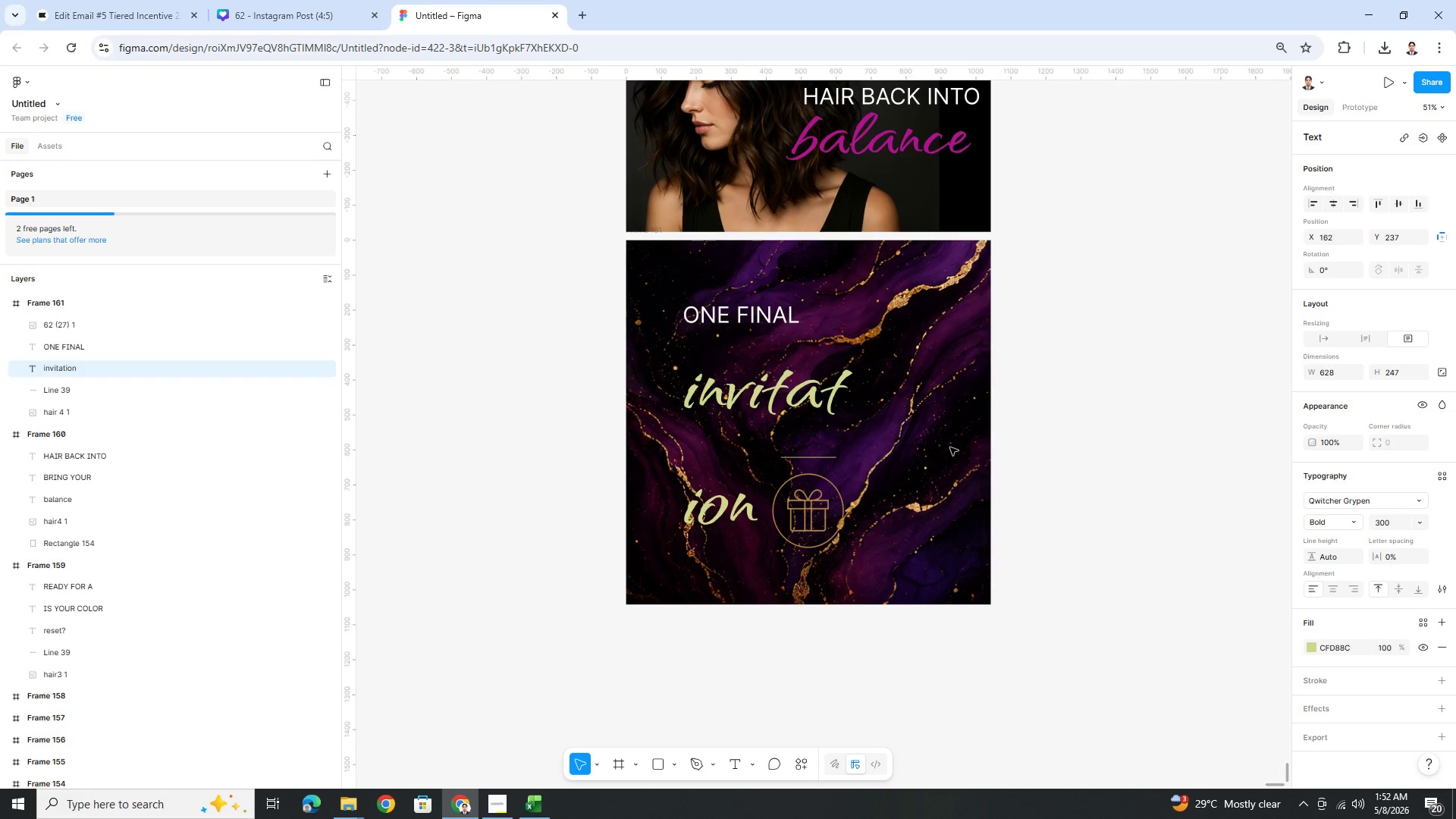 
left_click([822, 383])
 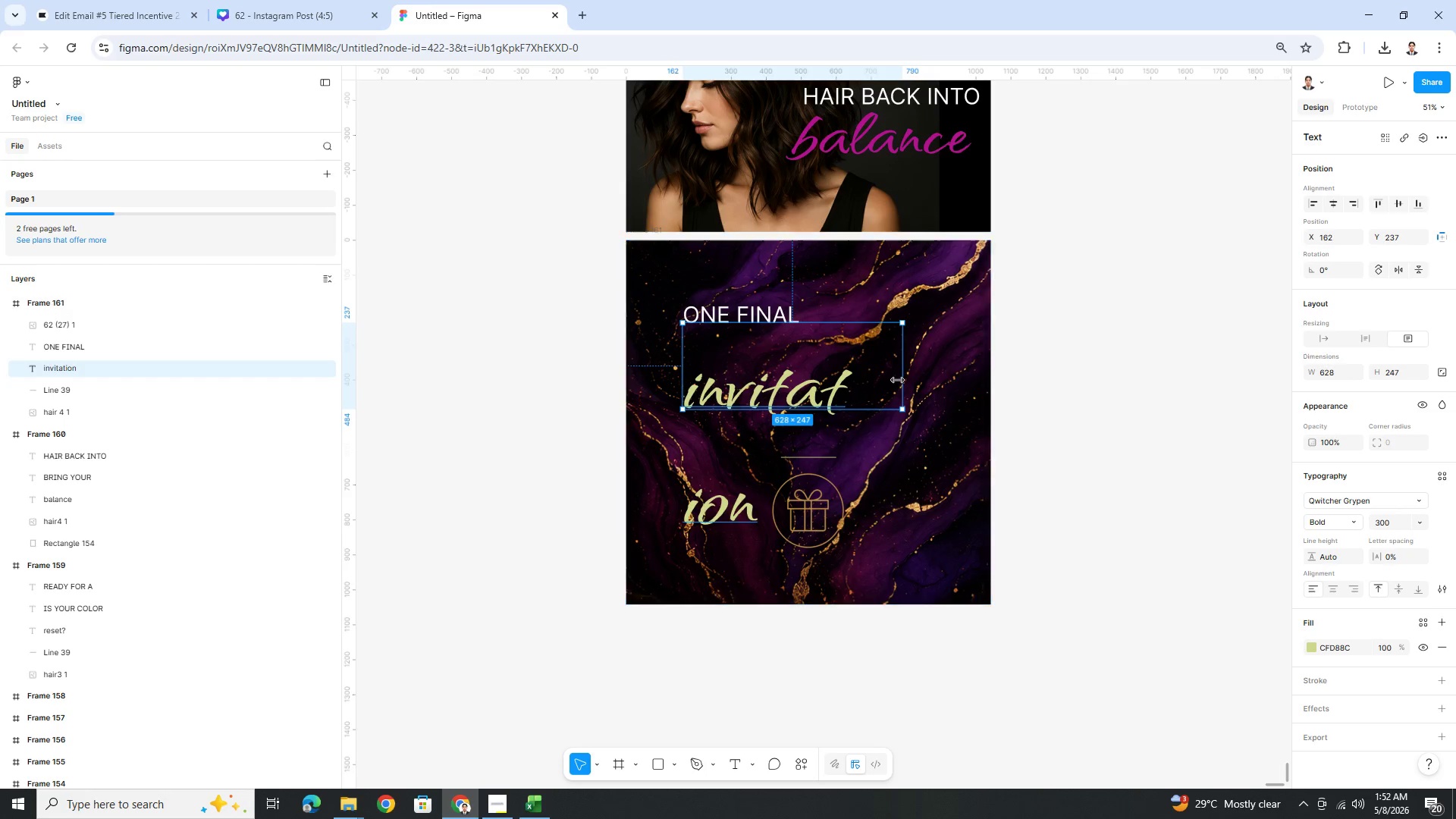 
left_click_drag(start_coordinate=[901, 380], to_coordinate=[933, 388])
 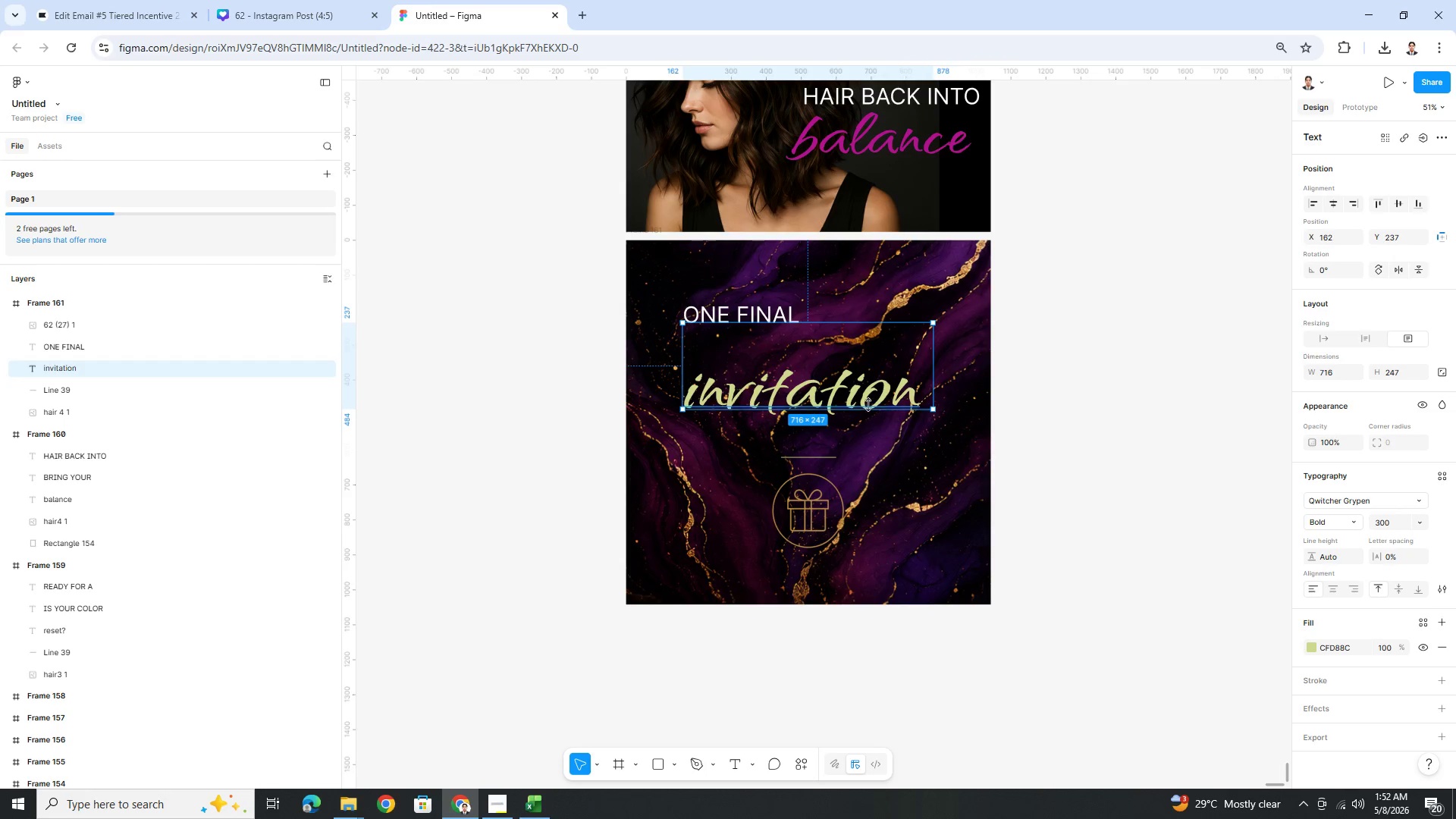 
left_click_drag(start_coordinate=[865, 401], to_coordinate=[860, 374])
 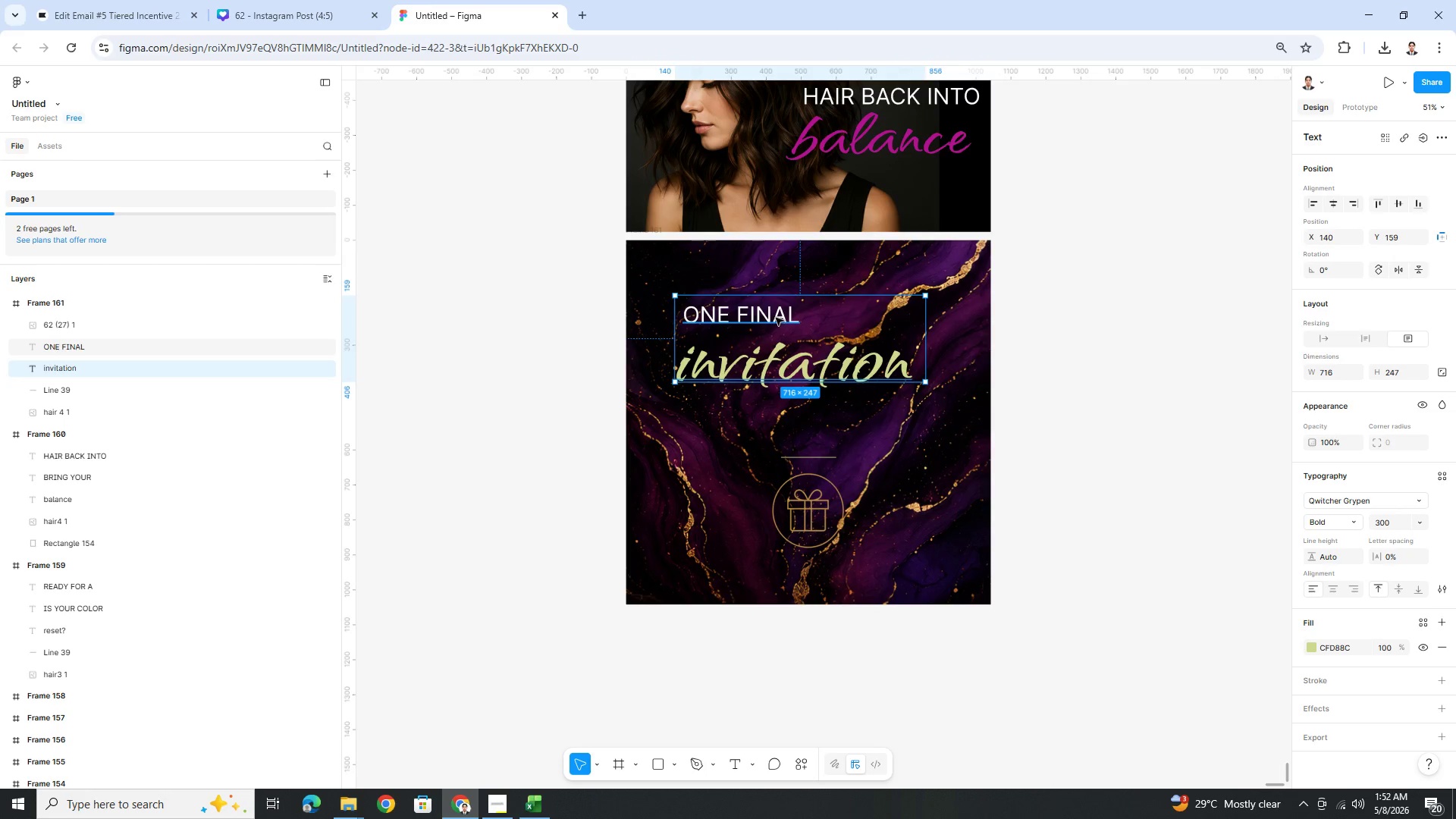 
left_click([775, 317])
 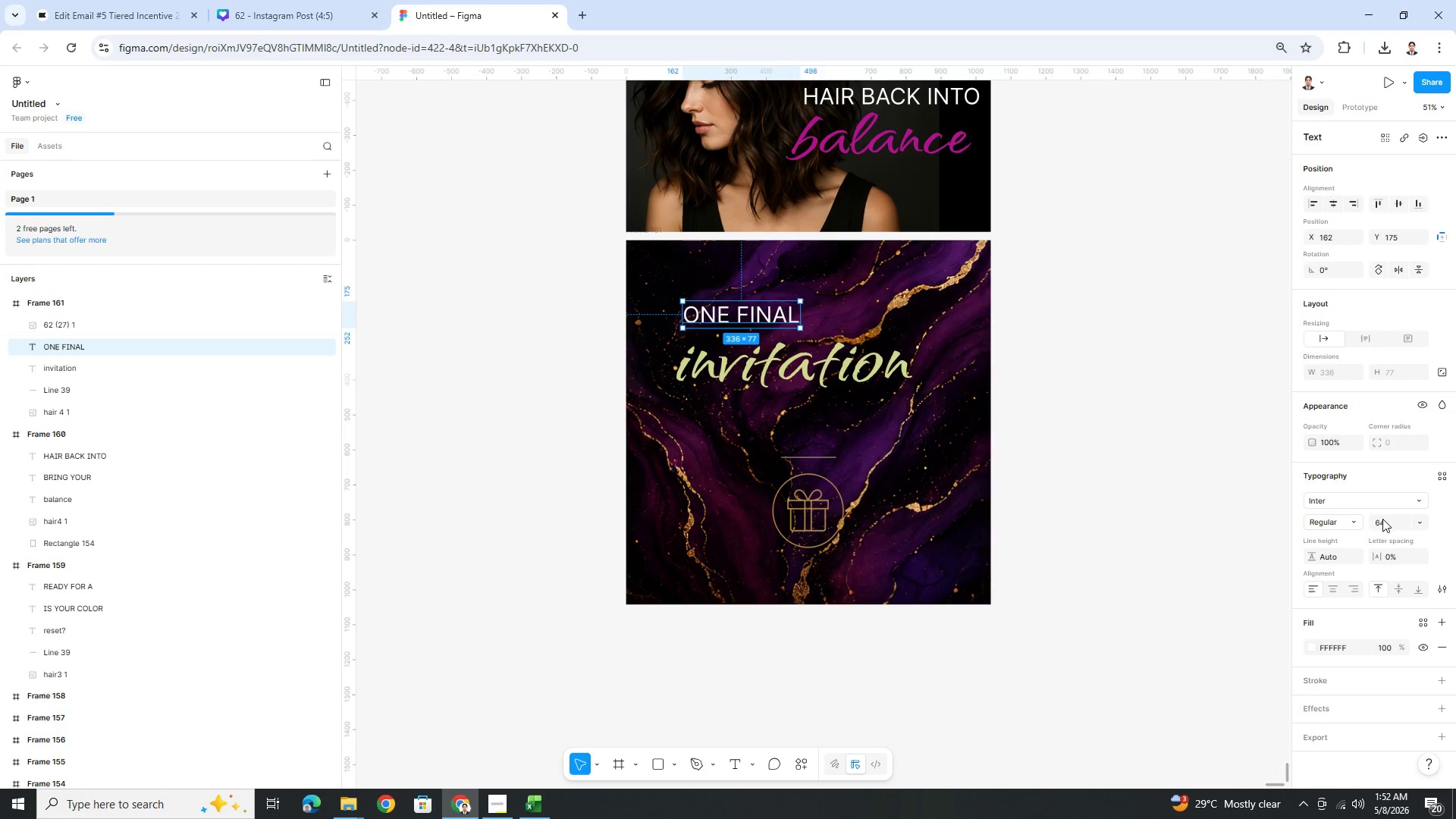 
left_click([1415, 519])
 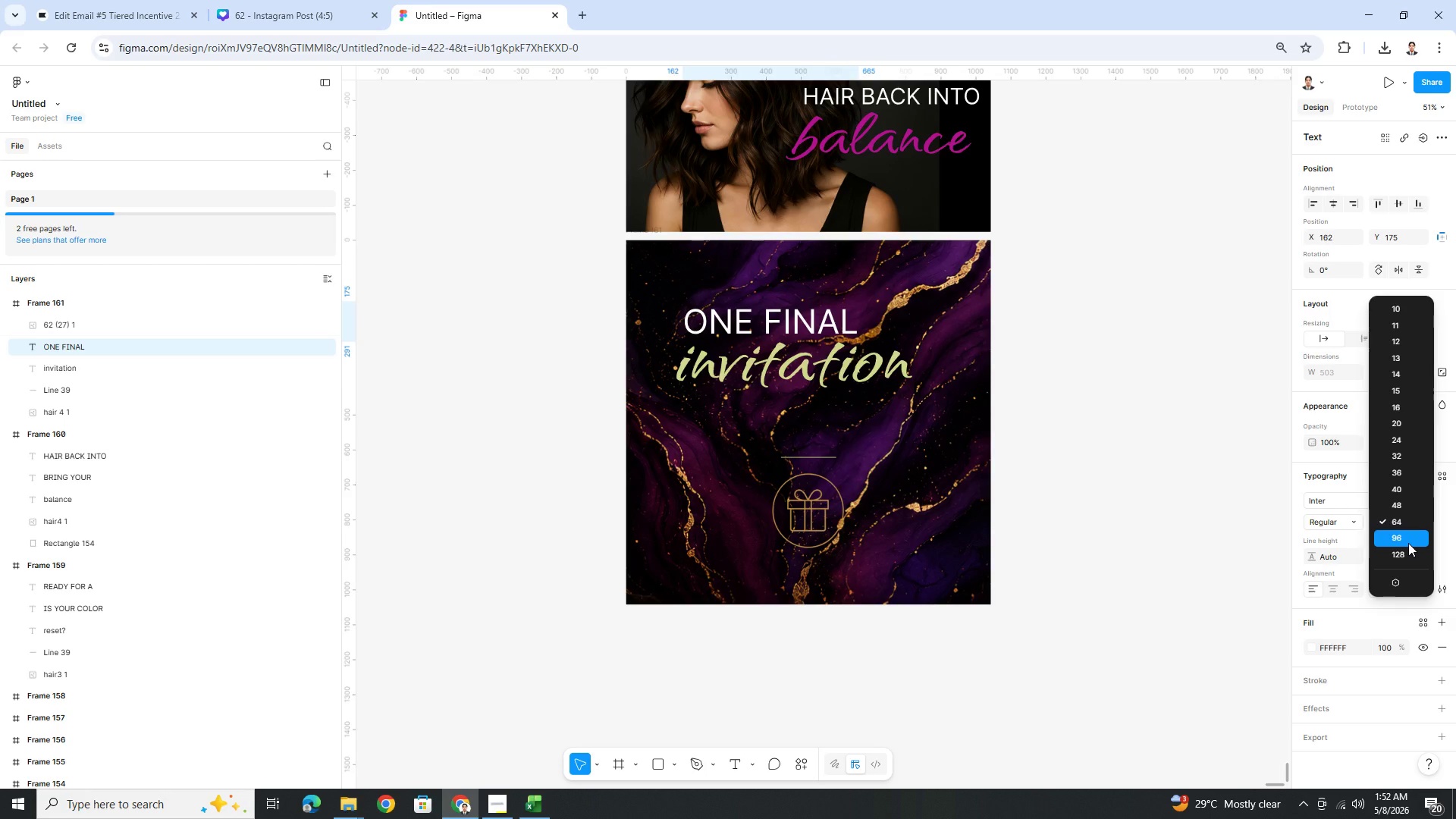 
left_click([1408, 543])
 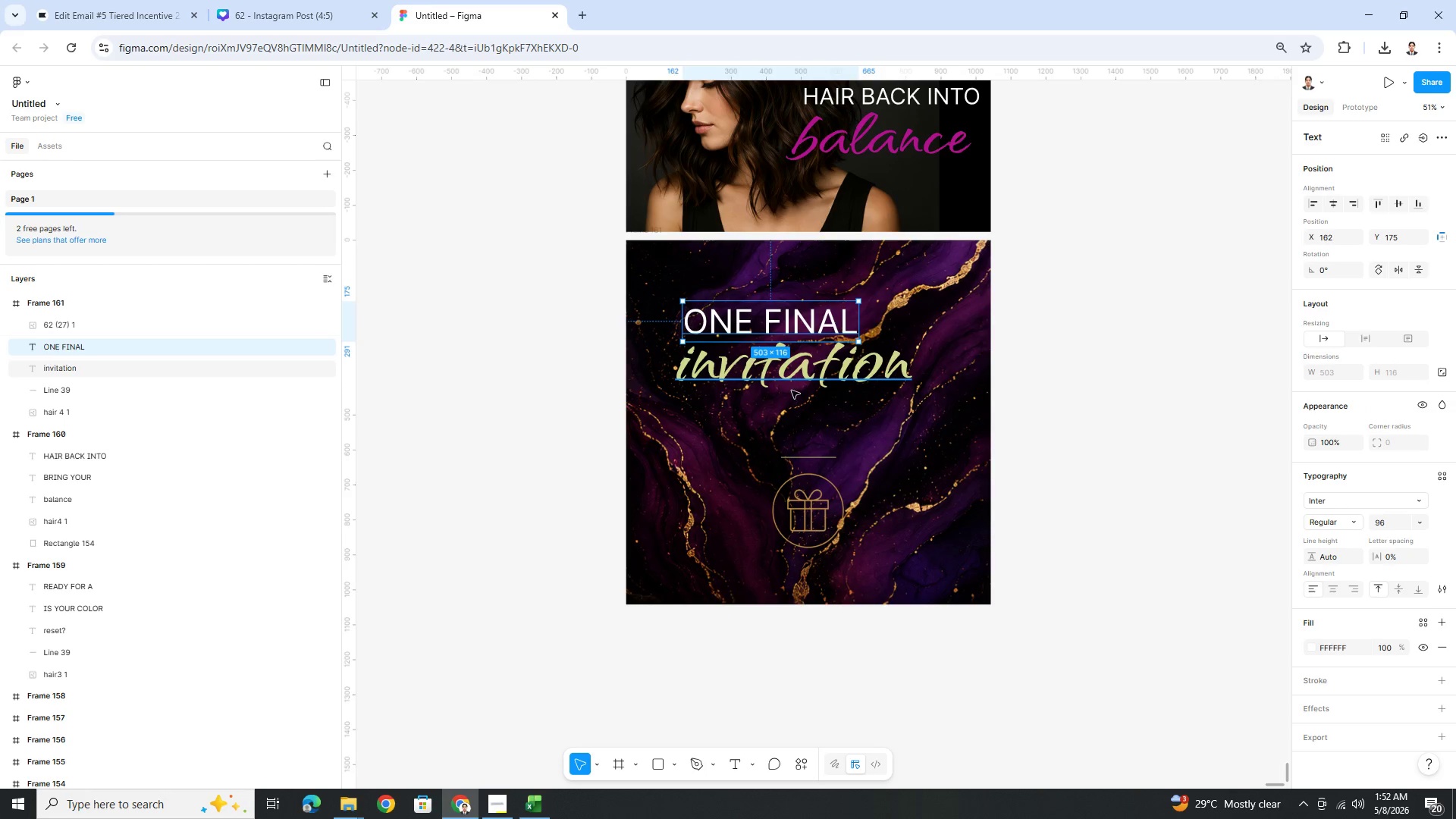 
left_click_drag(start_coordinate=[783, 377], to_coordinate=[779, 404])
 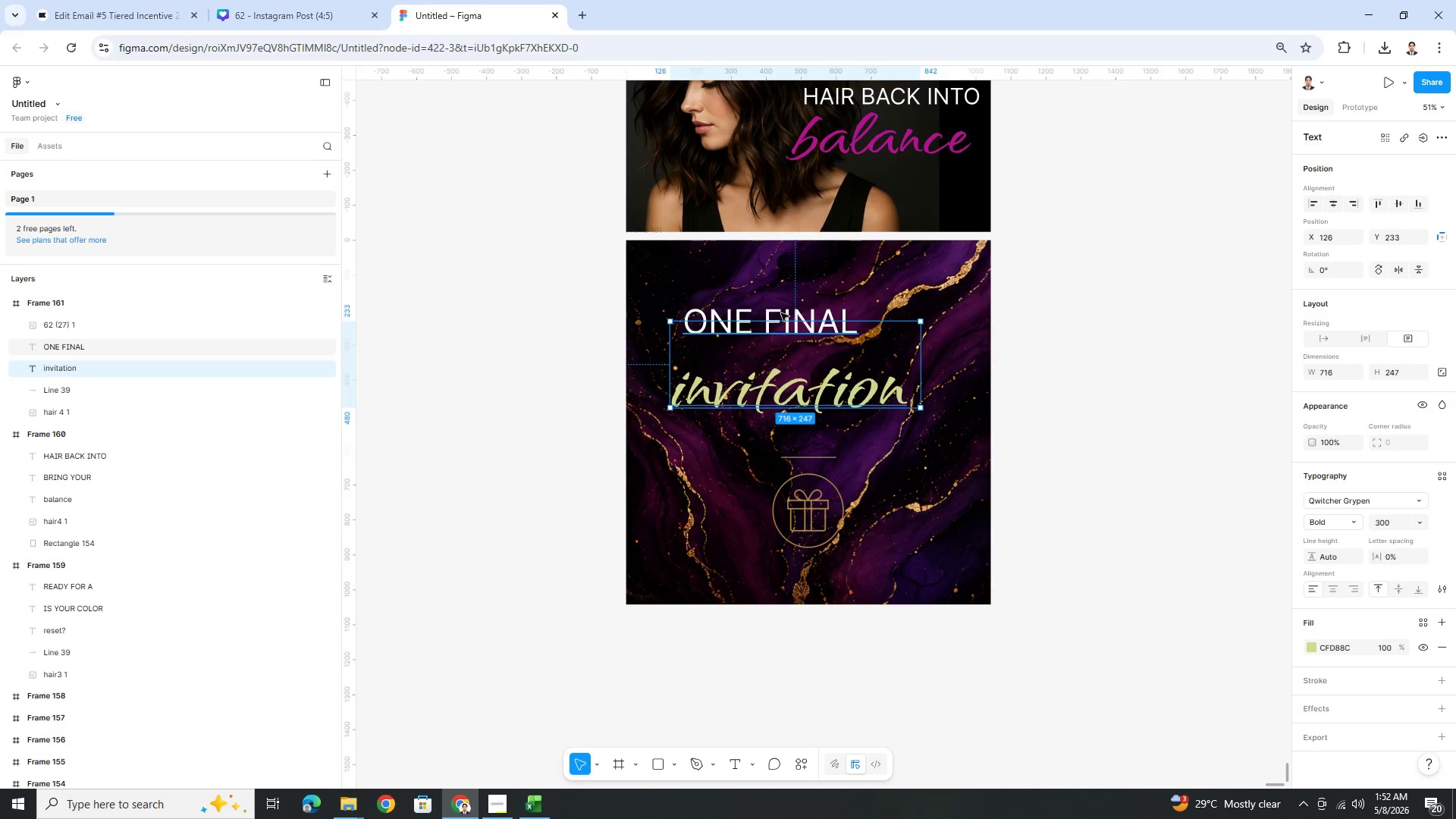 
left_click([781, 312])
 